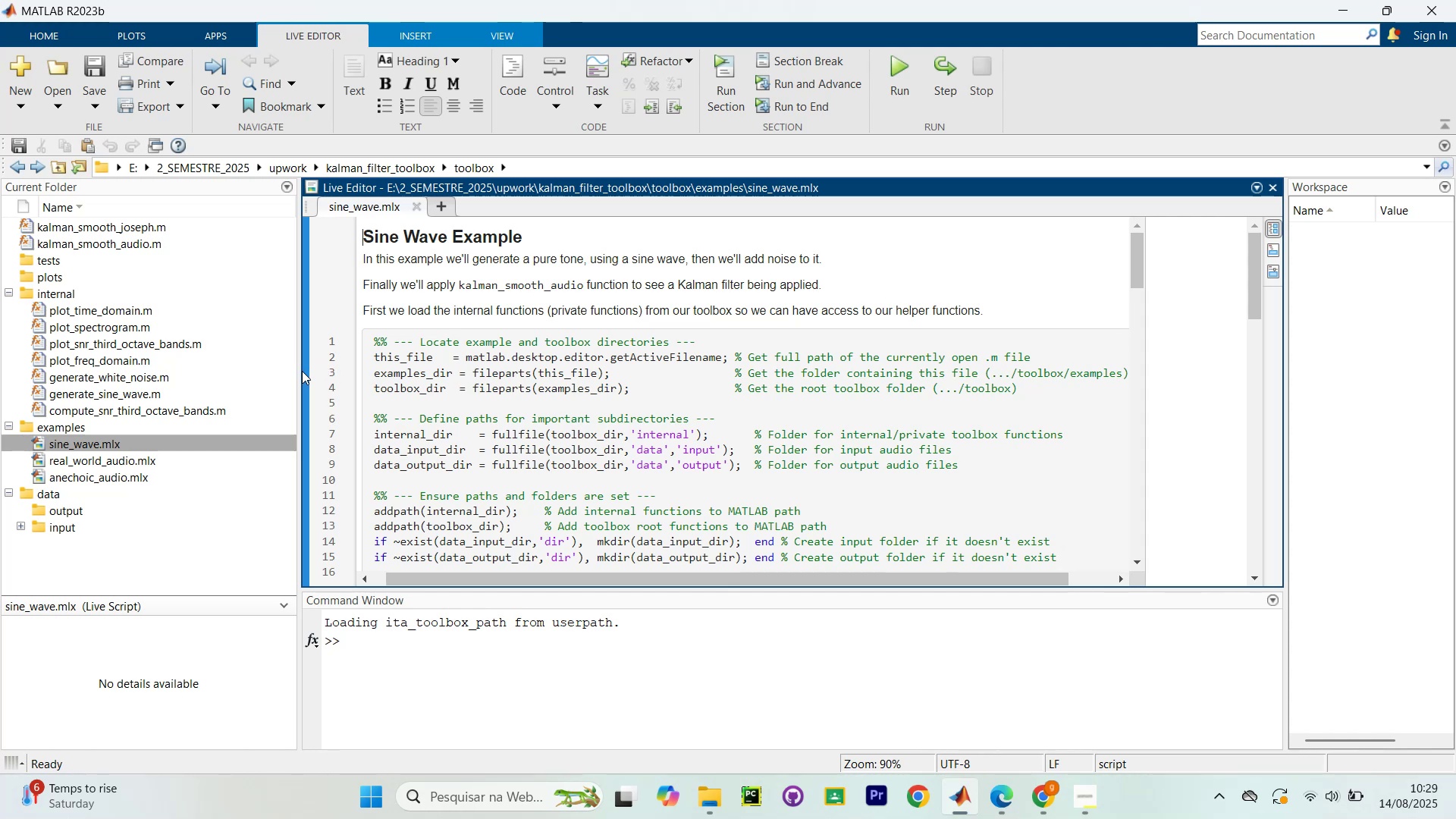 
left_click_drag(start_coordinate=[298, 380], to_coordinate=[234, 426])
 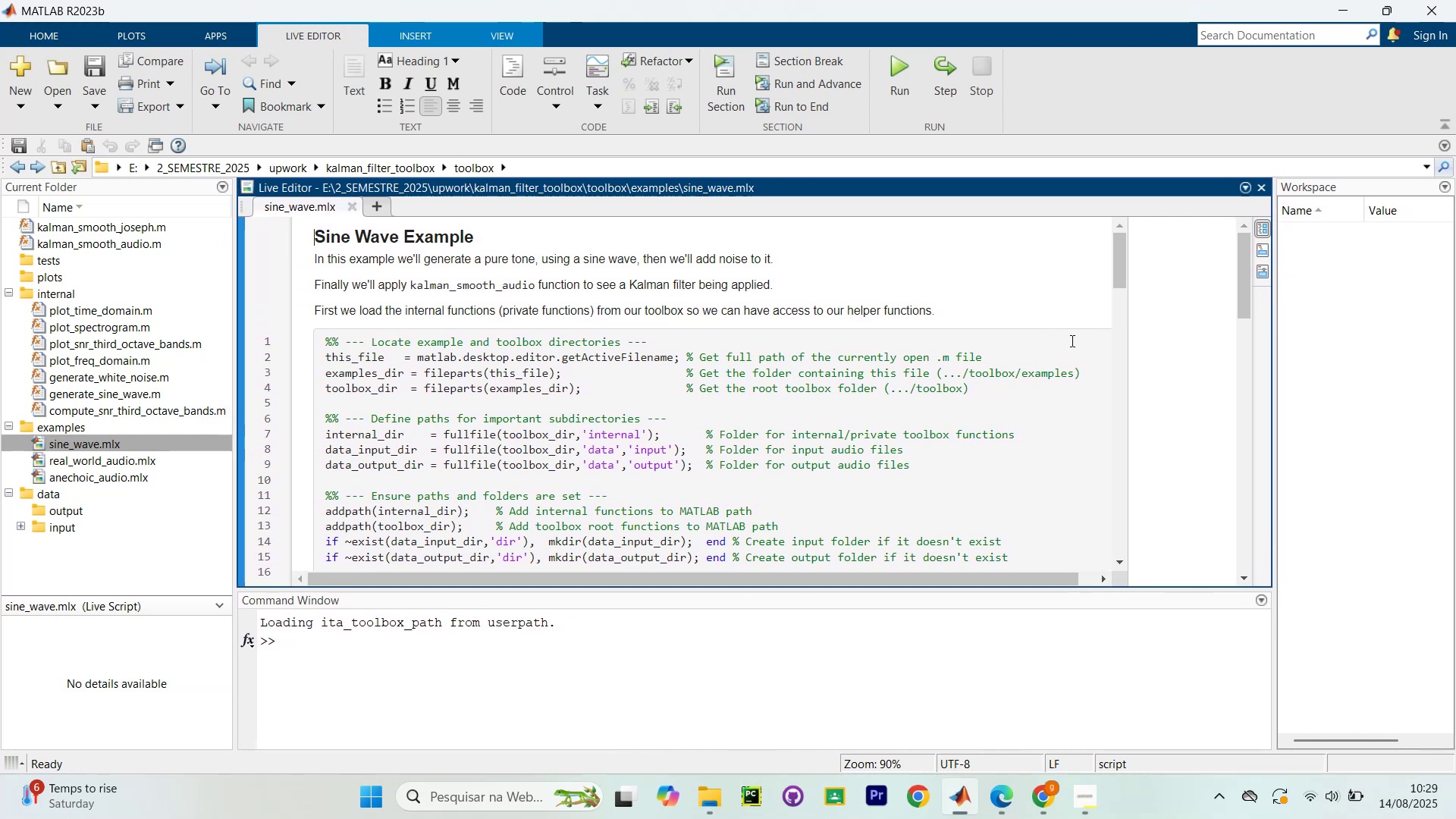 
scroll: coordinate [1101, 360], scroll_direction: down, amount: 6.0
 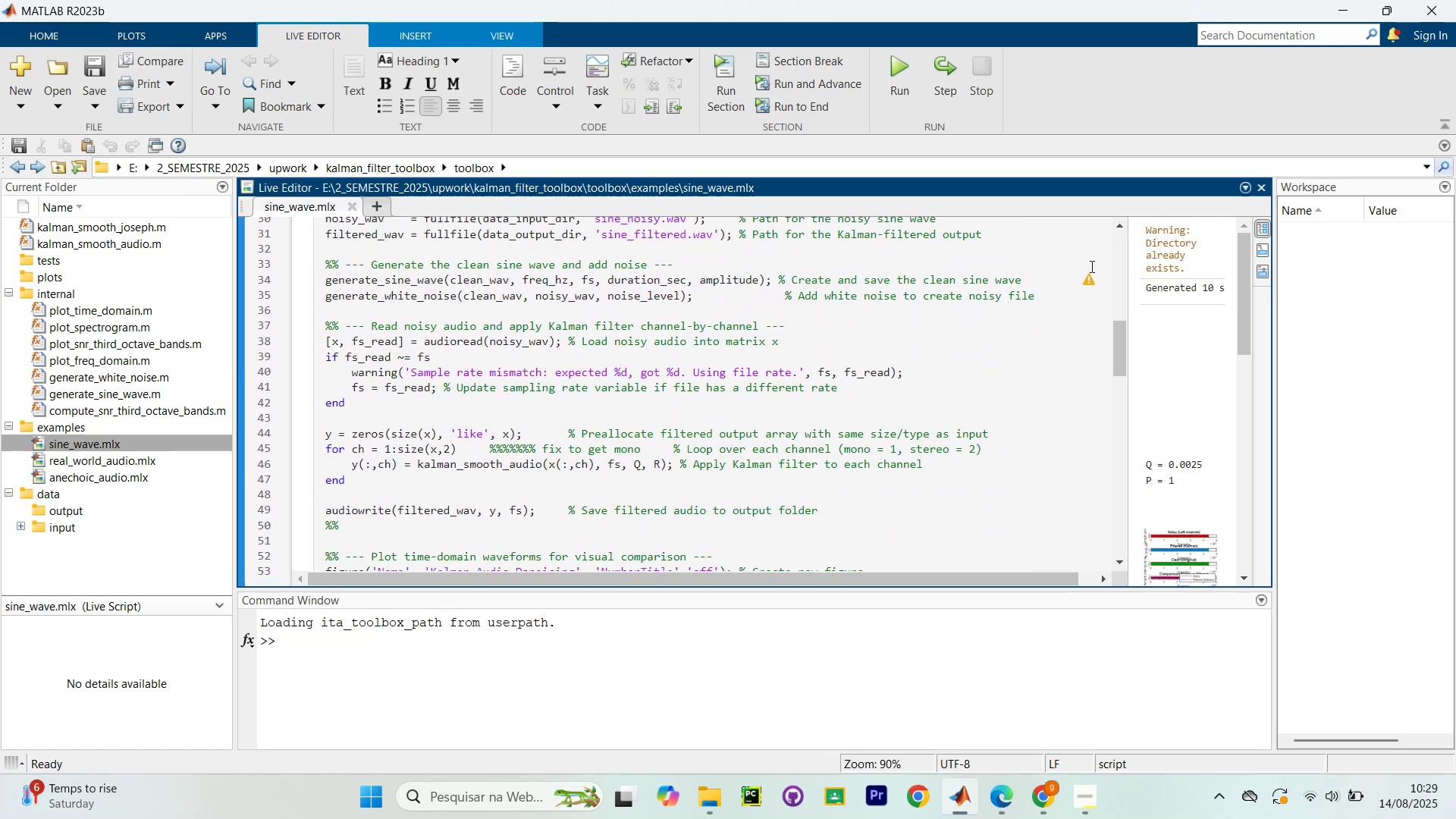 
left_click([1086, 281])
 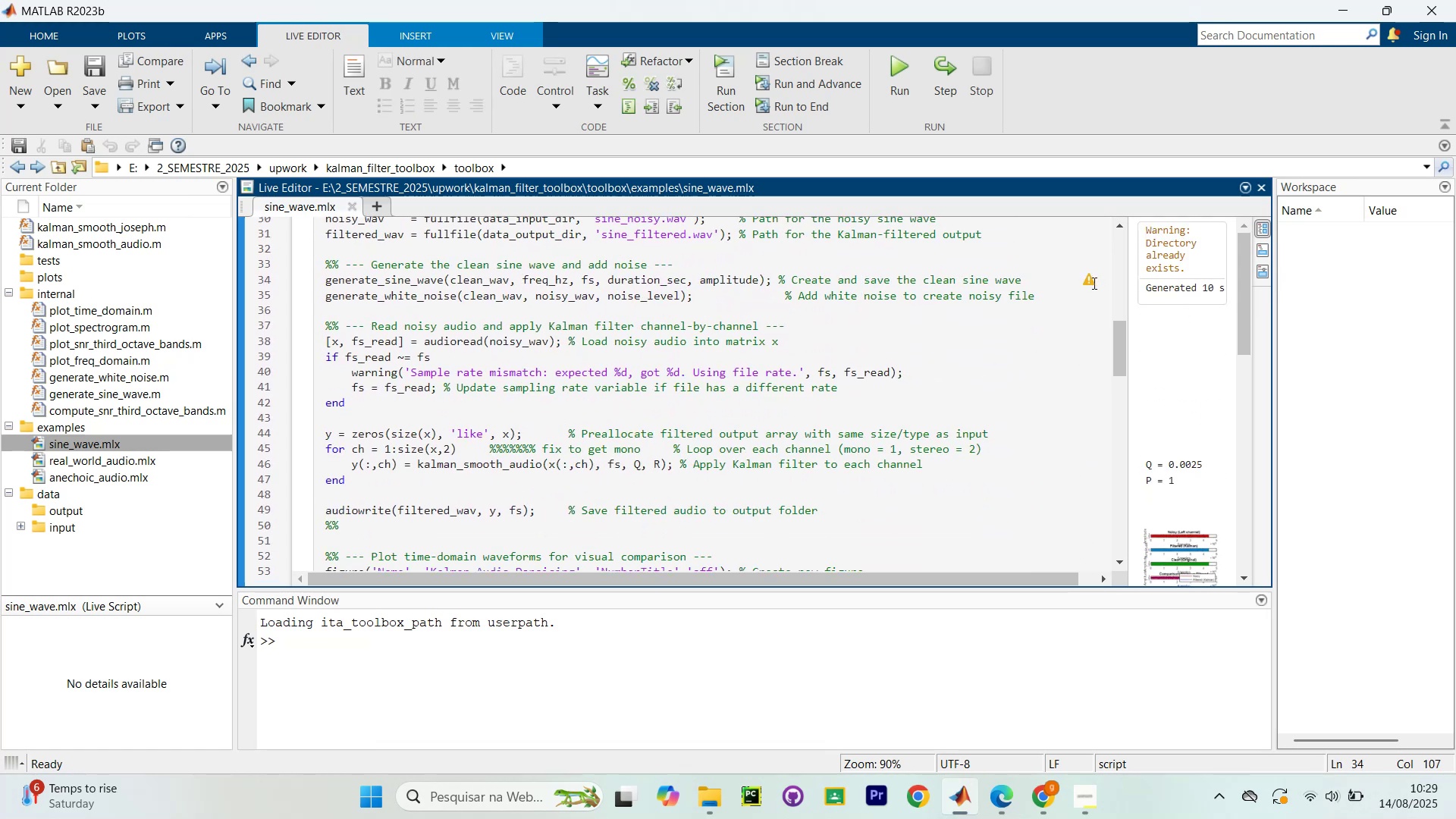 
left_click([1093, 283])
 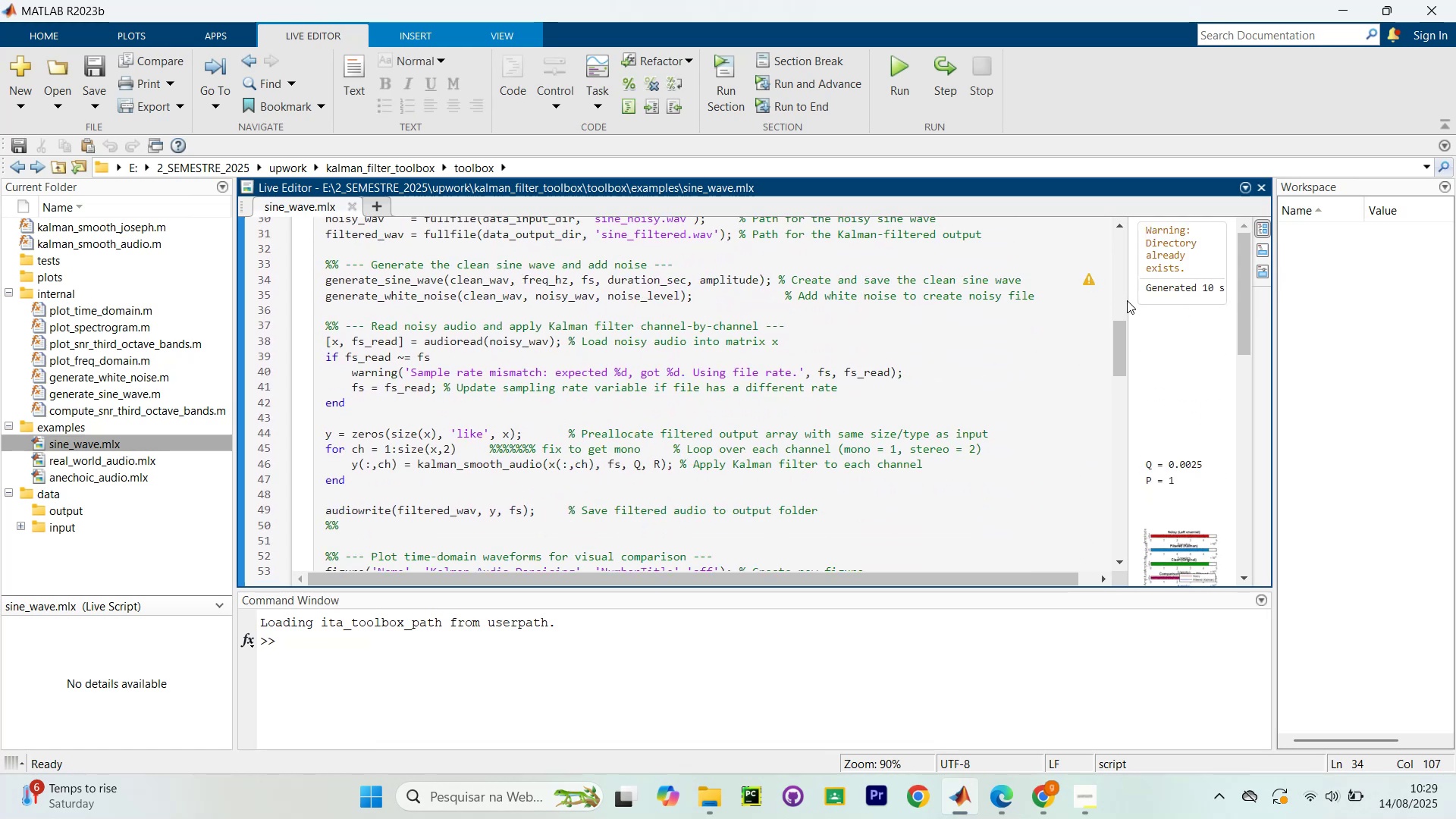 
left_click_drag(start_coordinate=[1129, 302], to_coordinate=[1084, 310])
 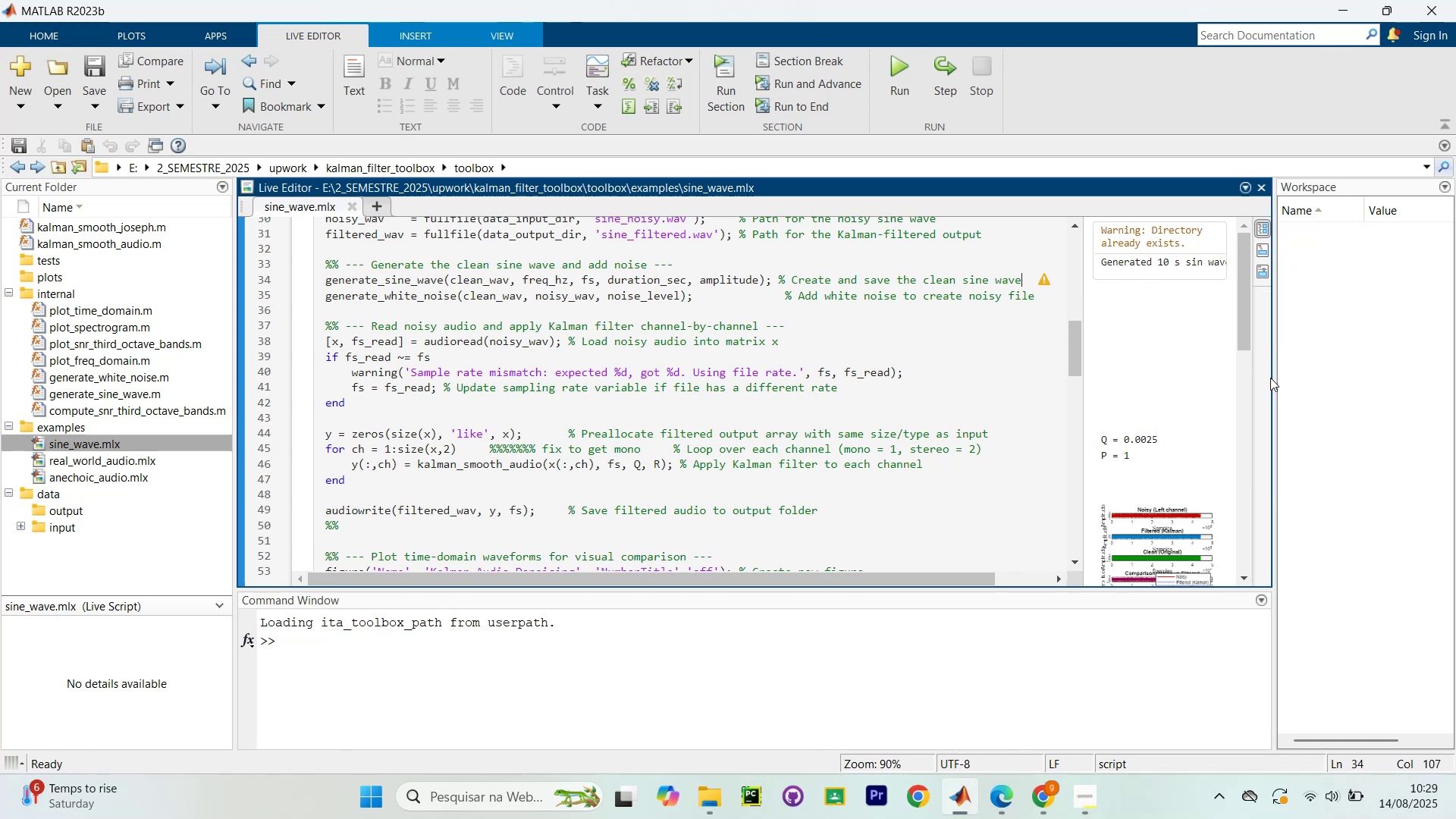 
left_click_drag(start_coordinate=[1273, 392], to_coordinate=[1371, 413])
 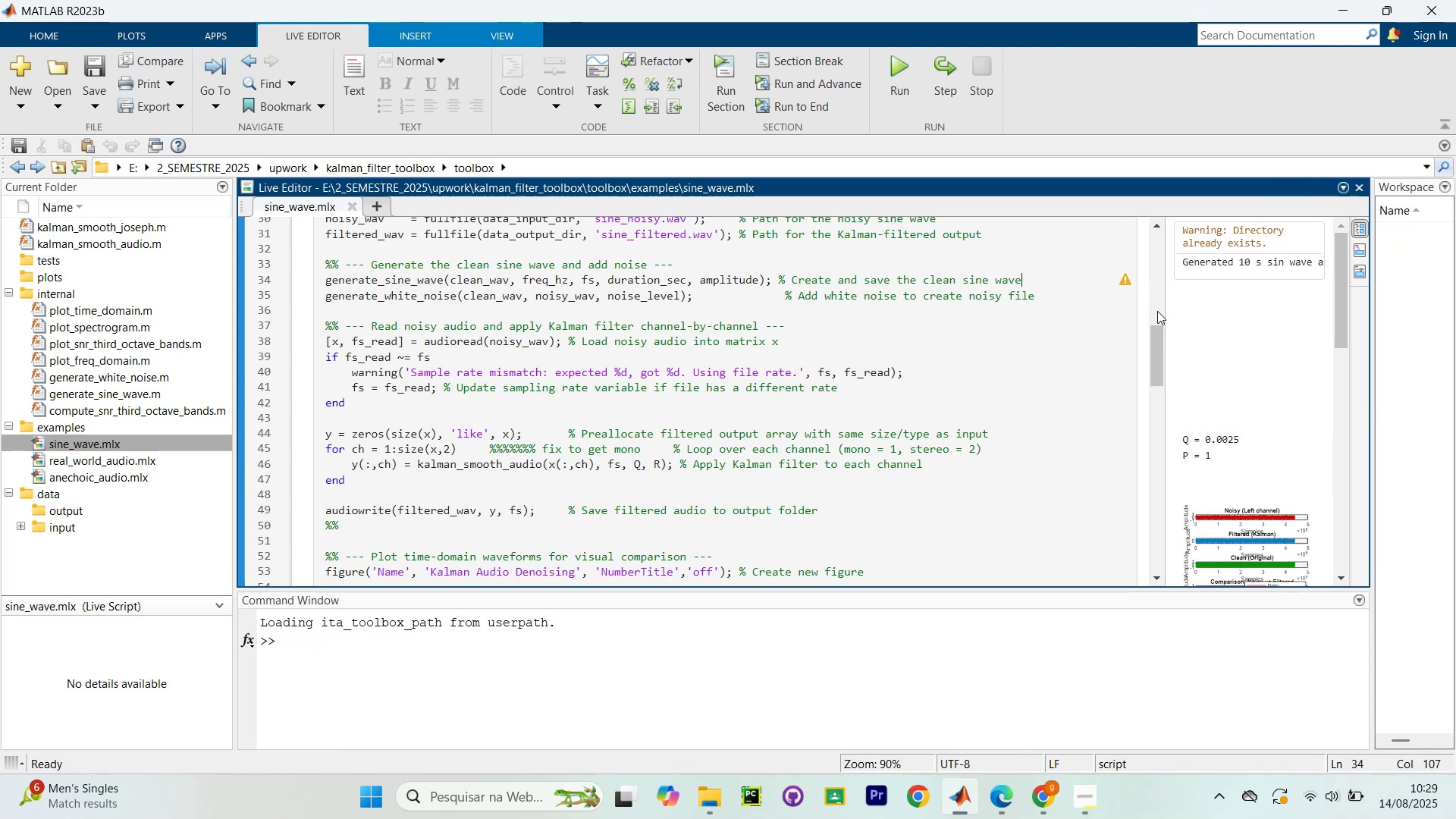 
left_click_drag(start_coordinate=[1163, 321], to_coordinate=[1060, 331])
 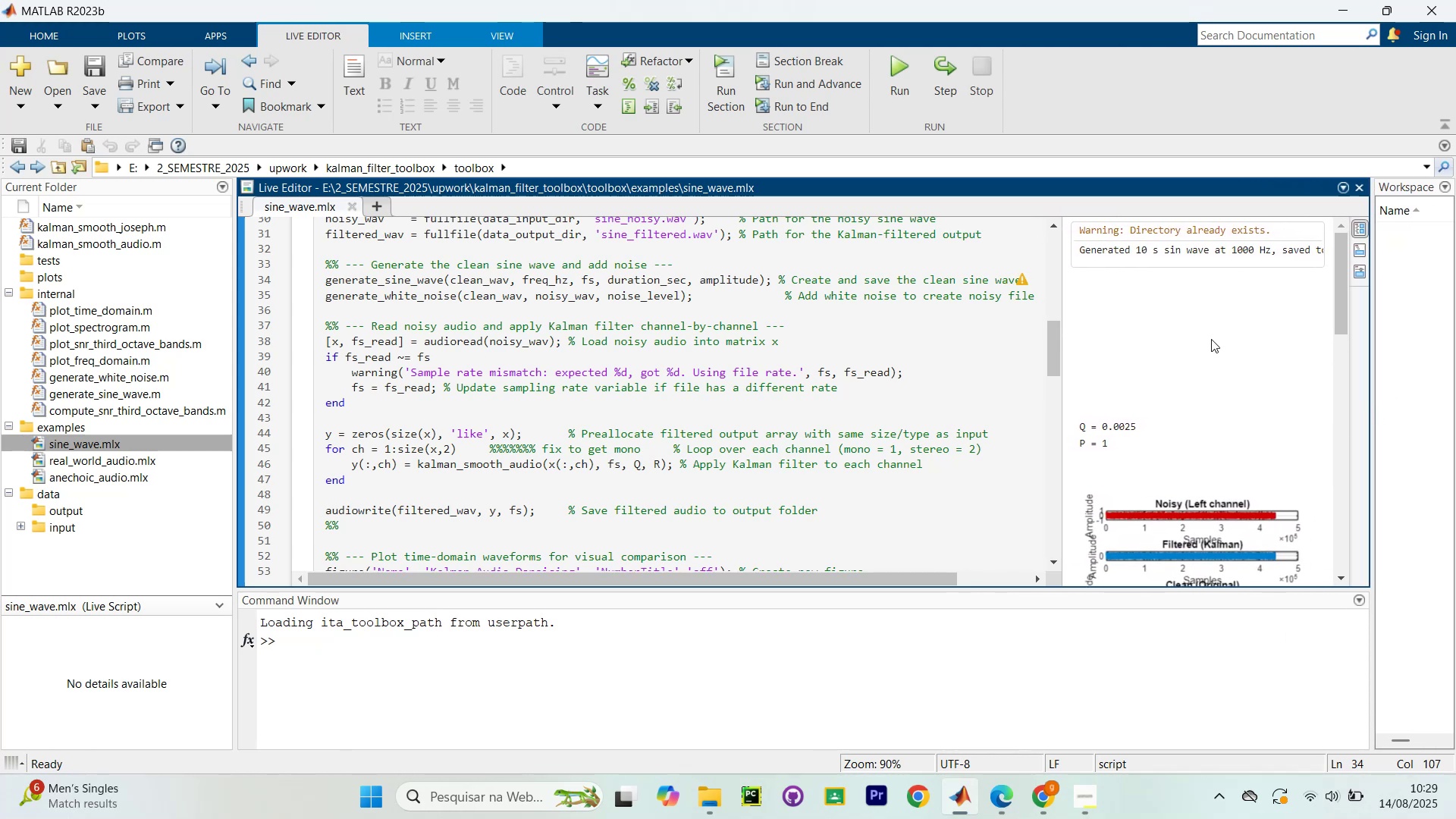 
scroll: coordinate [1221, 339], scroll_direction: down, amount: 12.0
 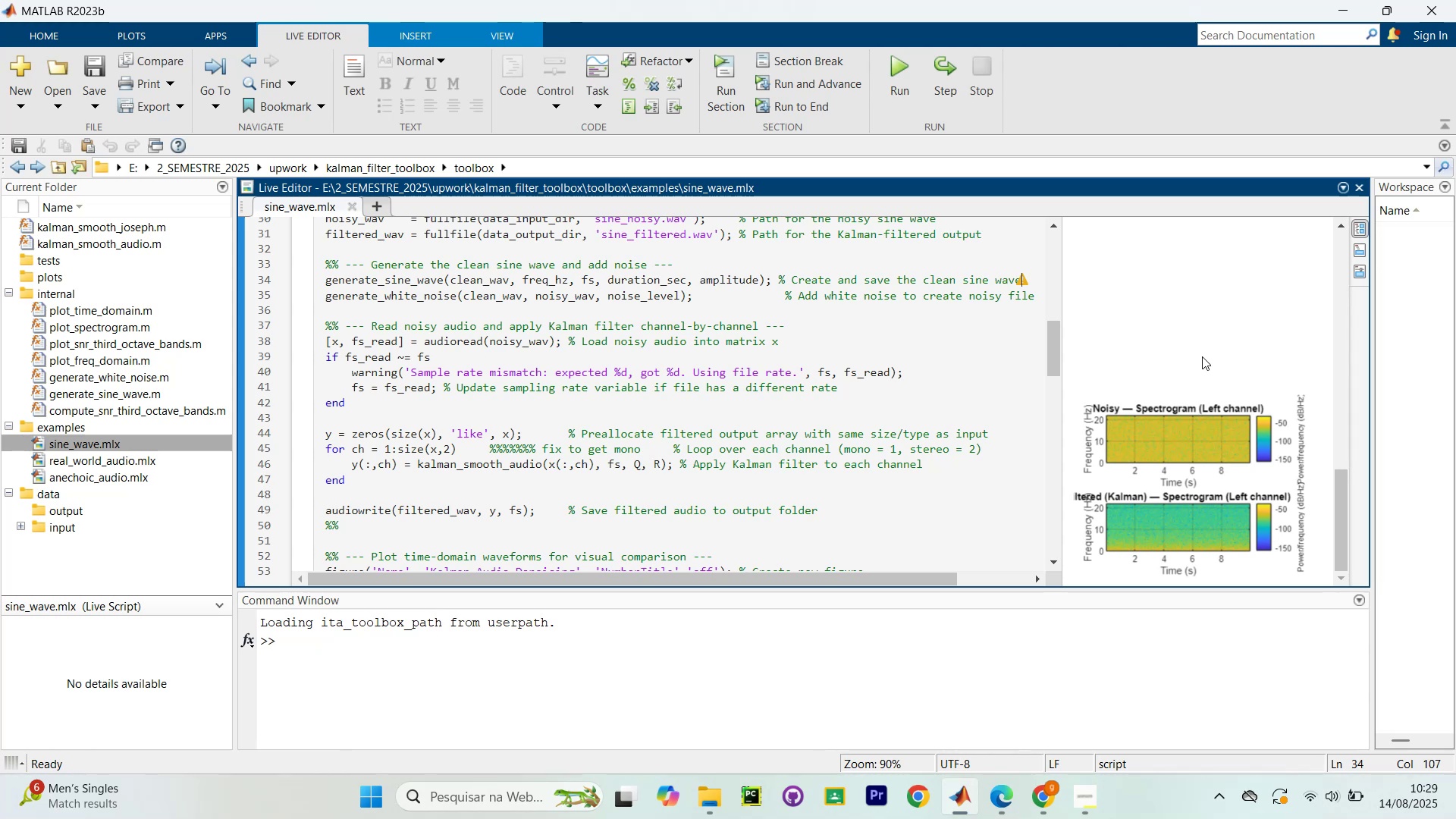 
scroll: coordinate [1203, 375], scroll_direction: up, amount: 19.0
 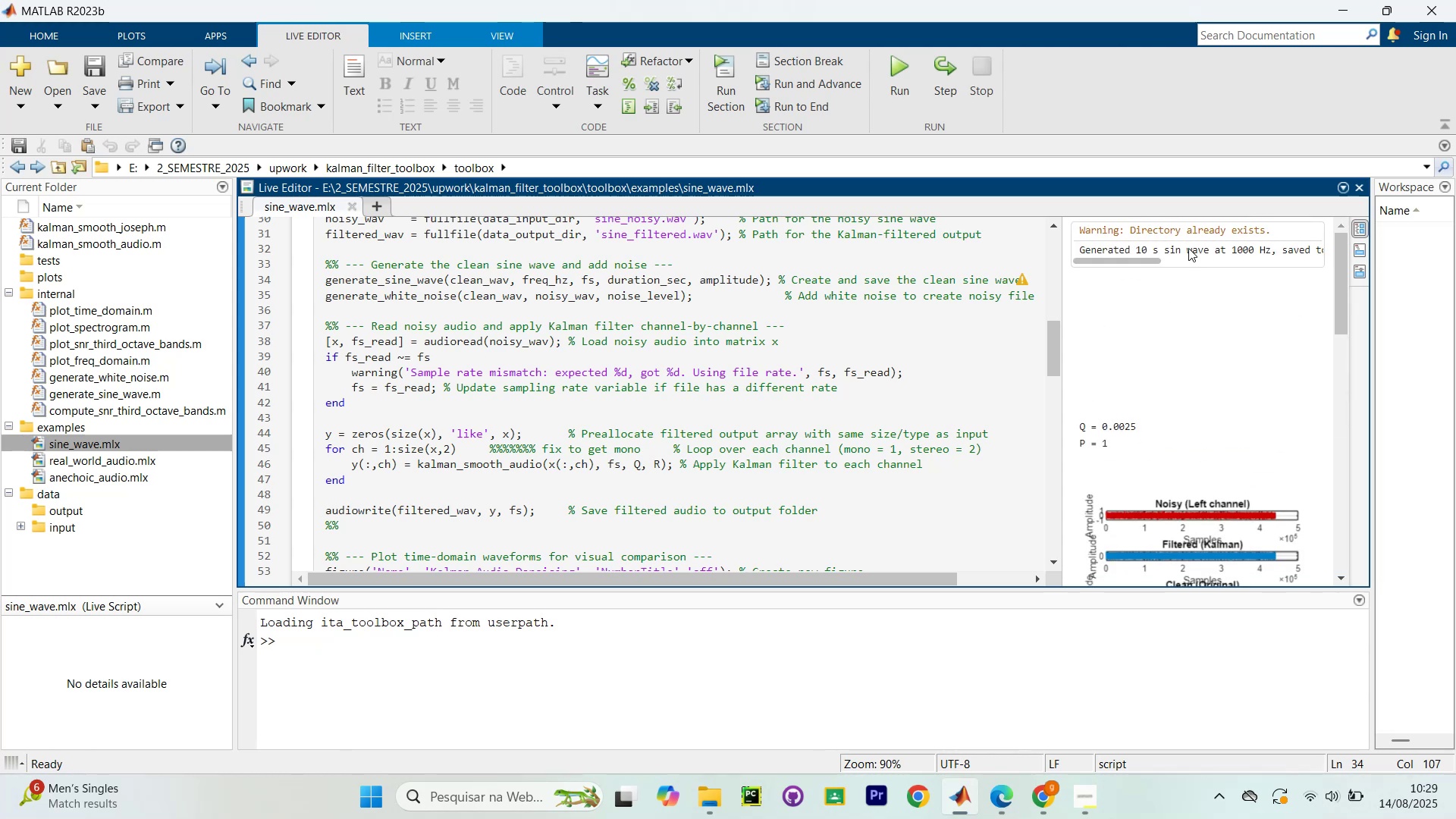 
left_click([1185, 227])
 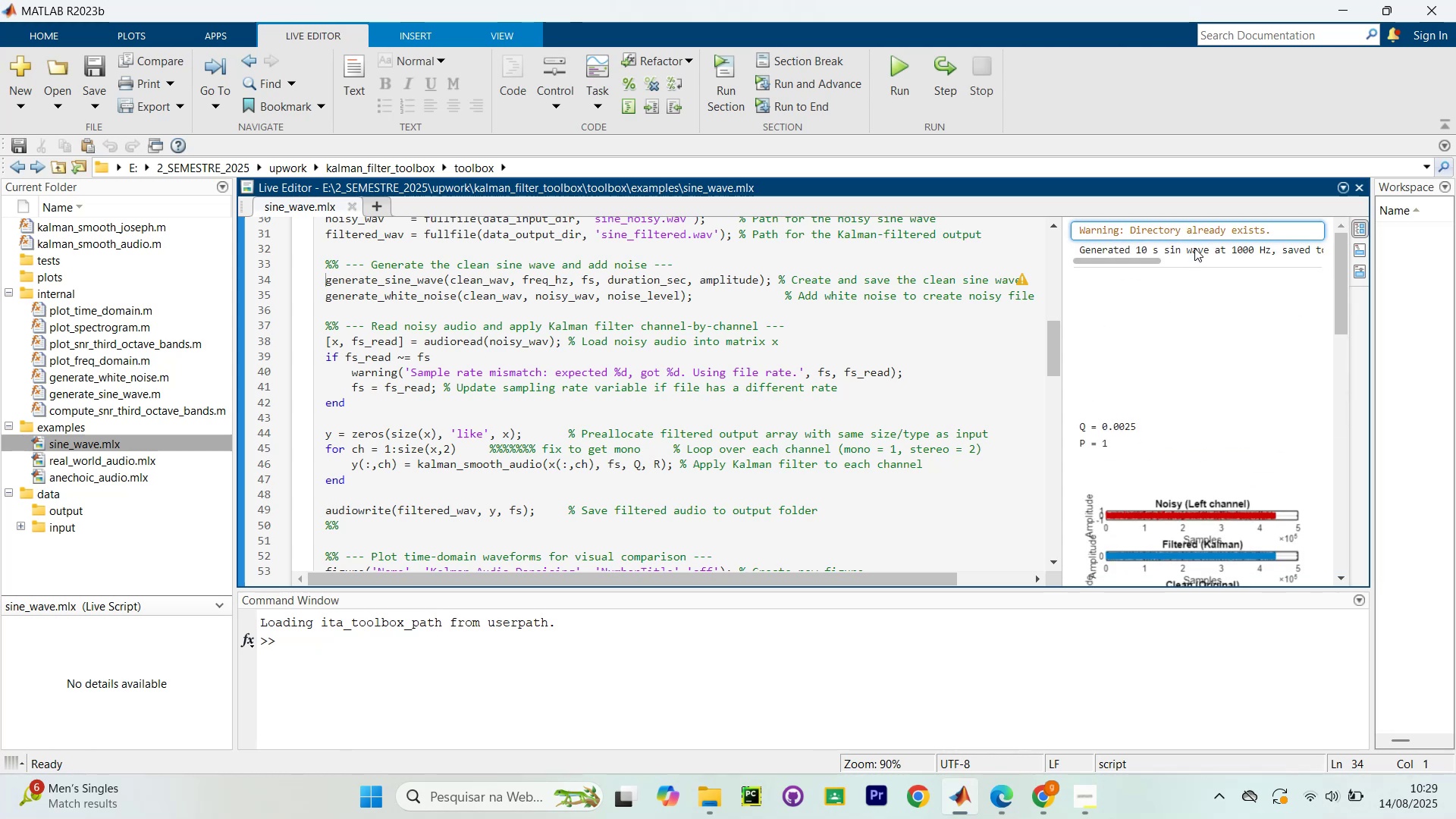 
left_click([1194, 253])
 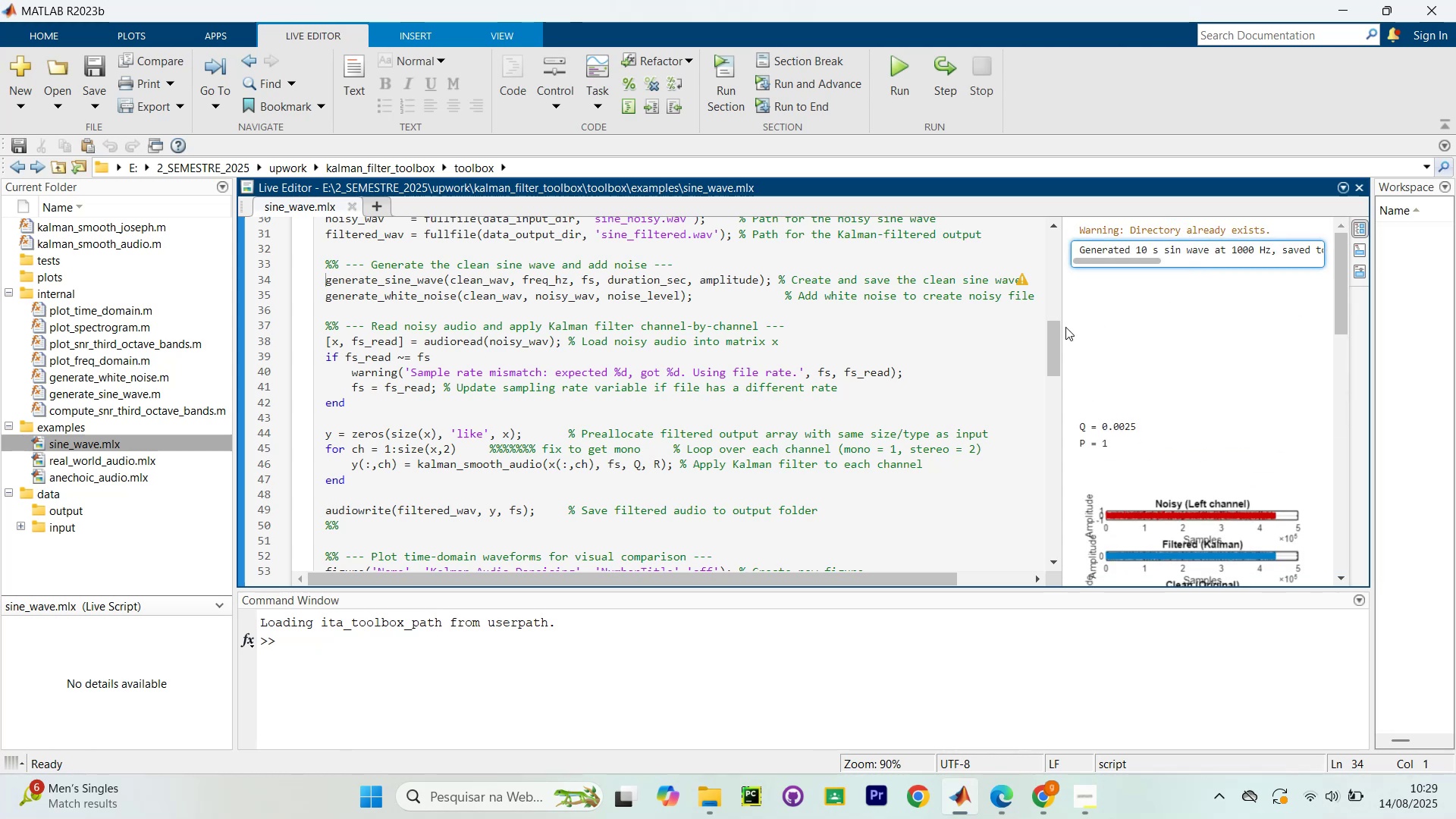 
scroll: coordinate [1026, 365], scroll_direction: down, amount: 12.0
 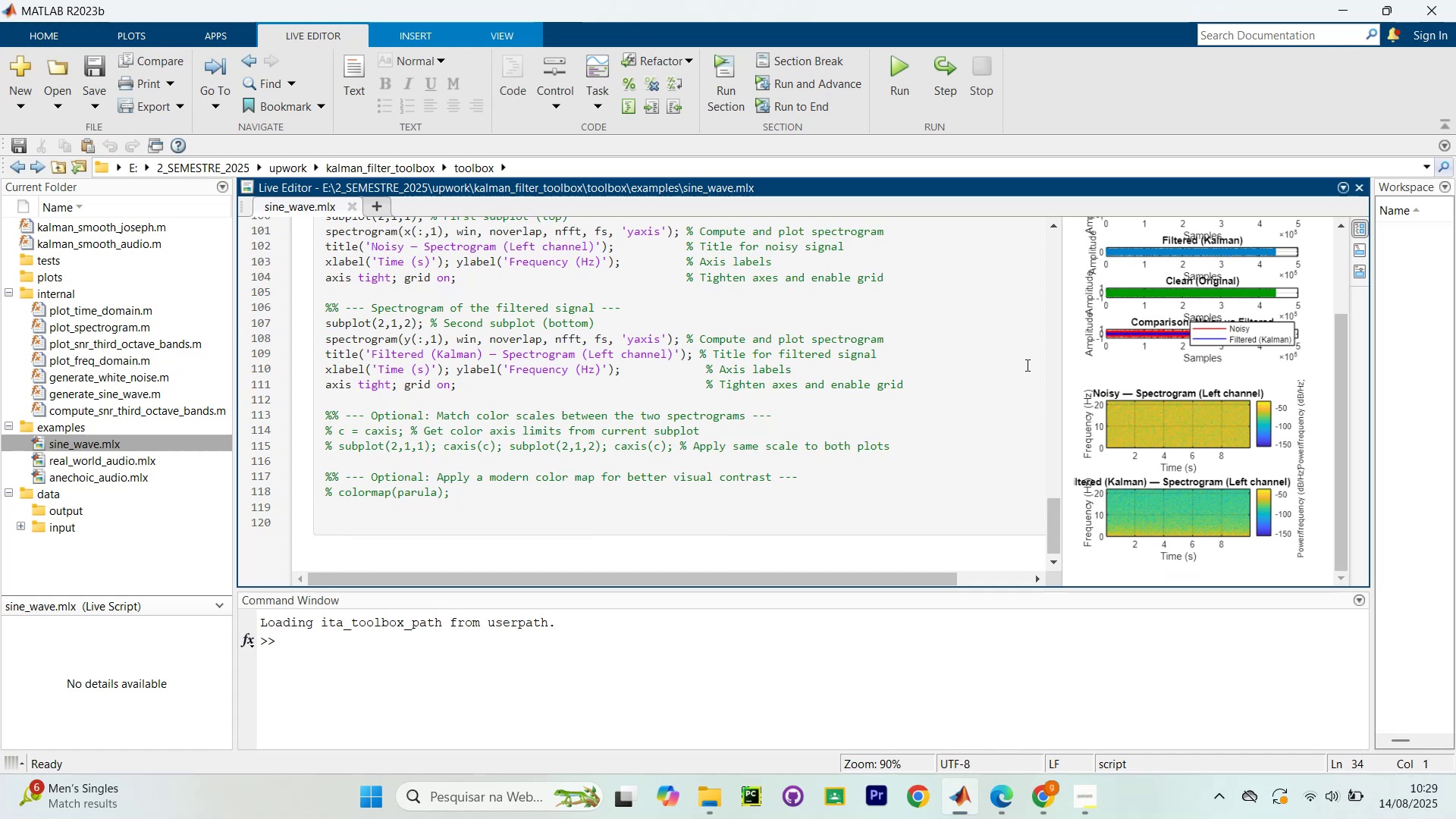 
scroll: coordinate [1026, 375], scroll_direction: up, amount: 5.0
 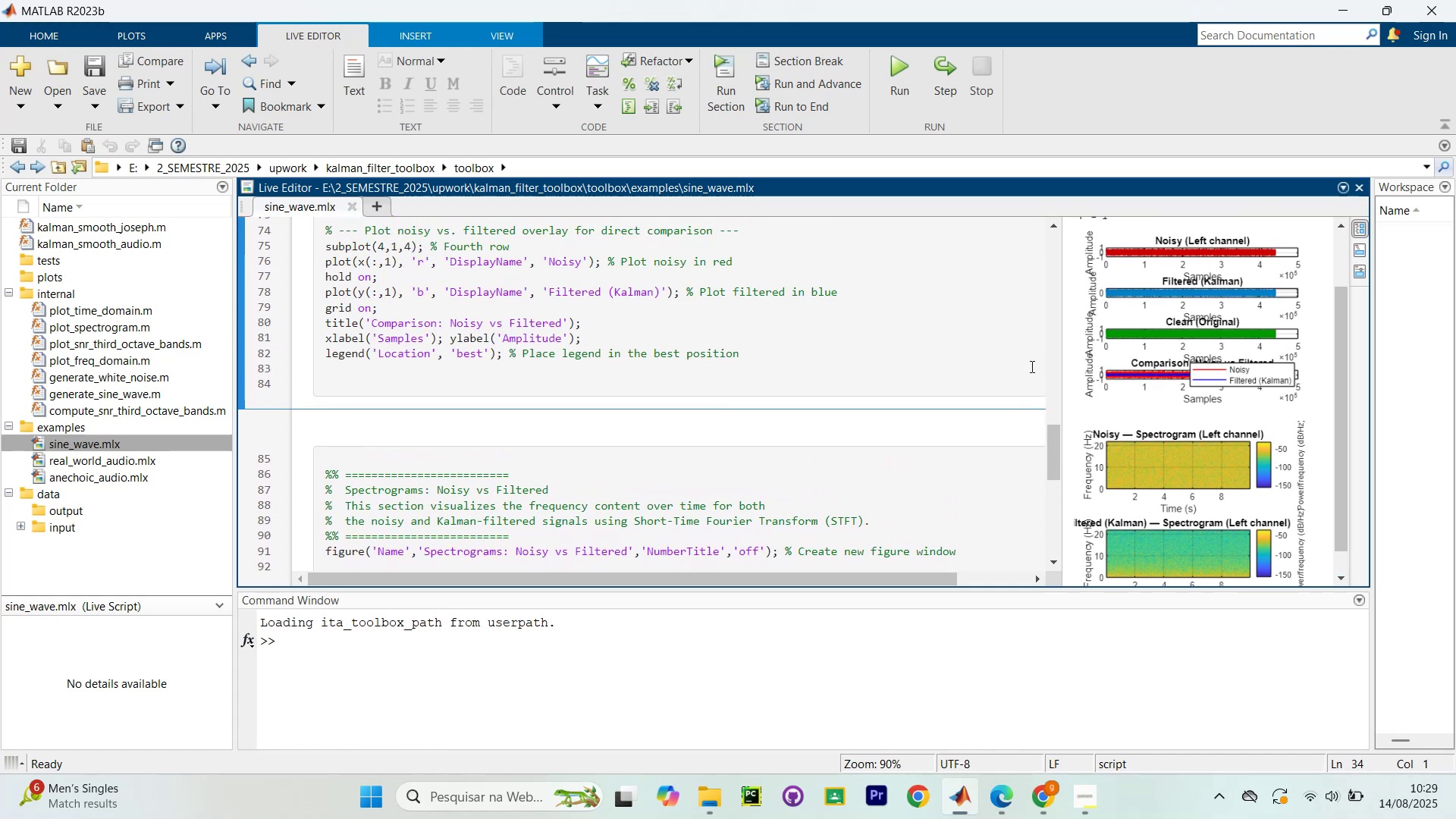 
scroll: coordinate [1021, 367], scroll_direction: up, amount: 5.0
 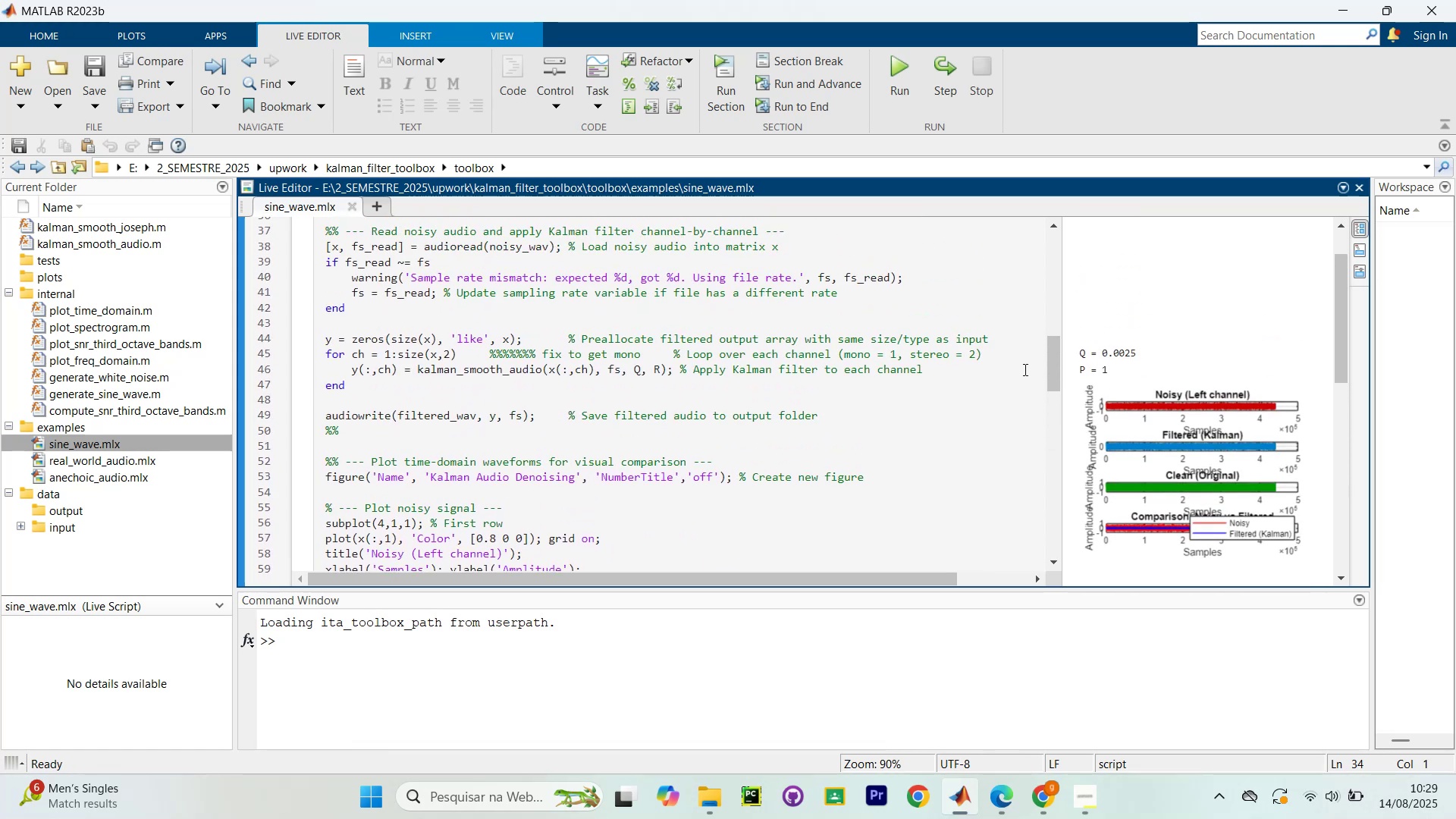 
scroll: coordinate [1025, 354], scroll_direction: up, amount: 6.0
 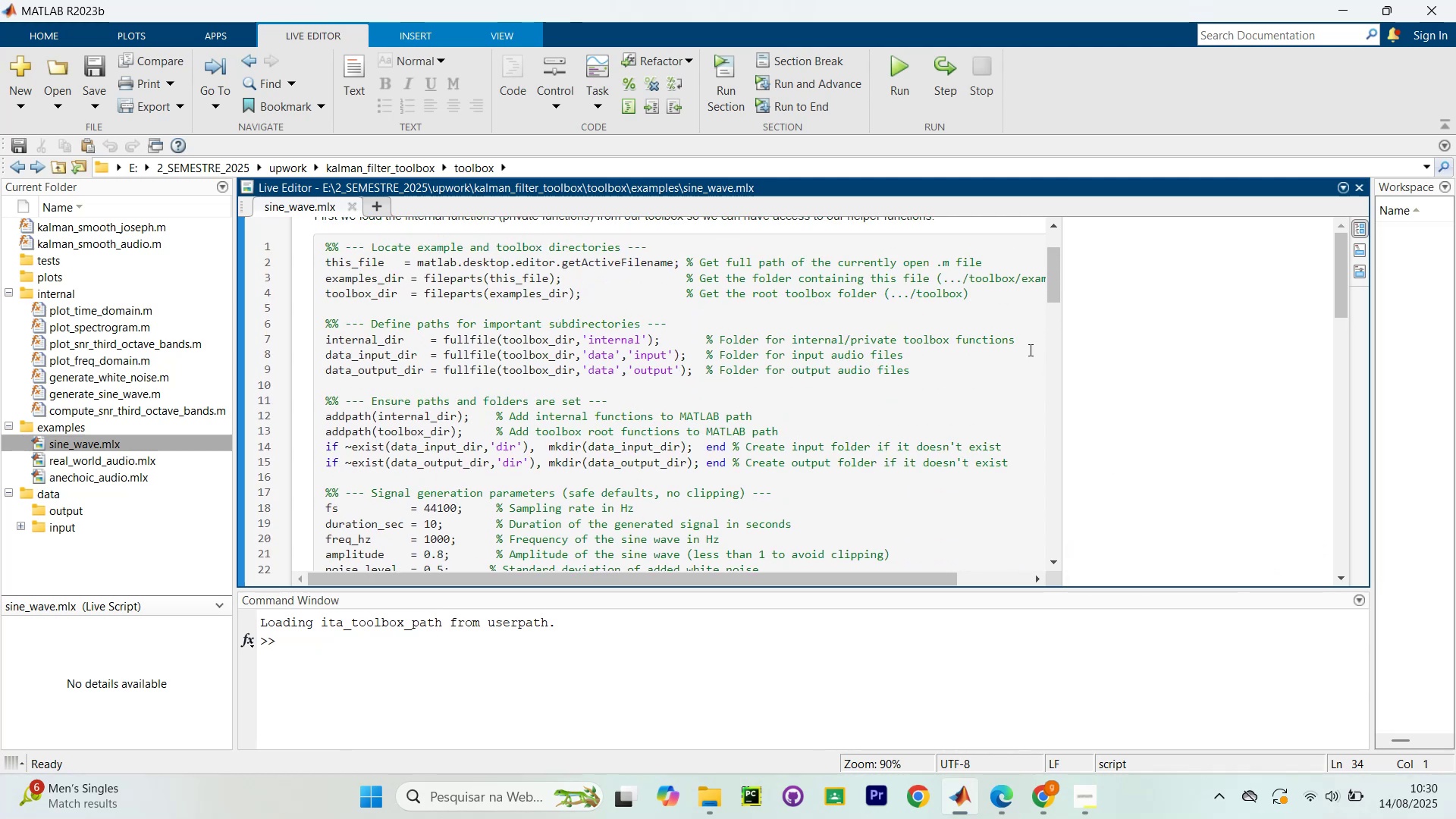 
scroll: coordinate [1023, 366], scroll_direction: up, amount: 4.0
 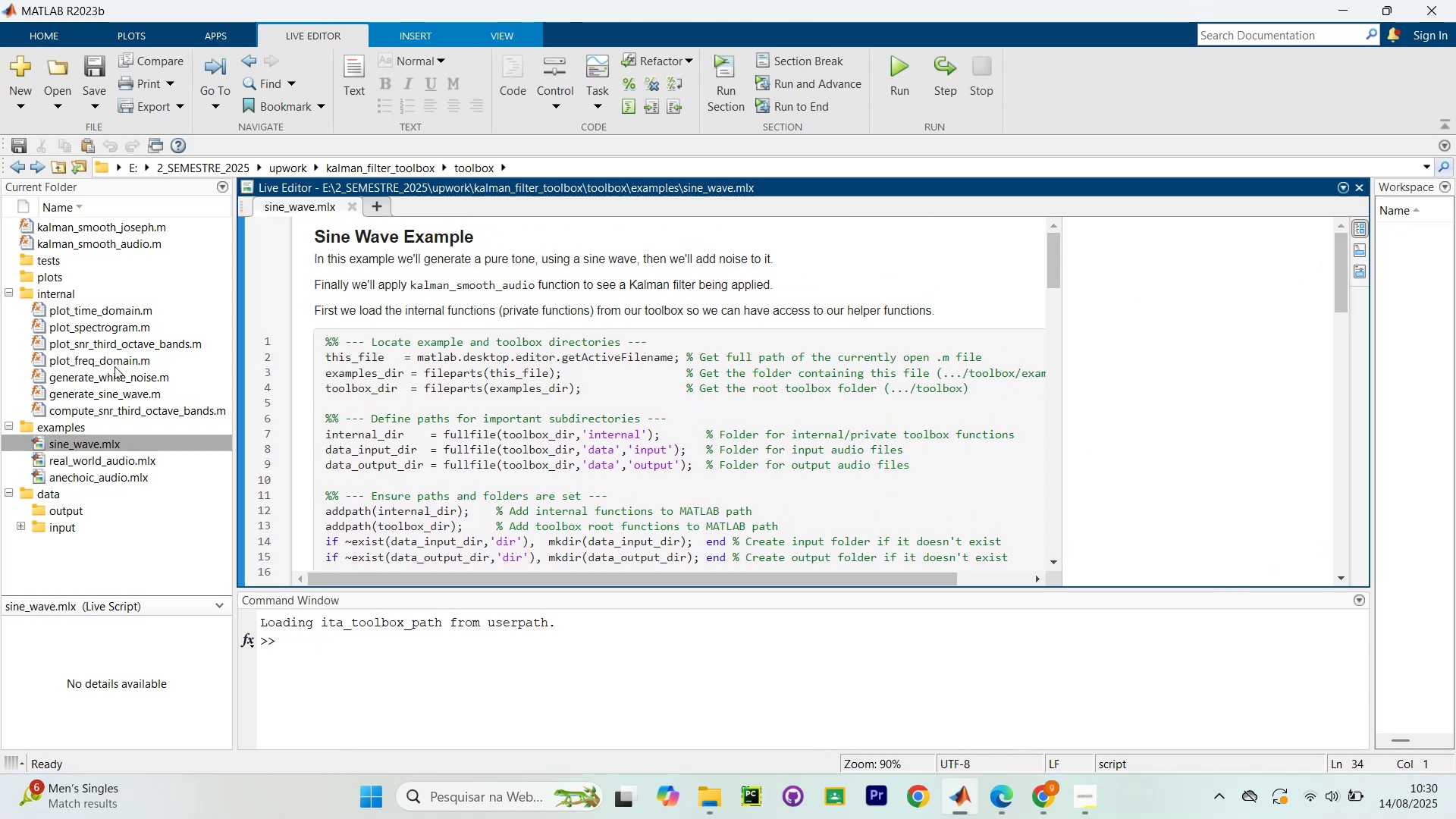 
double_click([105, 465])
 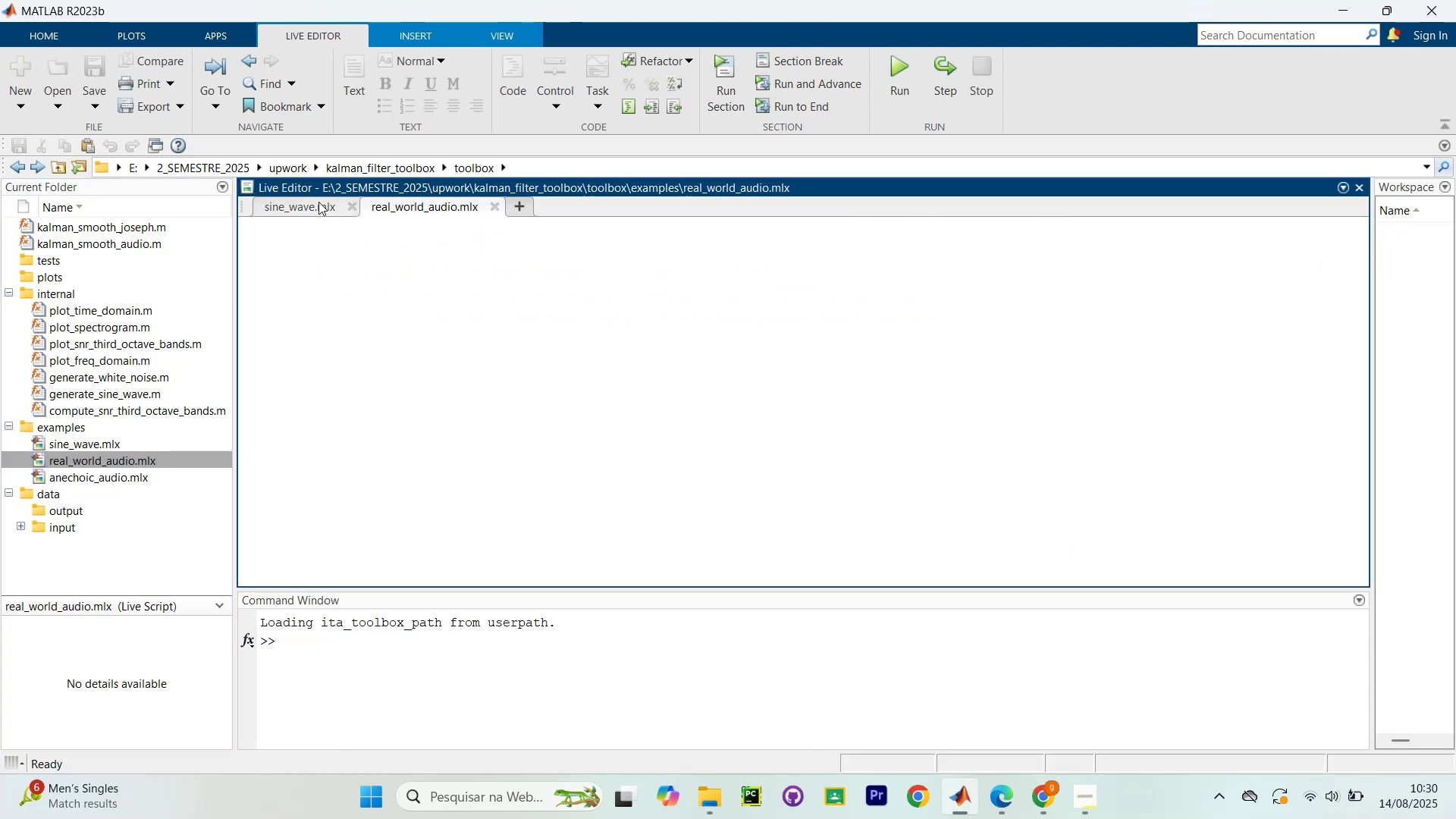 
left_click([312, 204])
 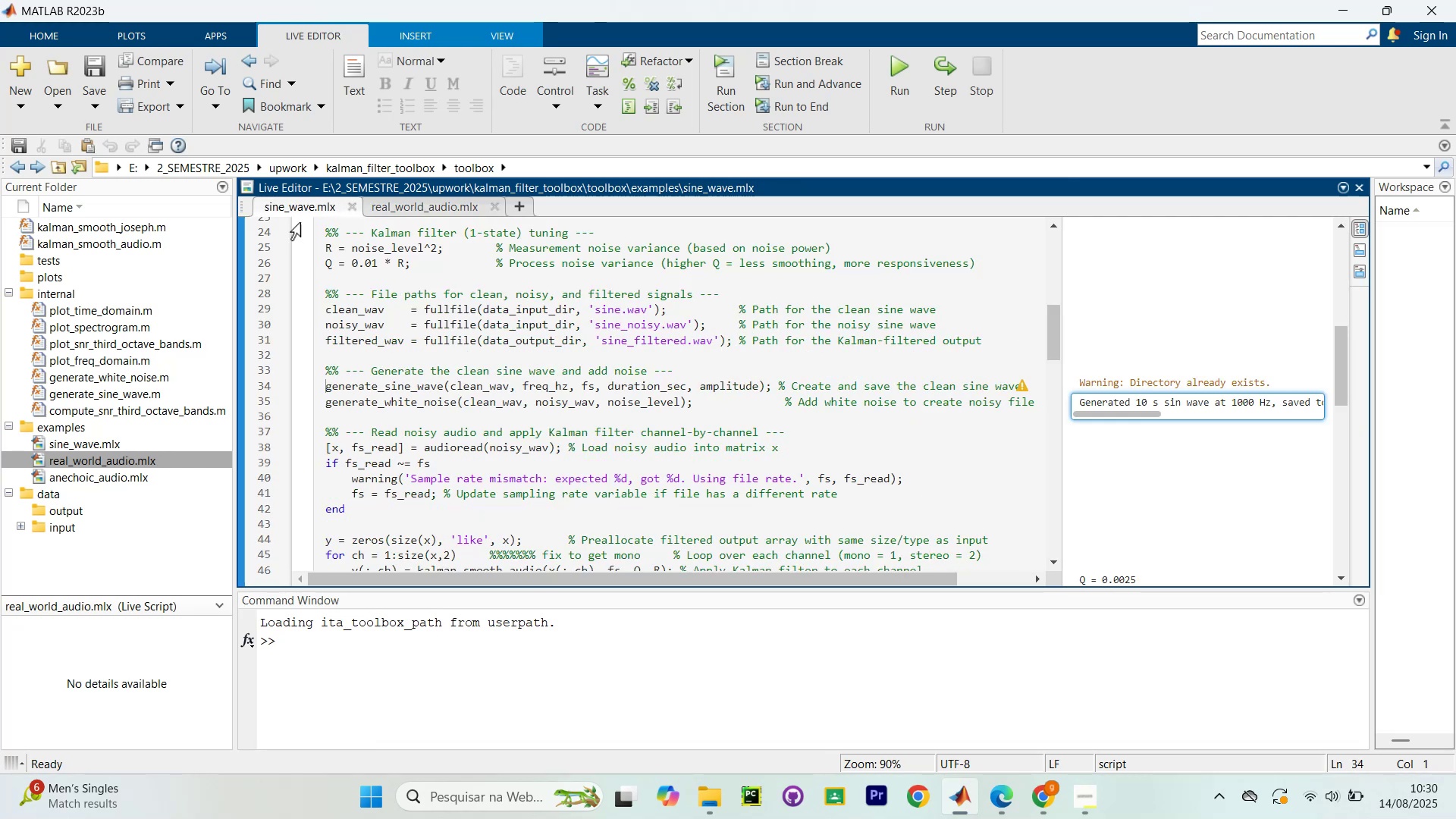 
left_click([312, 207])
 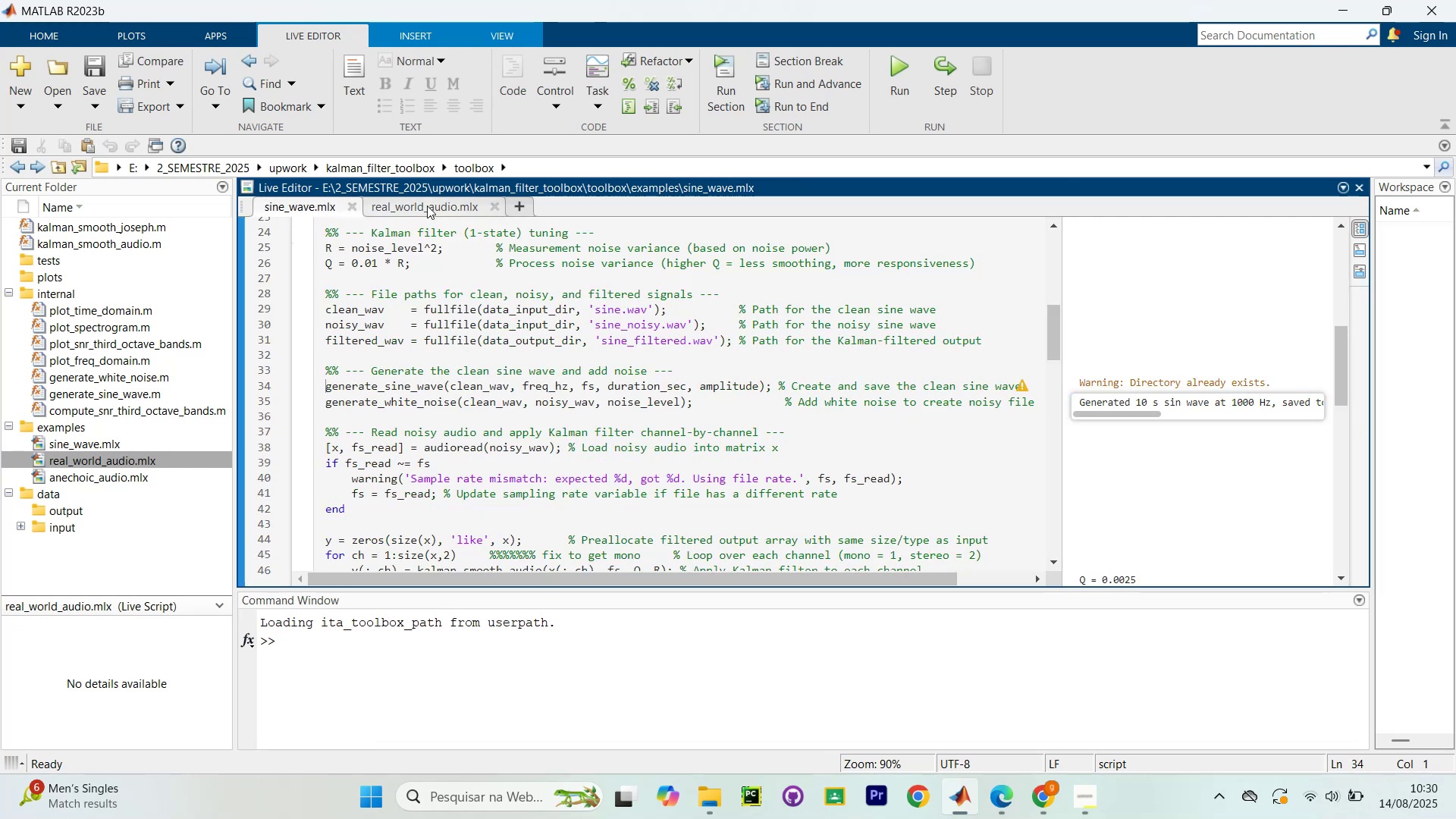 
left_click([428, 206])
 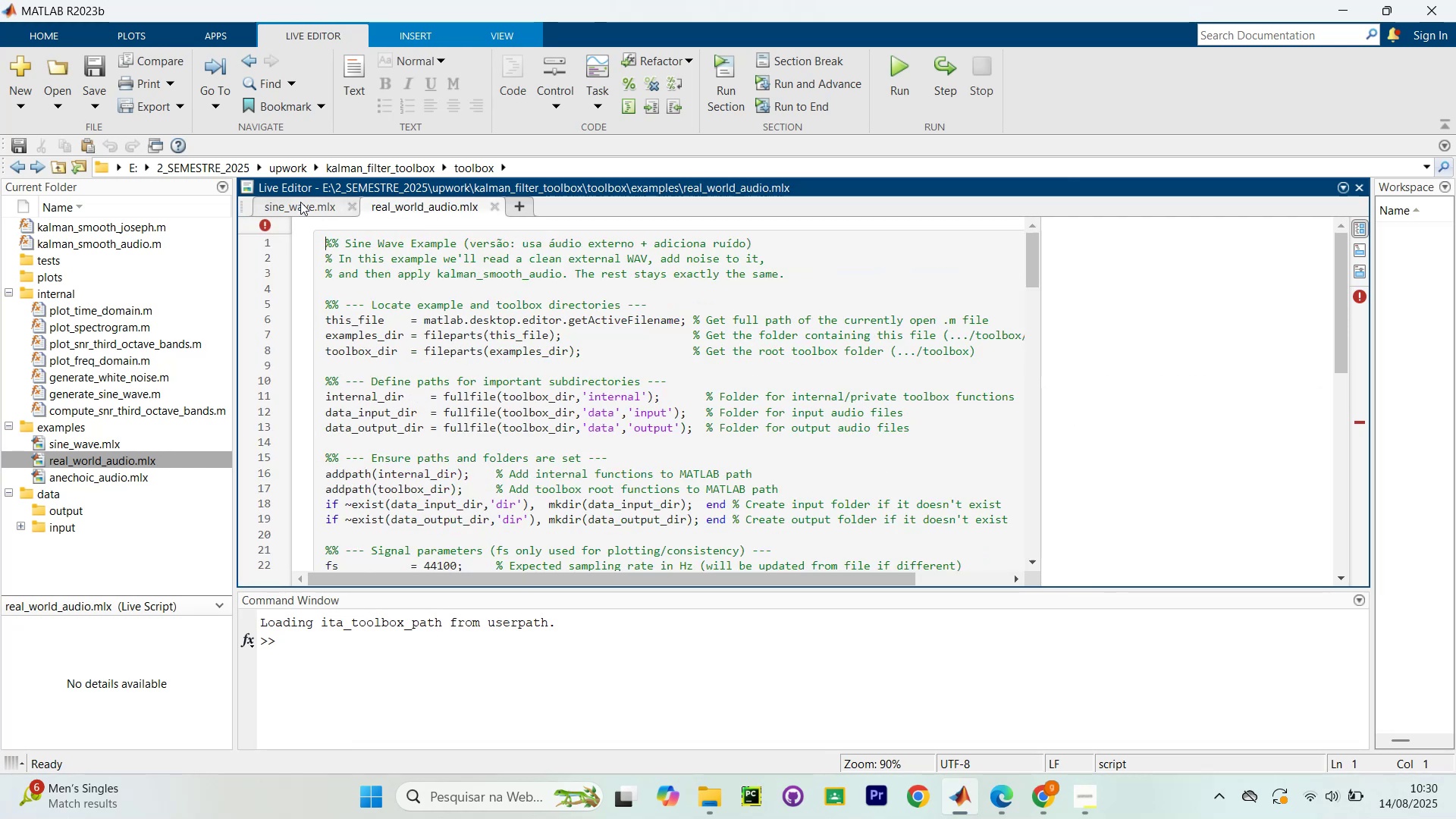 
left_click([298, 203])
 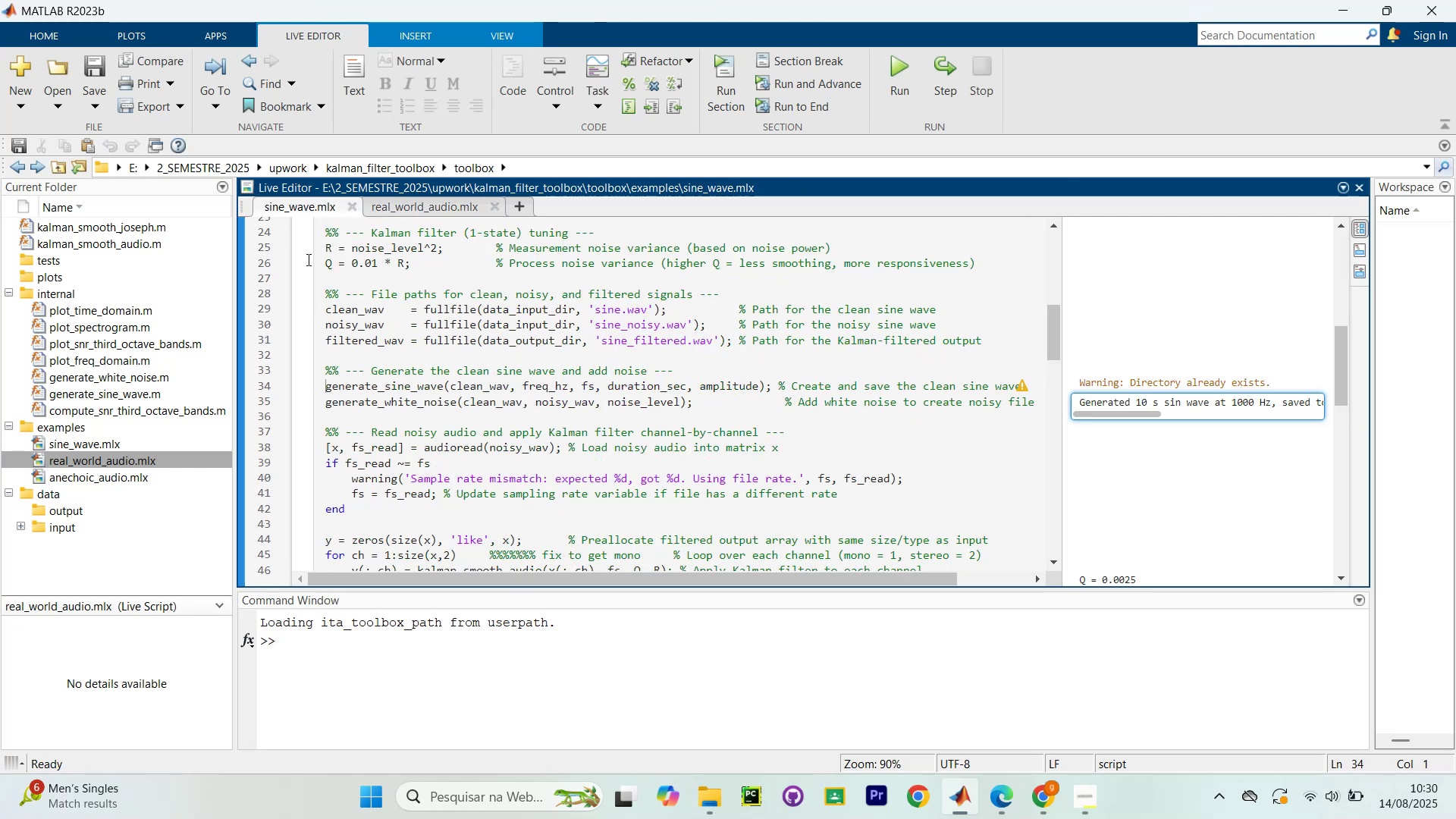 
scroll: coordinate [316, 266], scroll_direction: down, amount: 14.0
 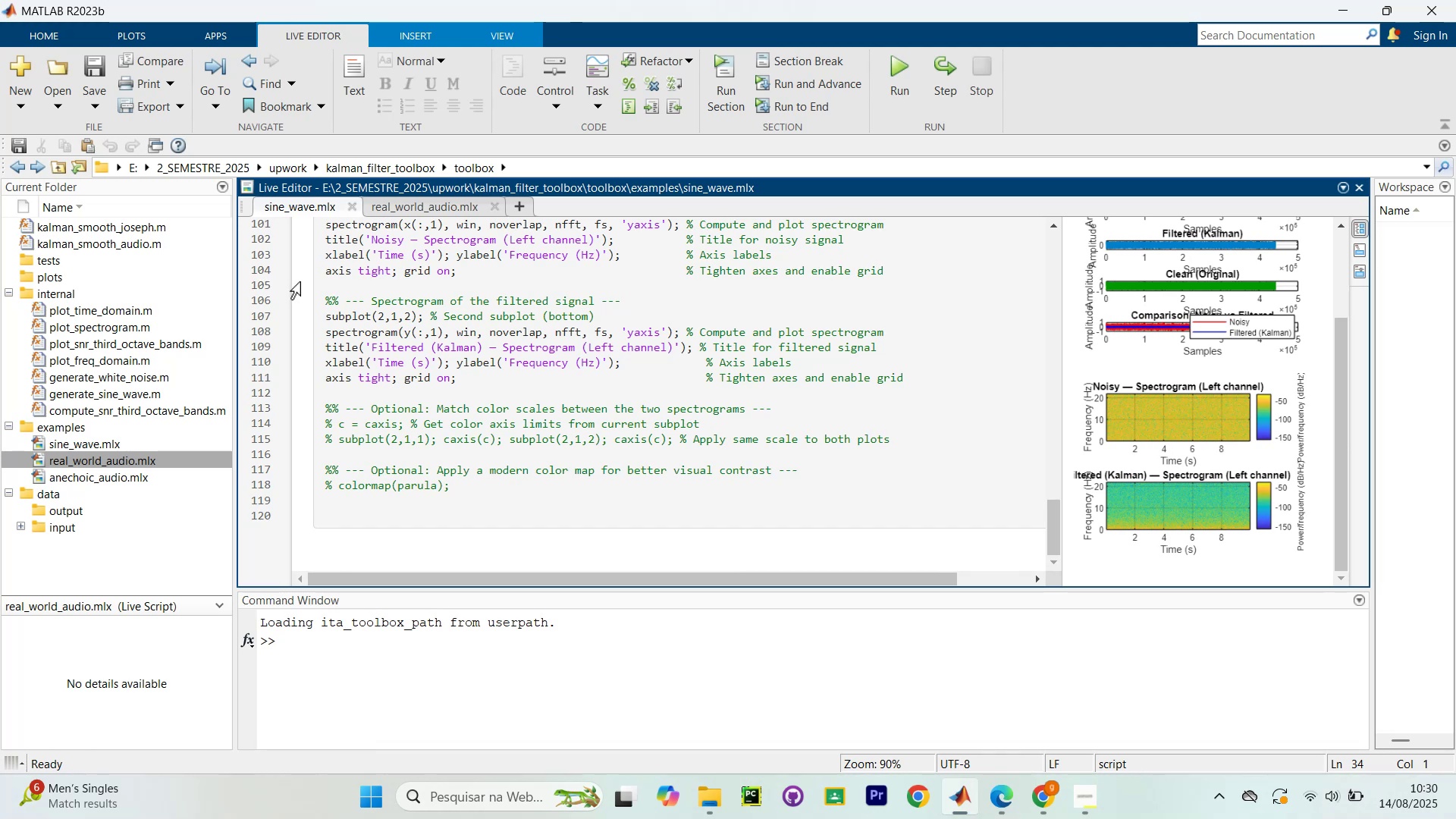 
scroll: coordinate [302, 287], scroll_direction: up, amount: 20.0
 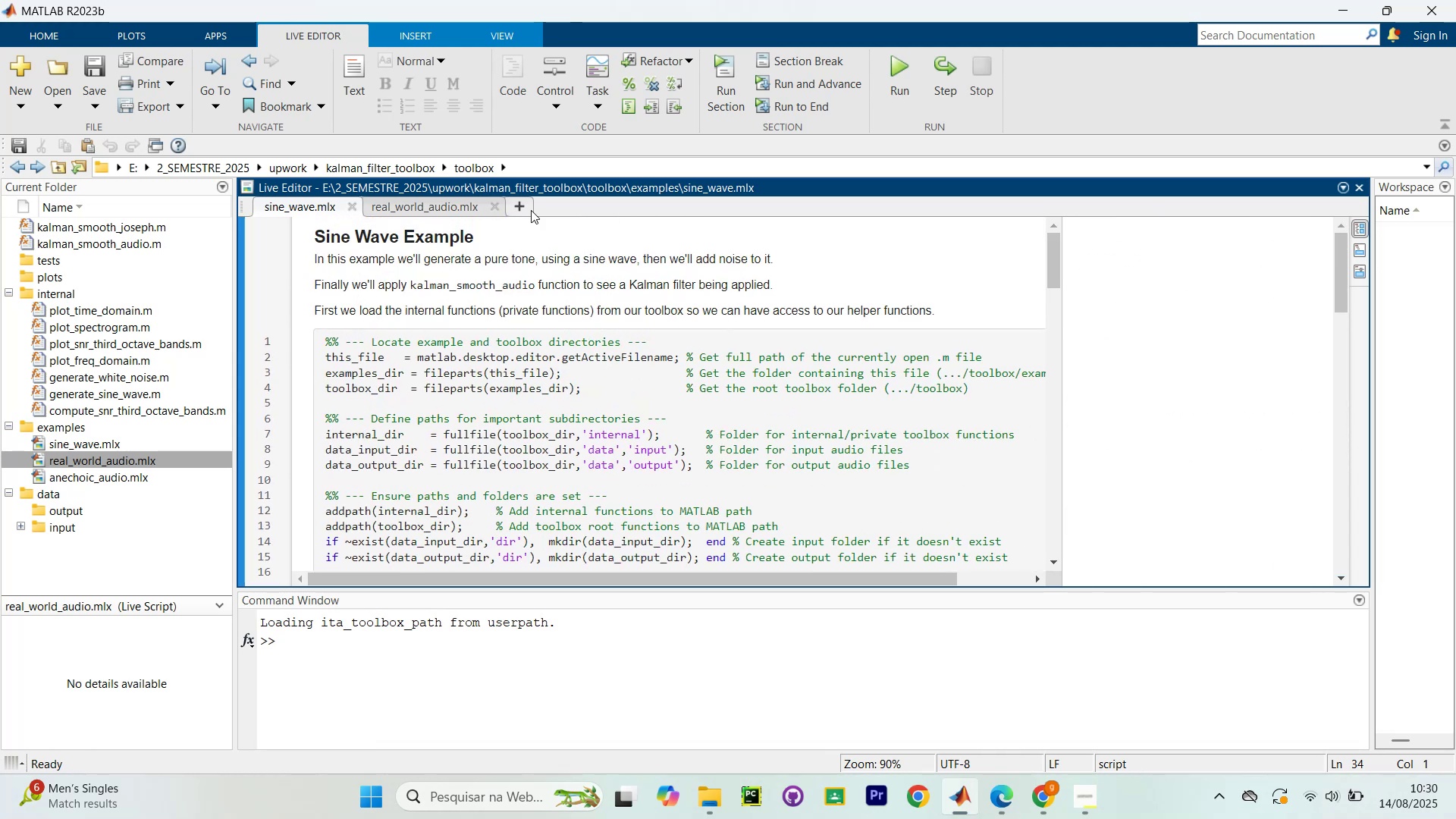 
scroll: coordinate [303, 259], scroll_direction: down, amount: 20.0
 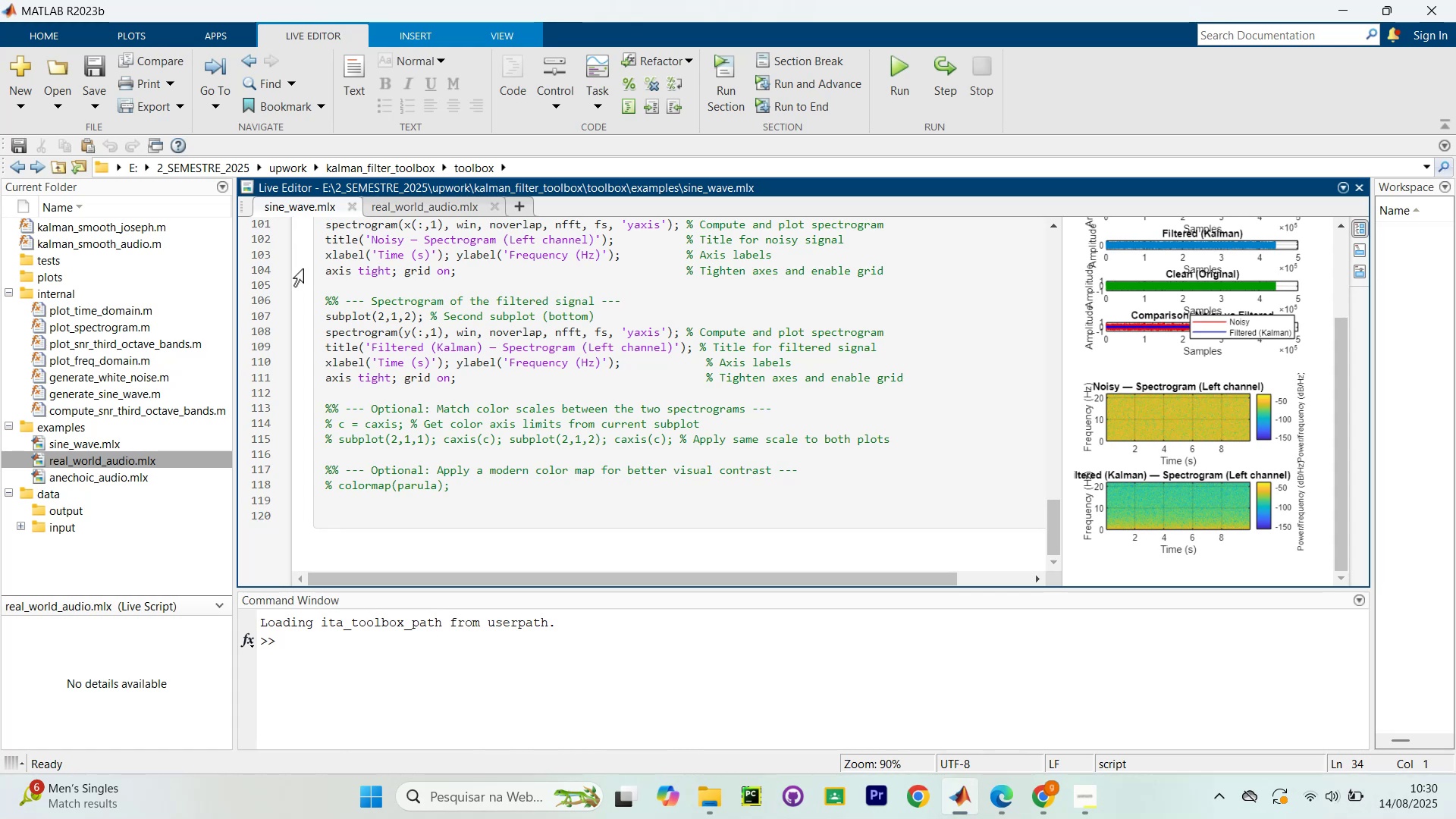 
scroll: coordinate [305, 271], scroll_direction: up, amount: 25.0
 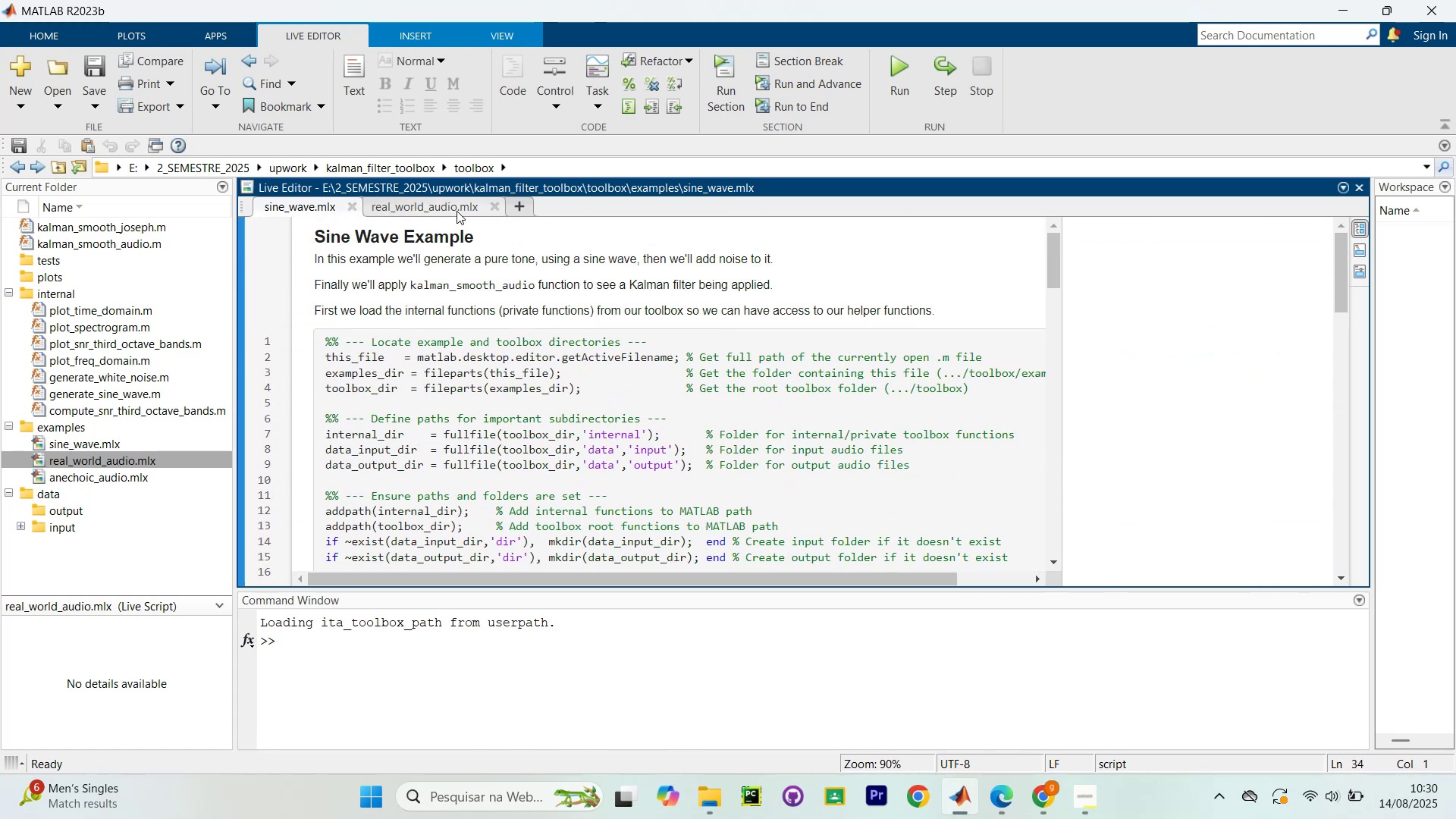 
left_click([426, 210])
 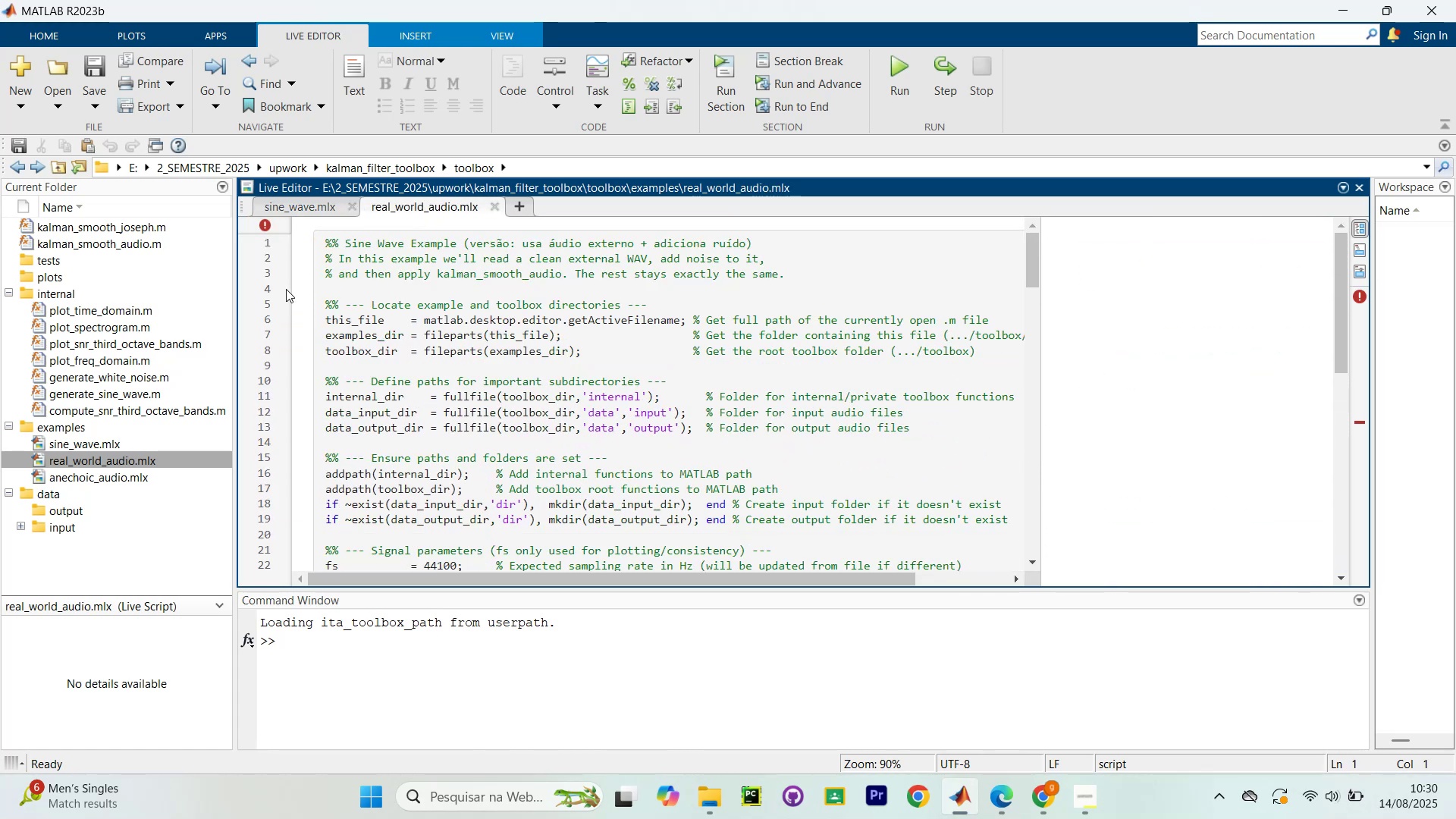 
left_click([301, 273])
 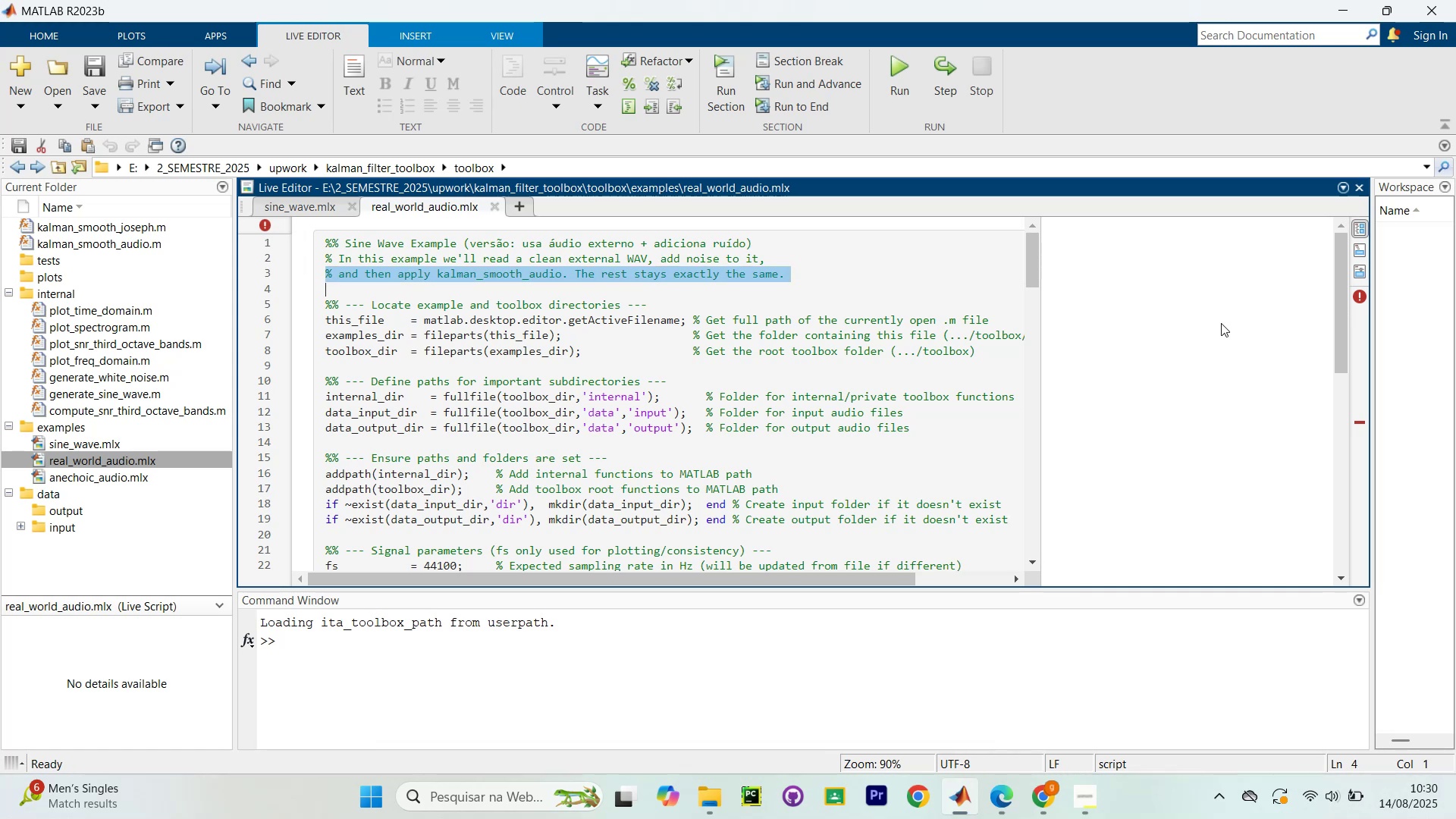 
scroll: coordinate [1015, 350], scroll_direction: down, amount: 10.0
 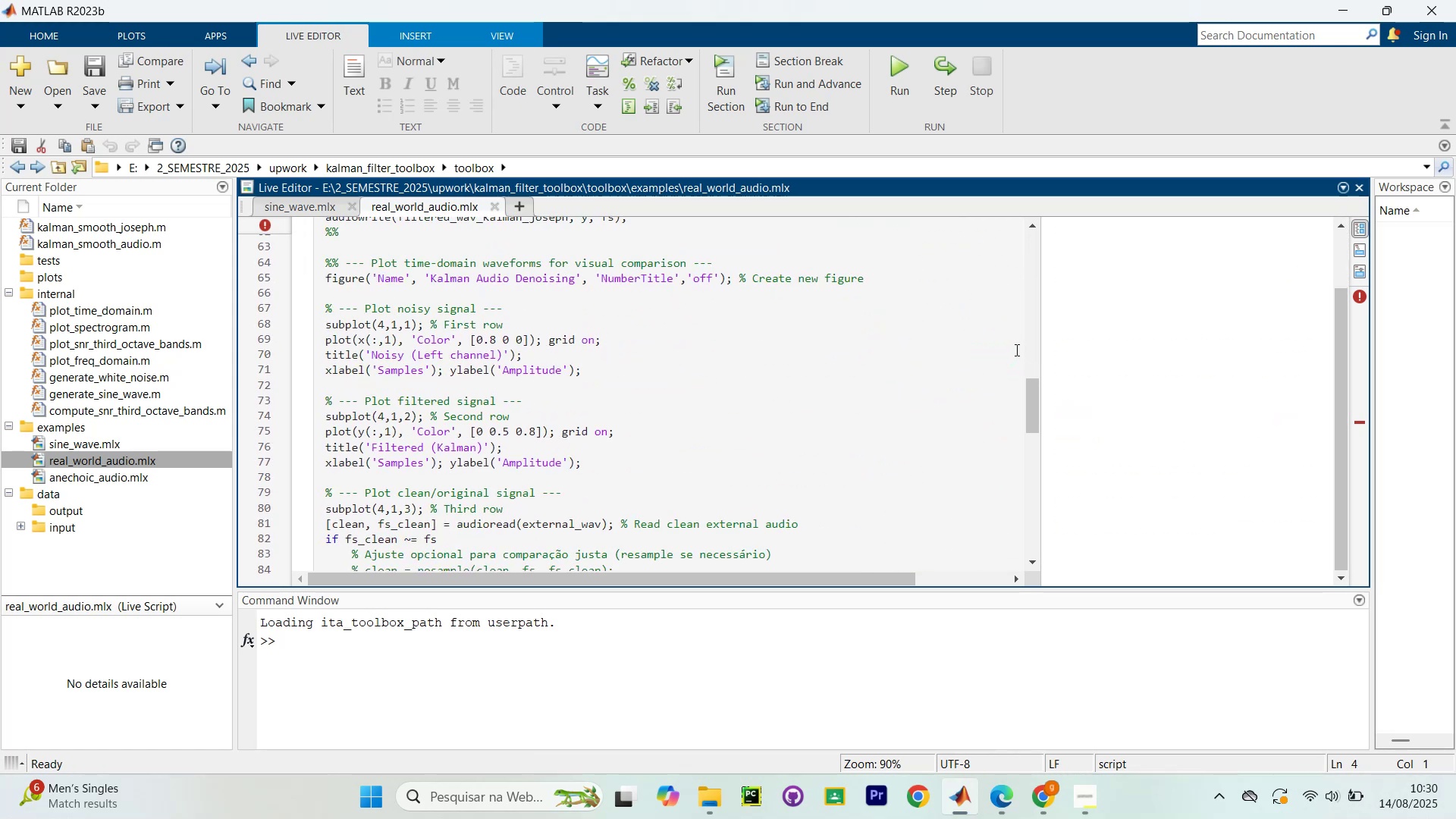 
scroll: coordinate [676, 343], scroll_direction: up, amount: 7.0
 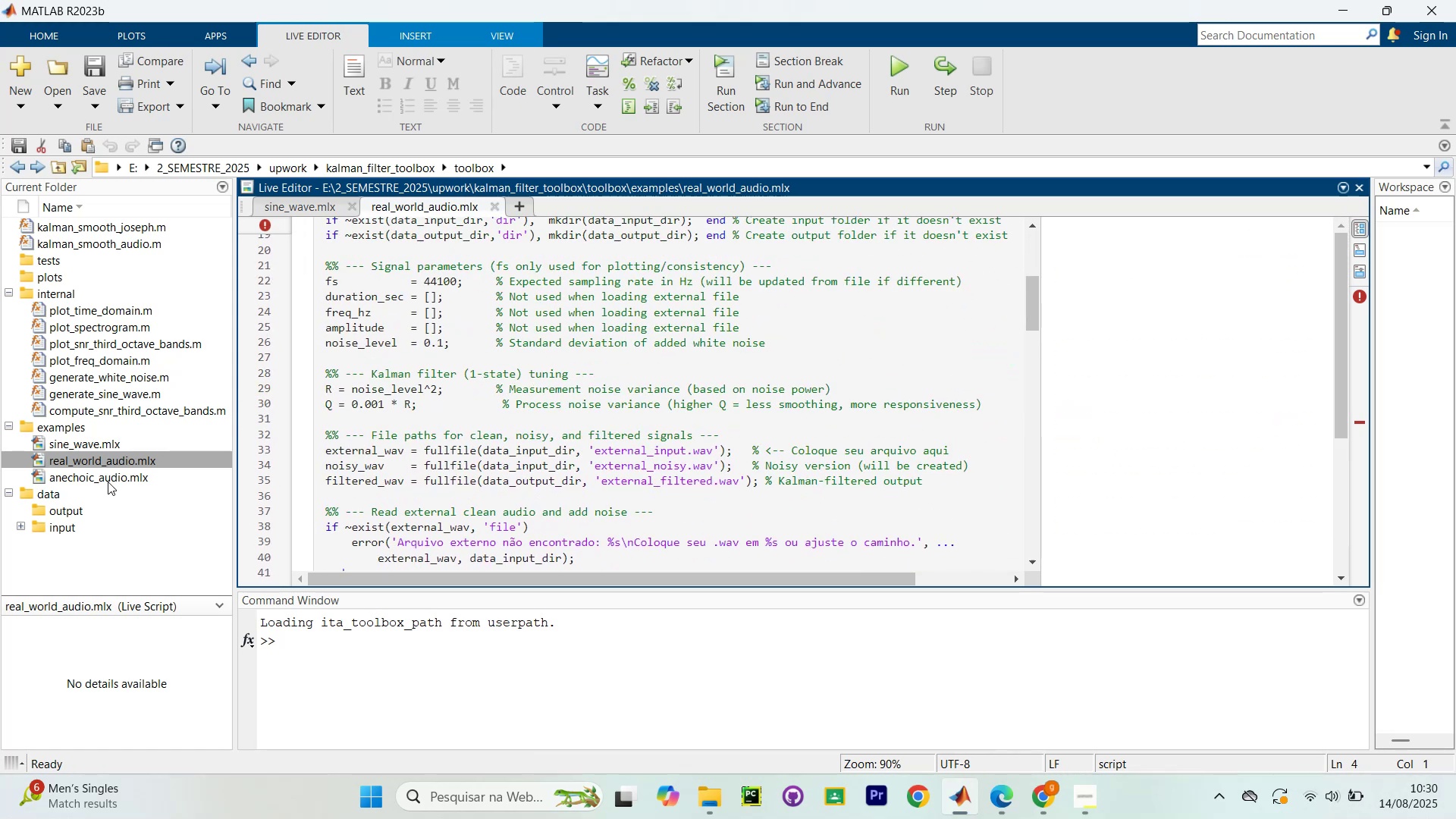 
double_click([108, 477])
 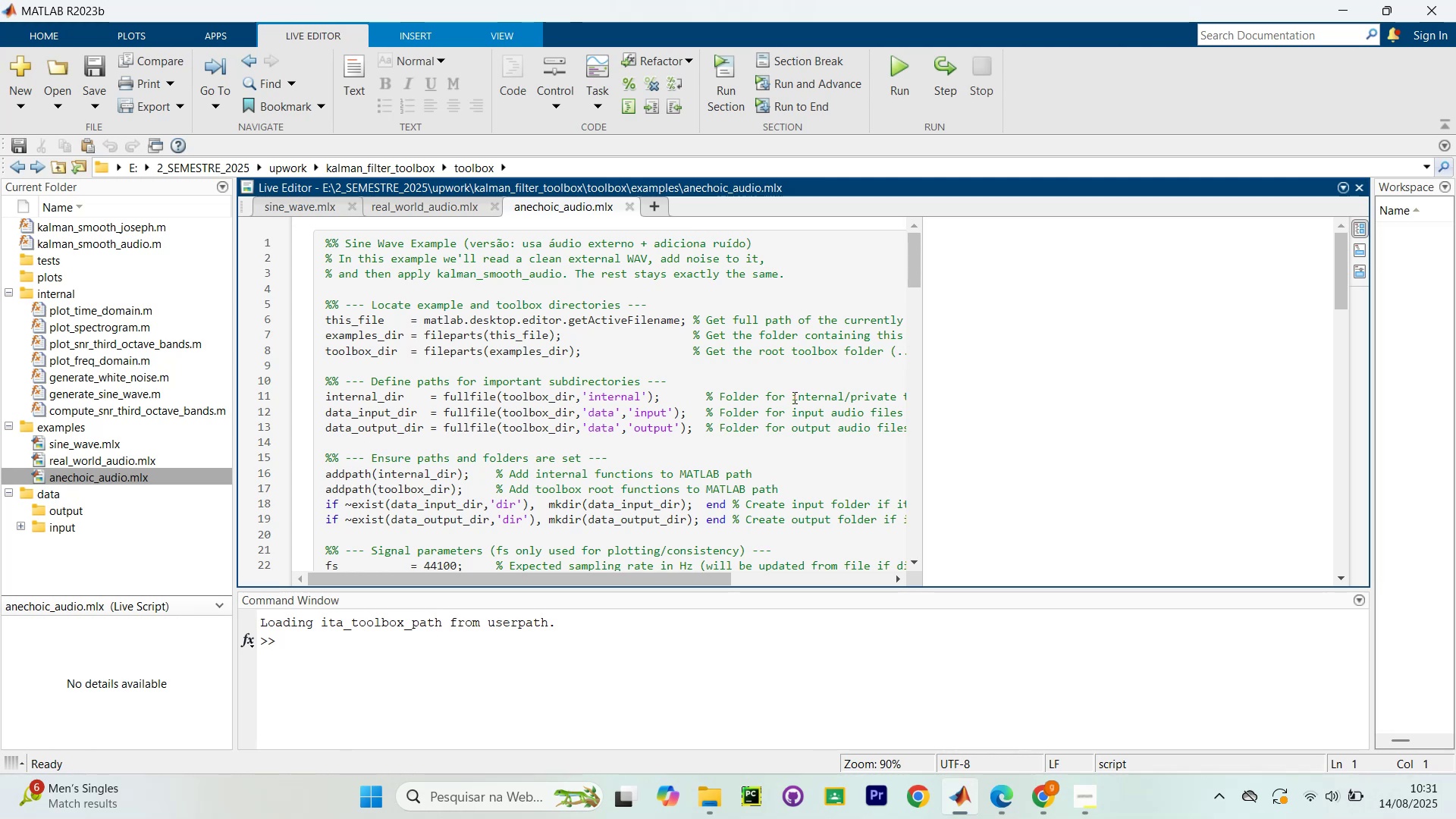 
wait(29.97)
 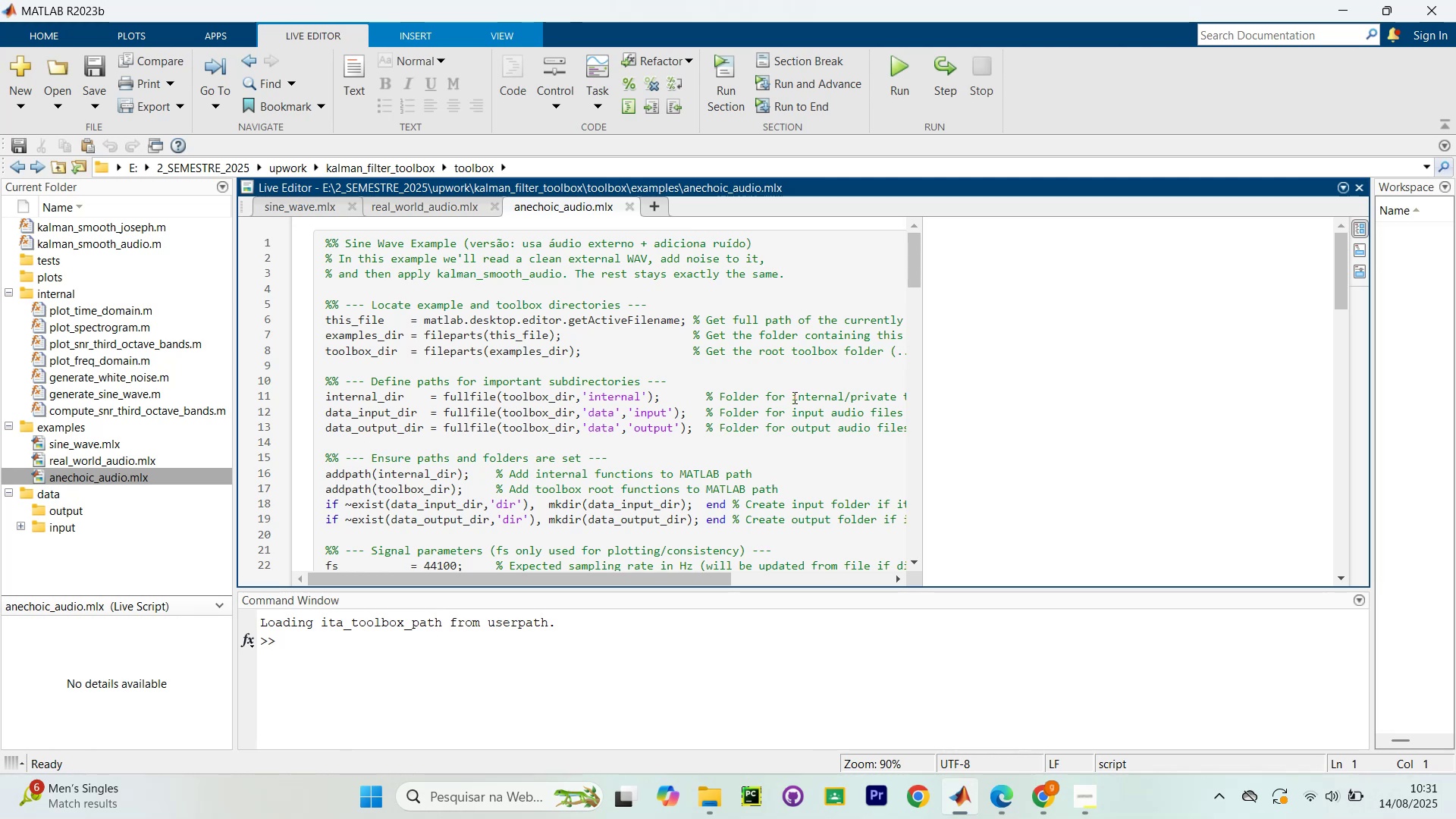 
left_click([699, 795])
 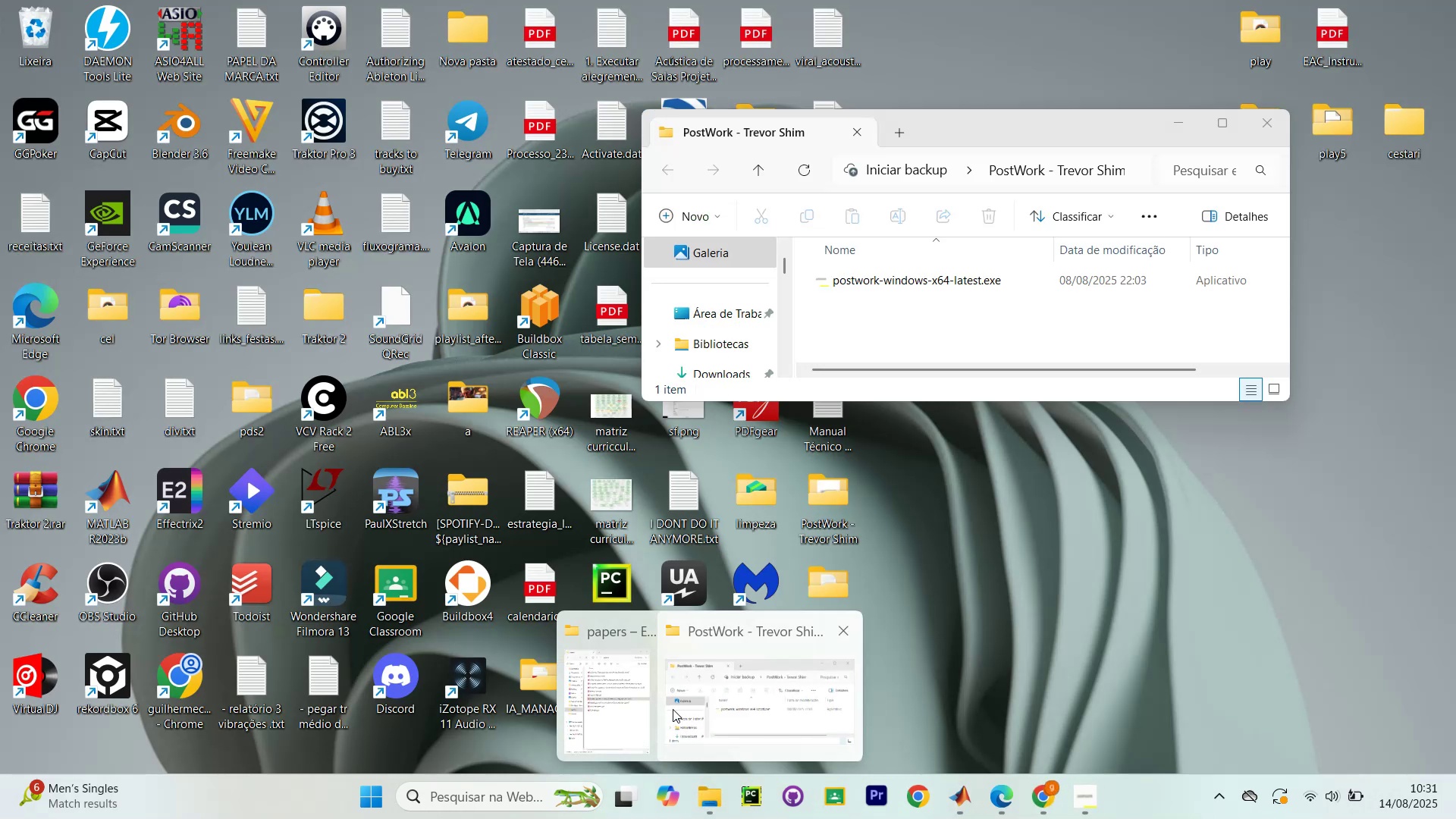 
left_click([614, 711])
 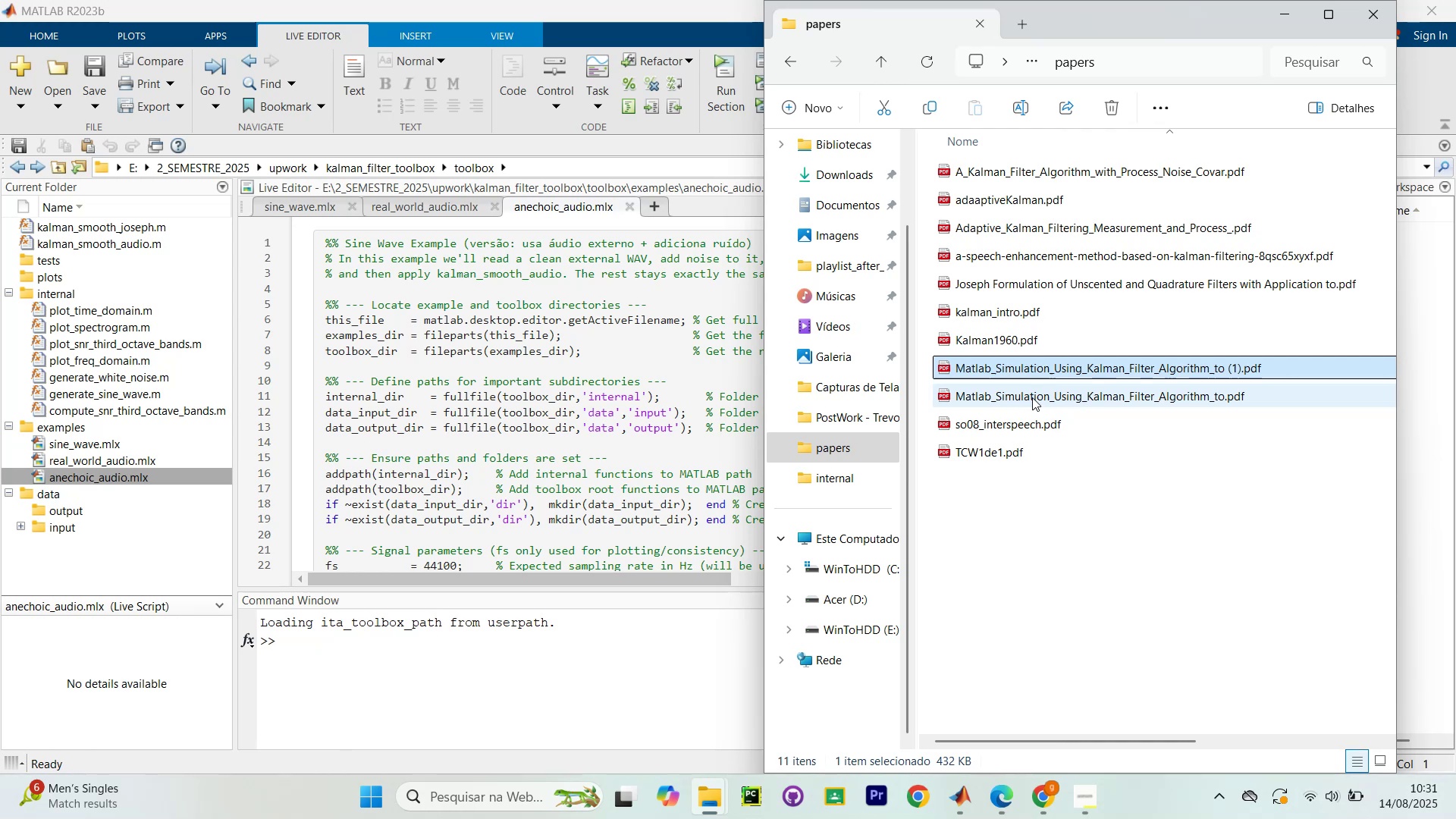 
left_click([1032, 397])
 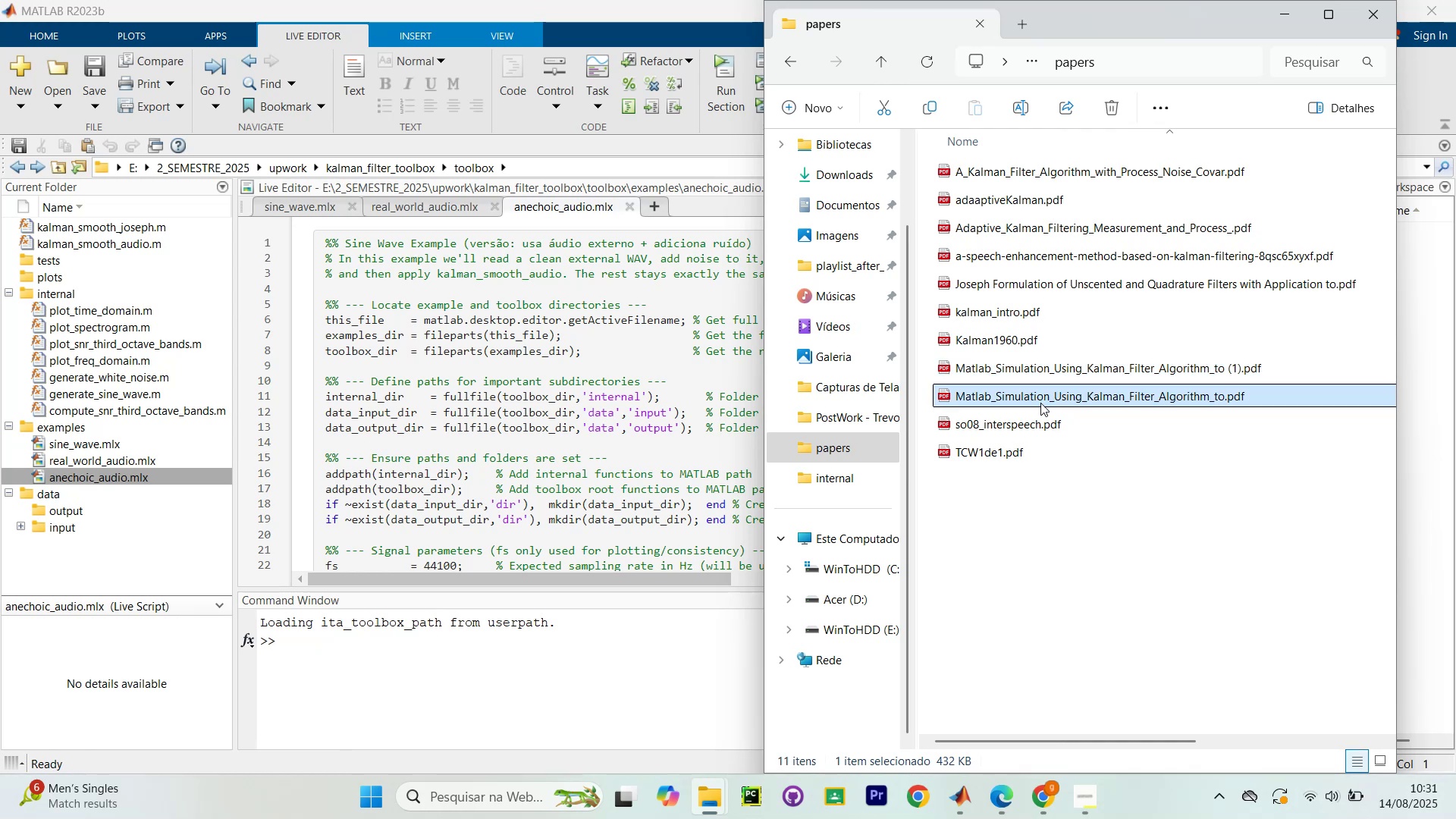 
left_click([1040, 403])
 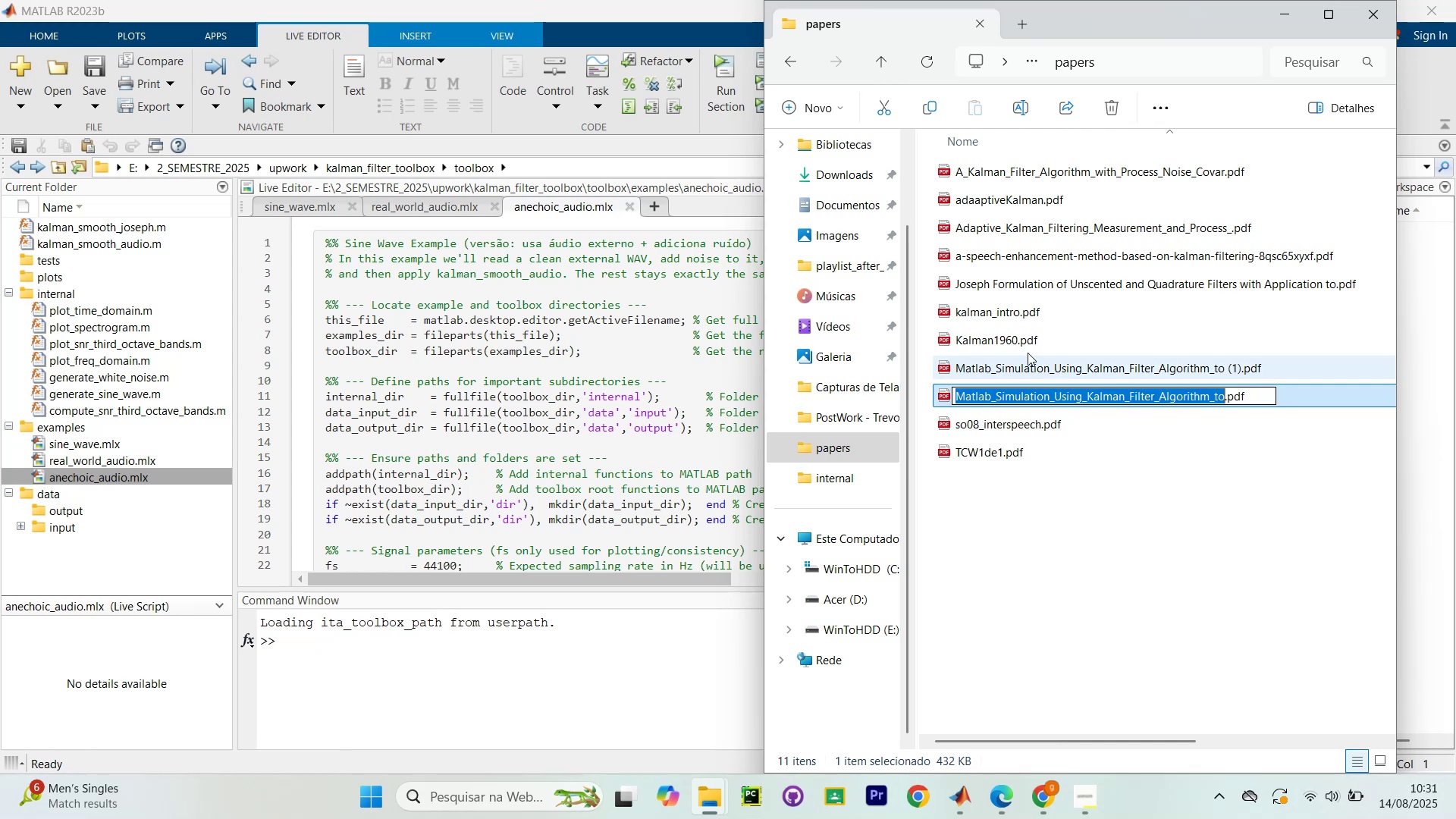 
left_click([1027, 317])
 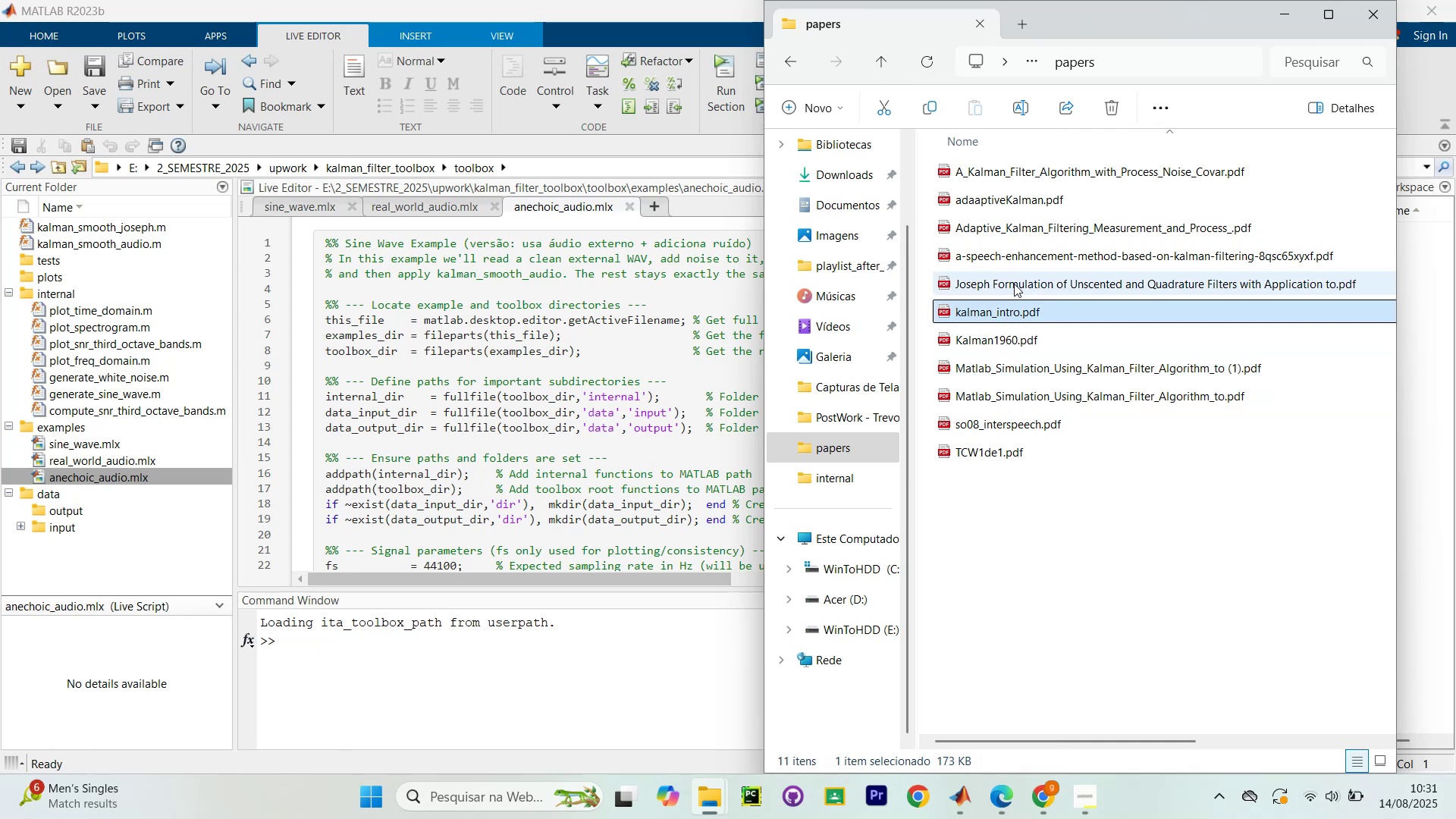 
left_click([1015, 282])
 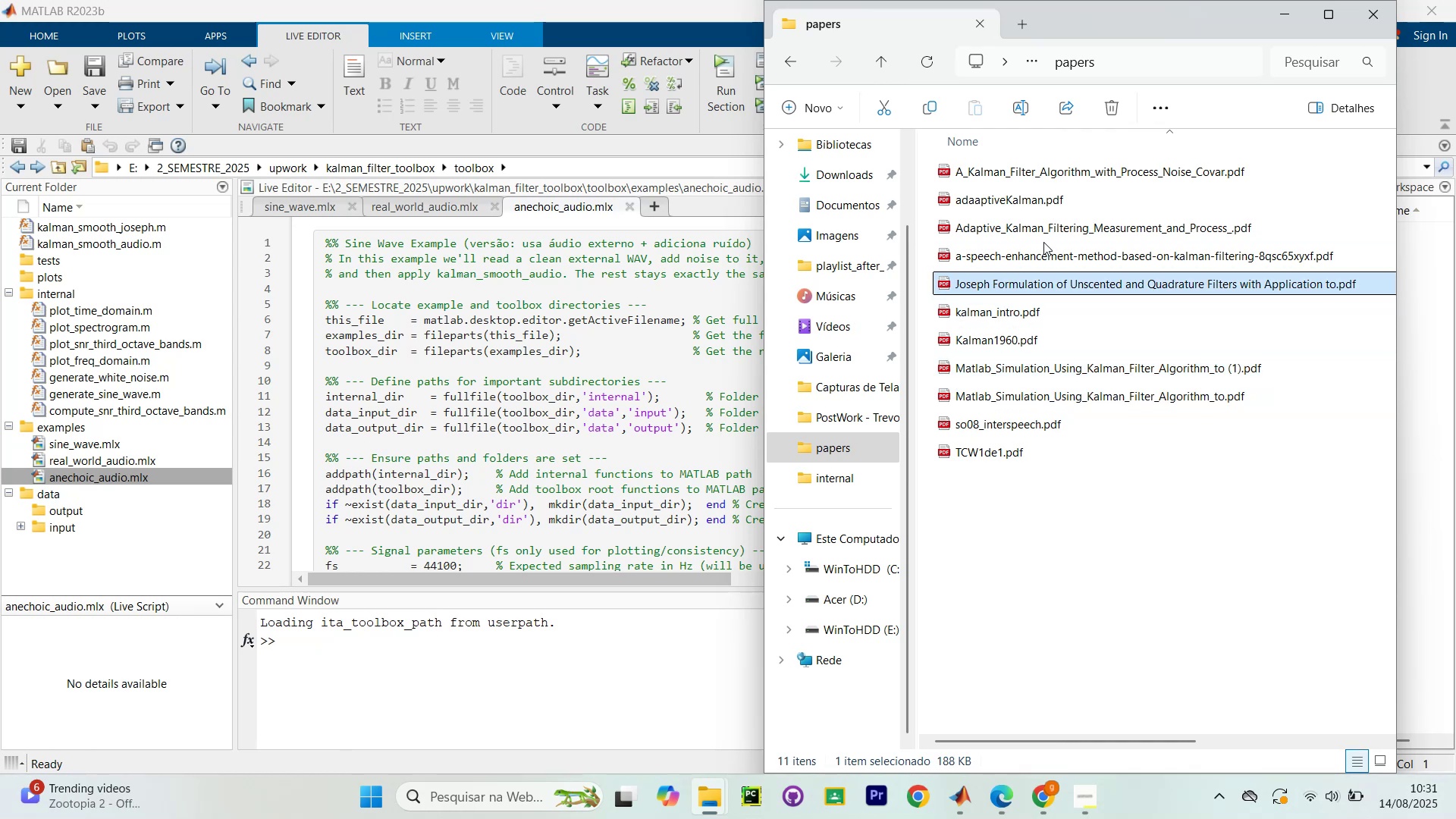 
left_click([1046, 256])
 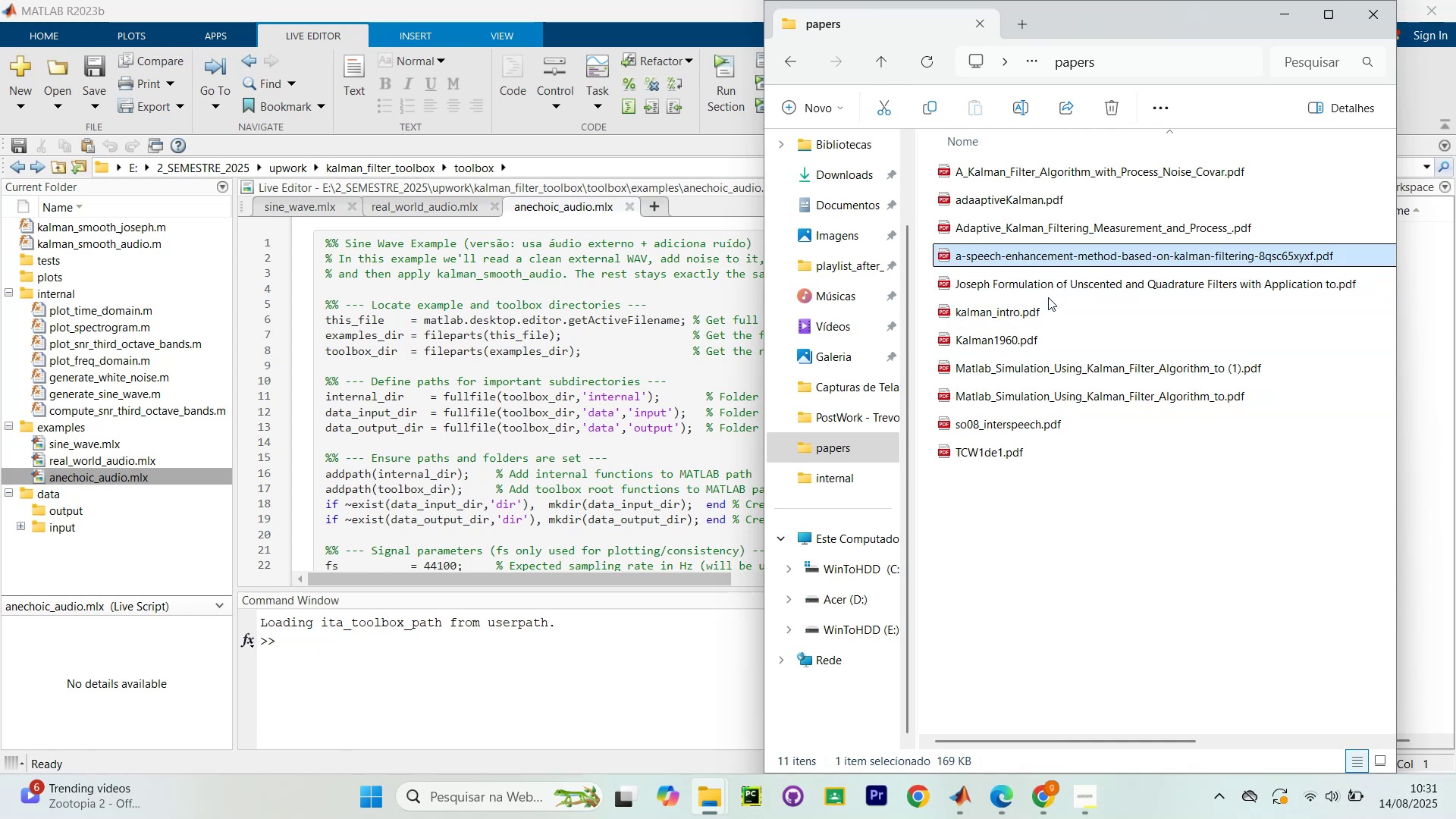 
left_click([1054, 284])
 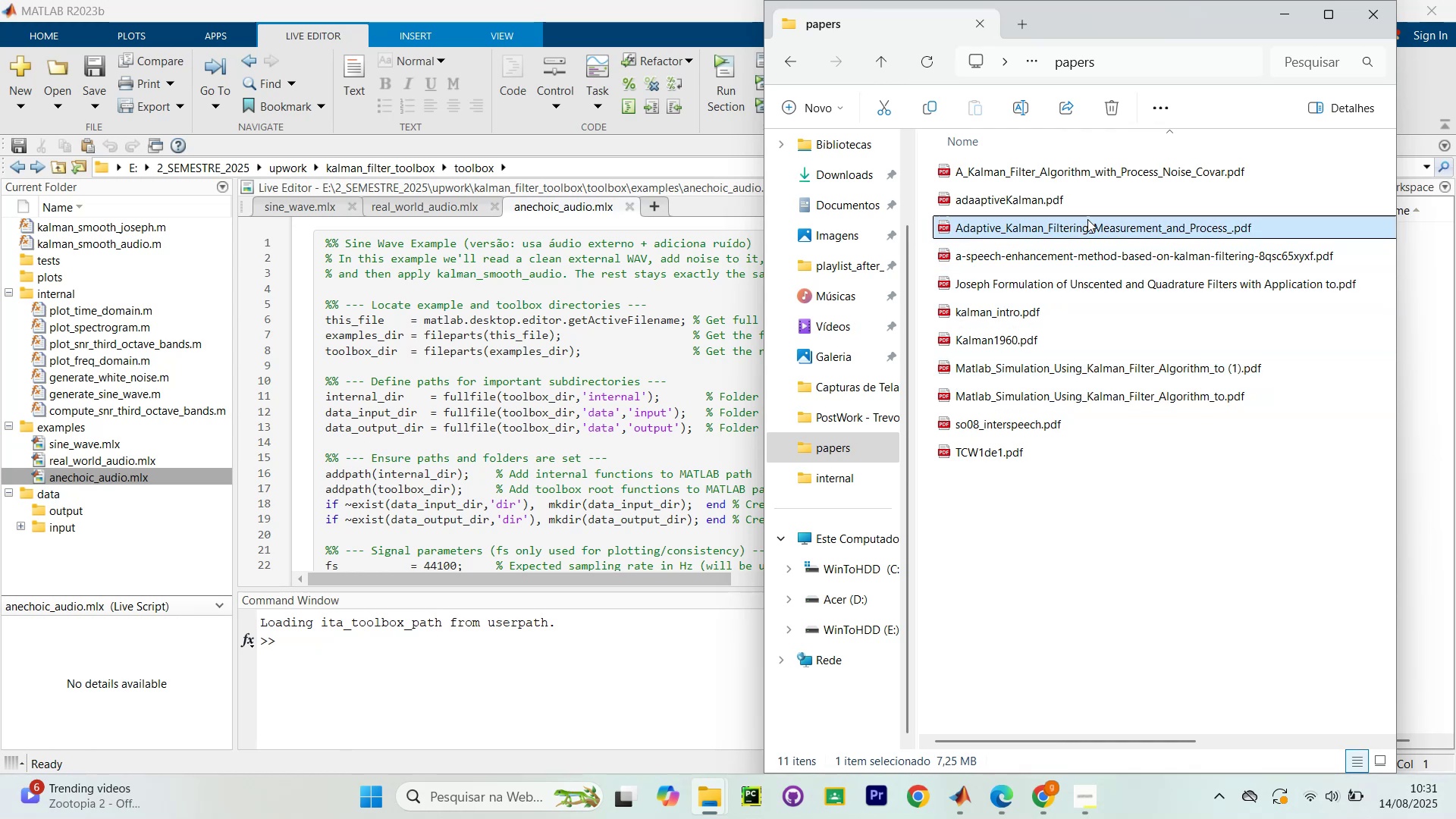 
double_click([1087, 219])
 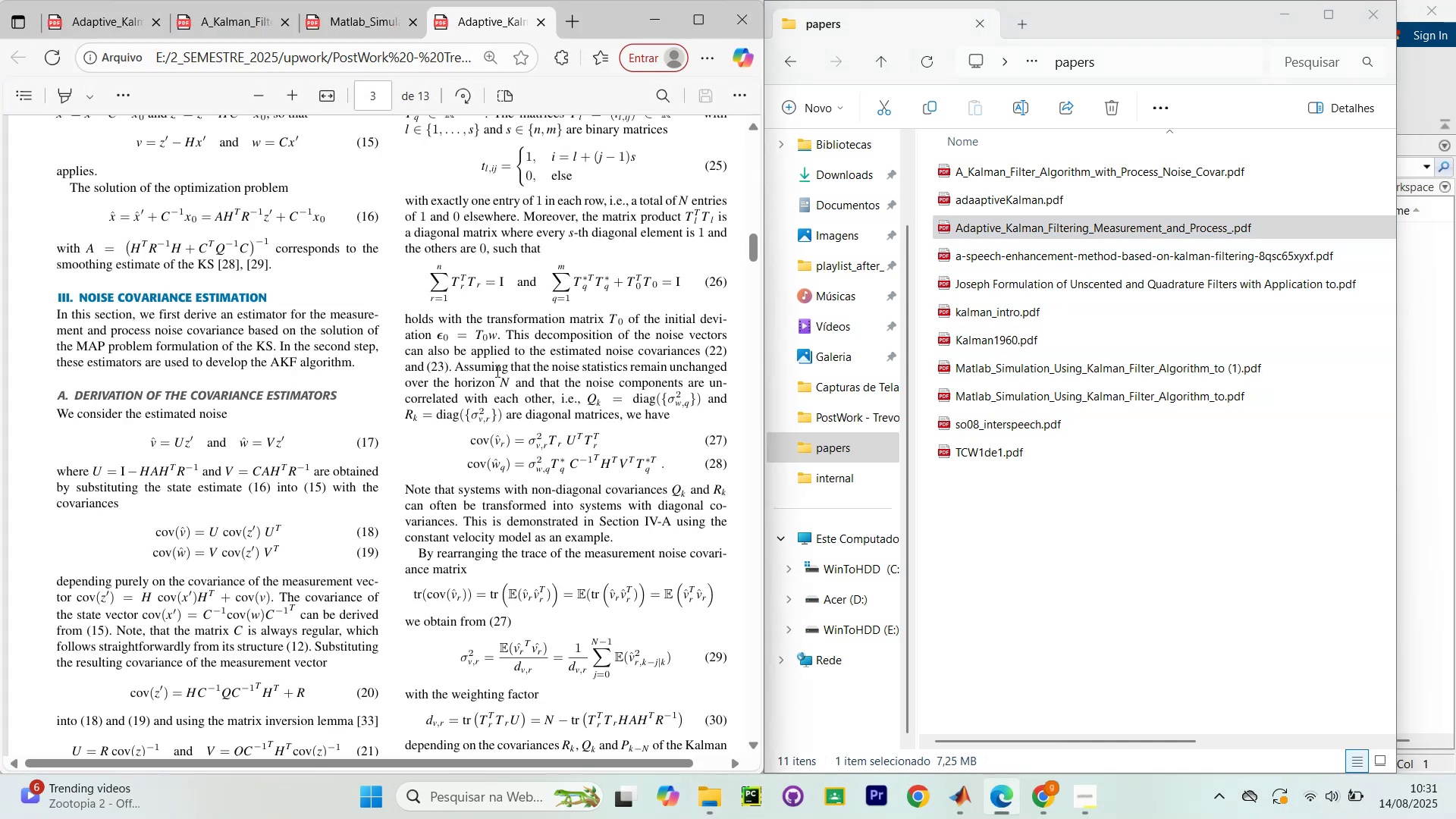 
scroll: coordinate [391, 386], scroll_direction: up, amount: 7.0
 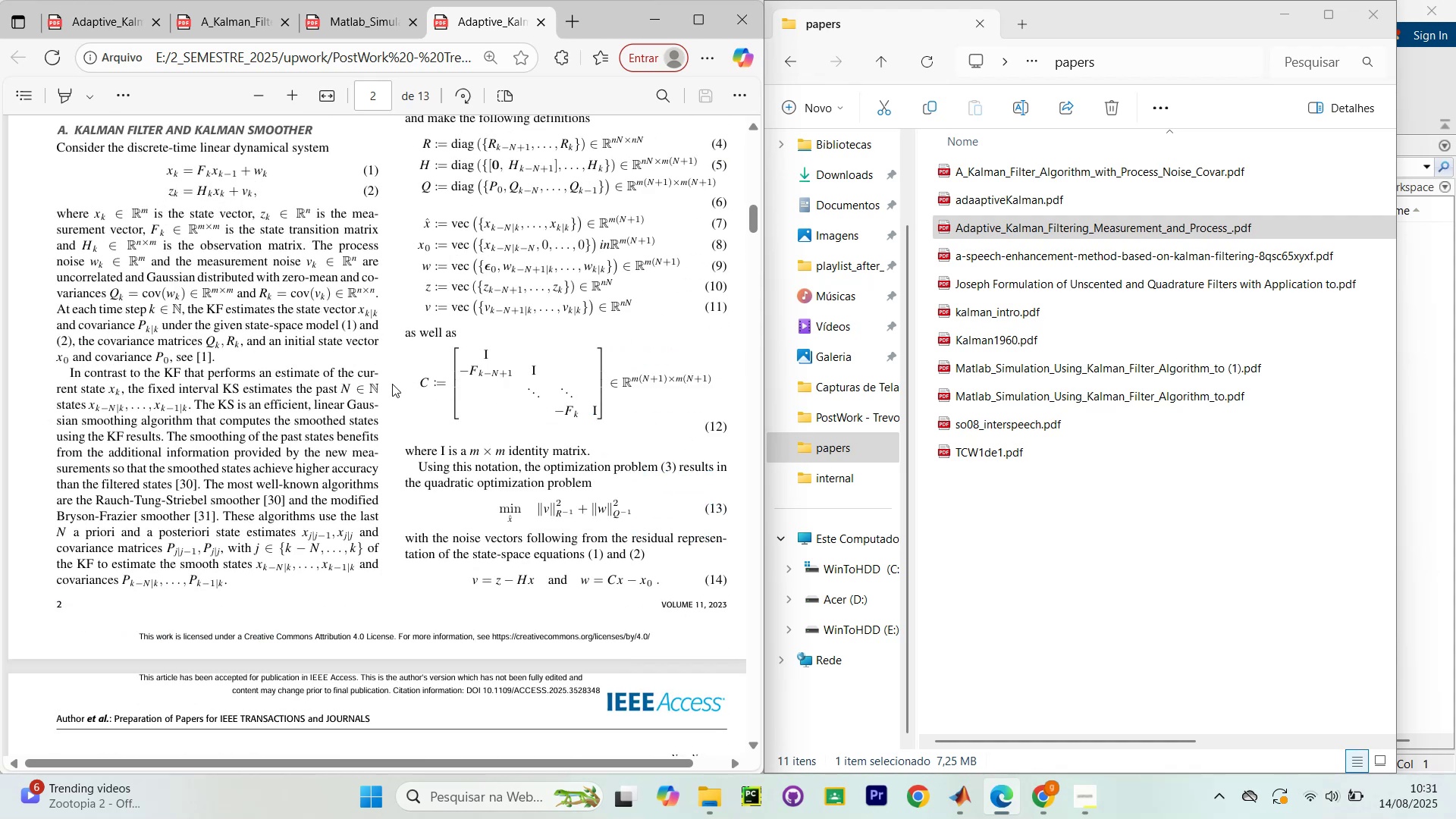 
left_click([387, 385])
 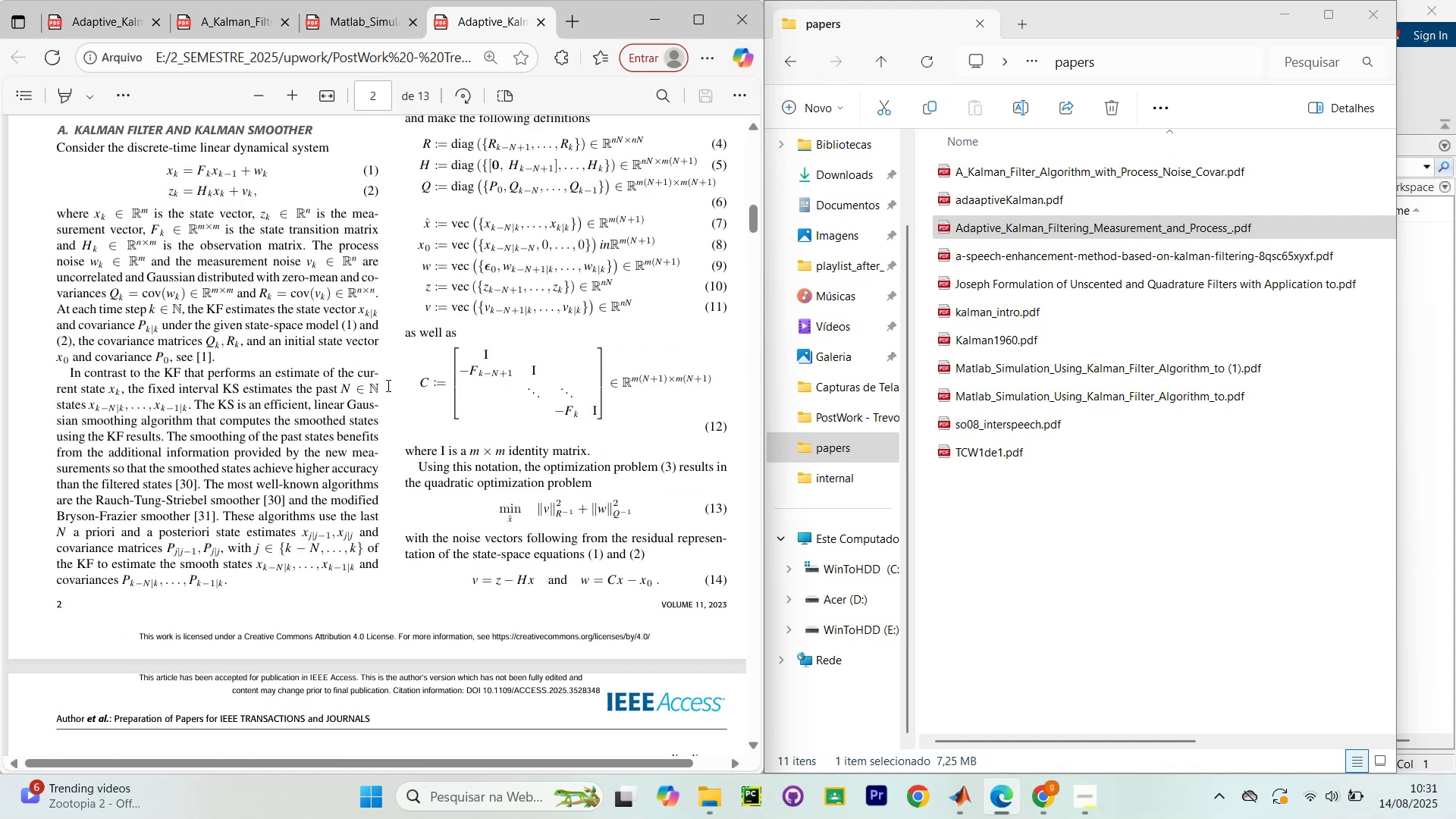 
key(Control+R)
 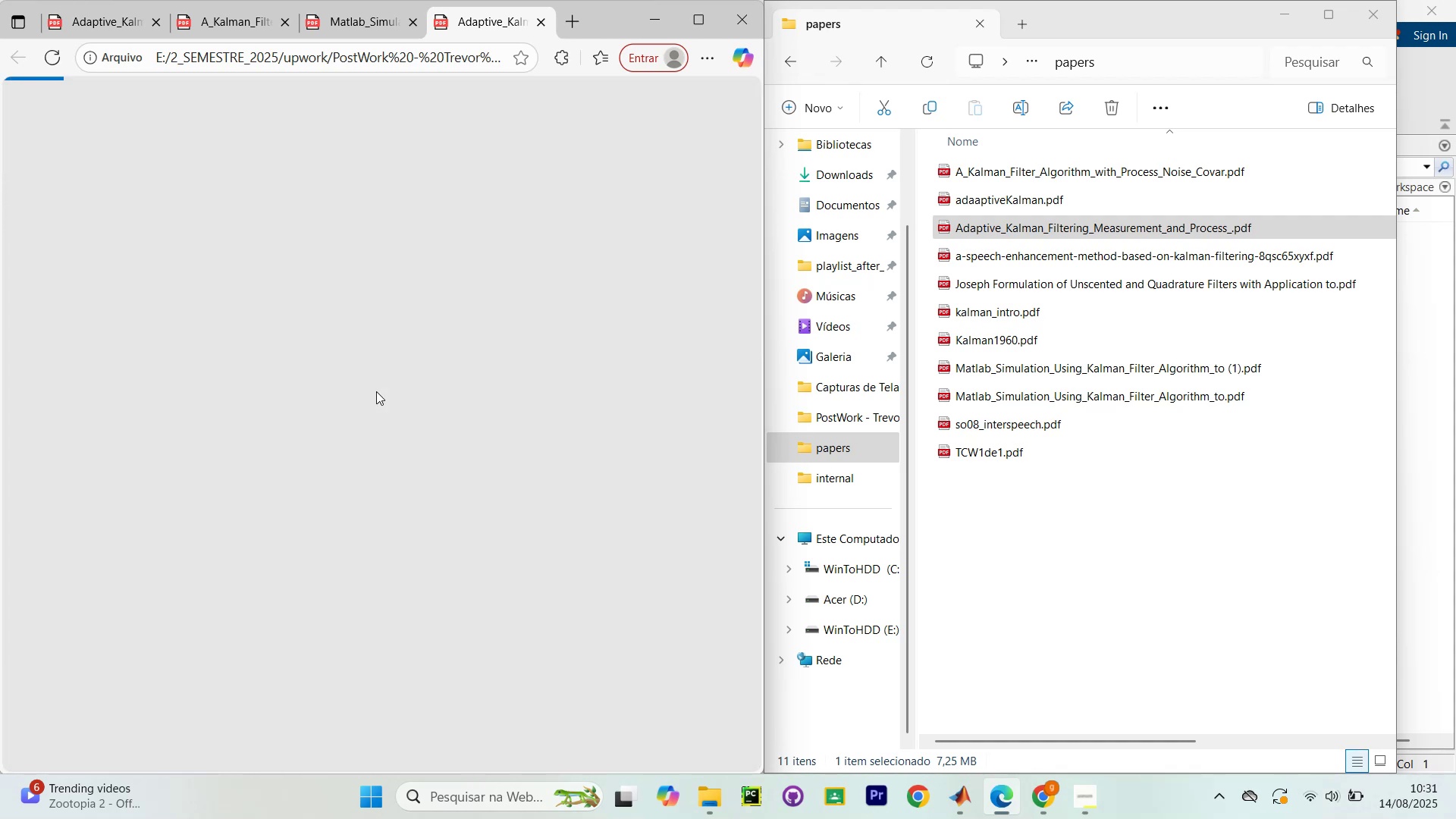 
type(ar)
 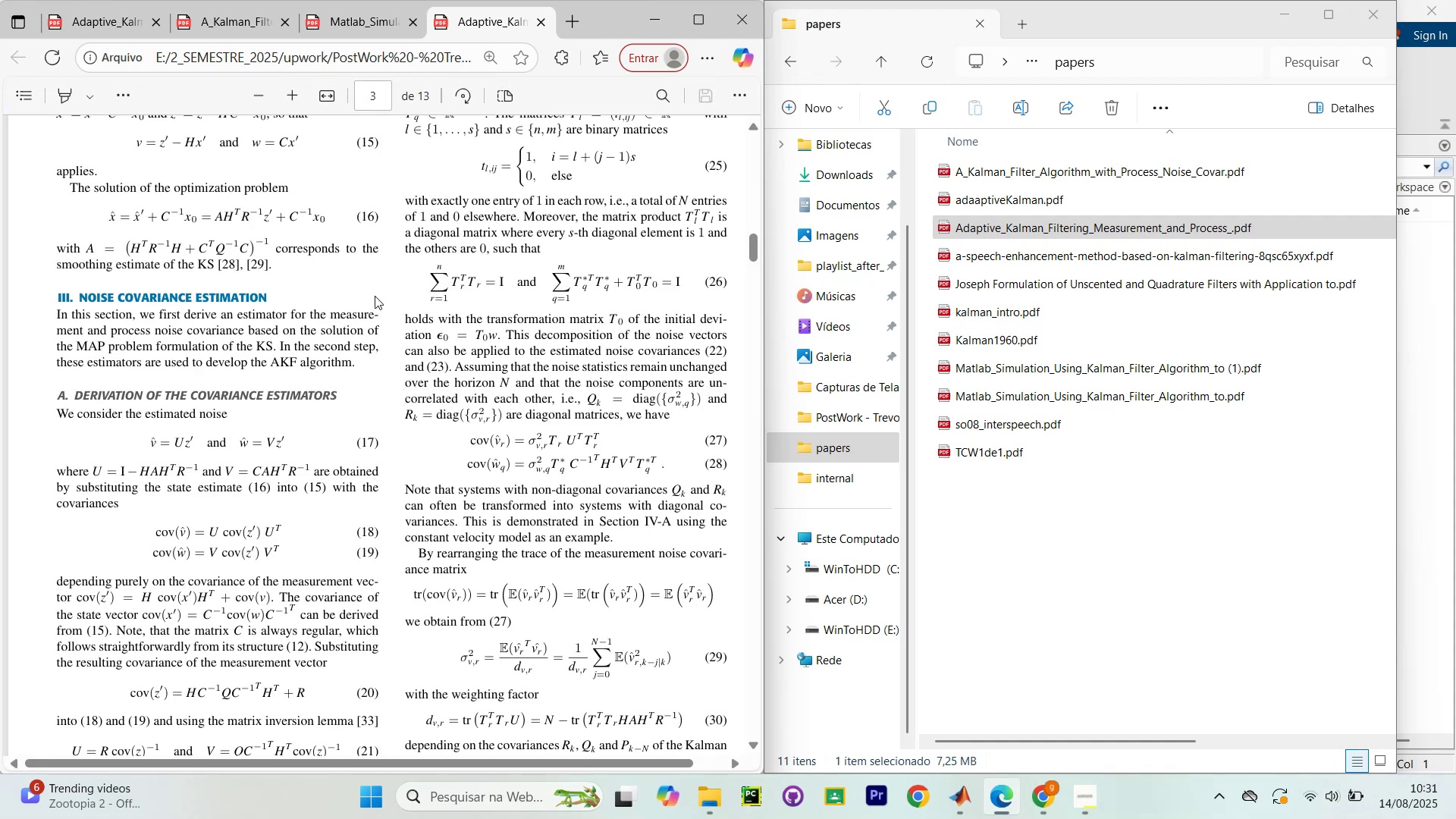 
left_click([436, 290])
 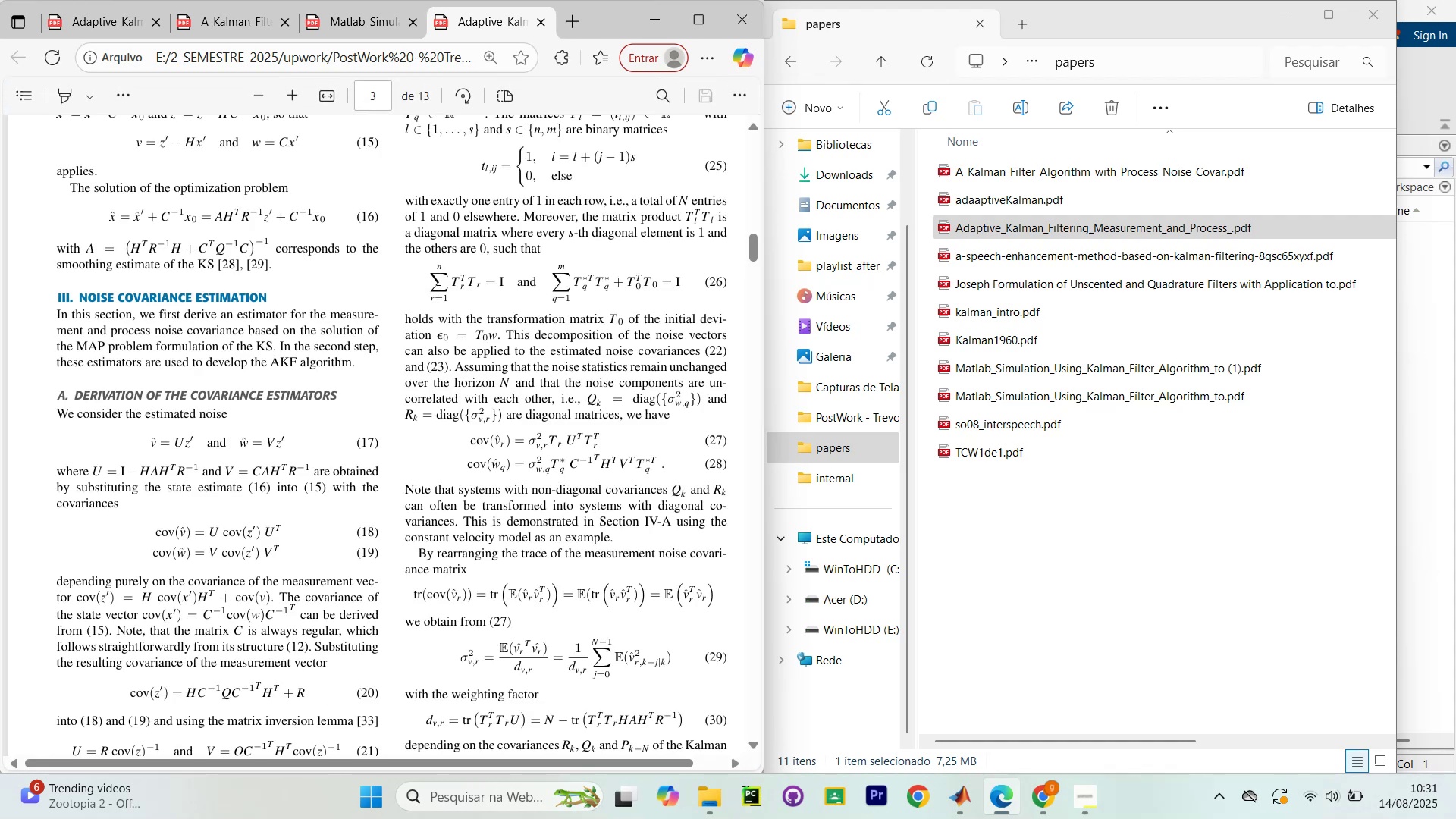 
key(Control+F)
 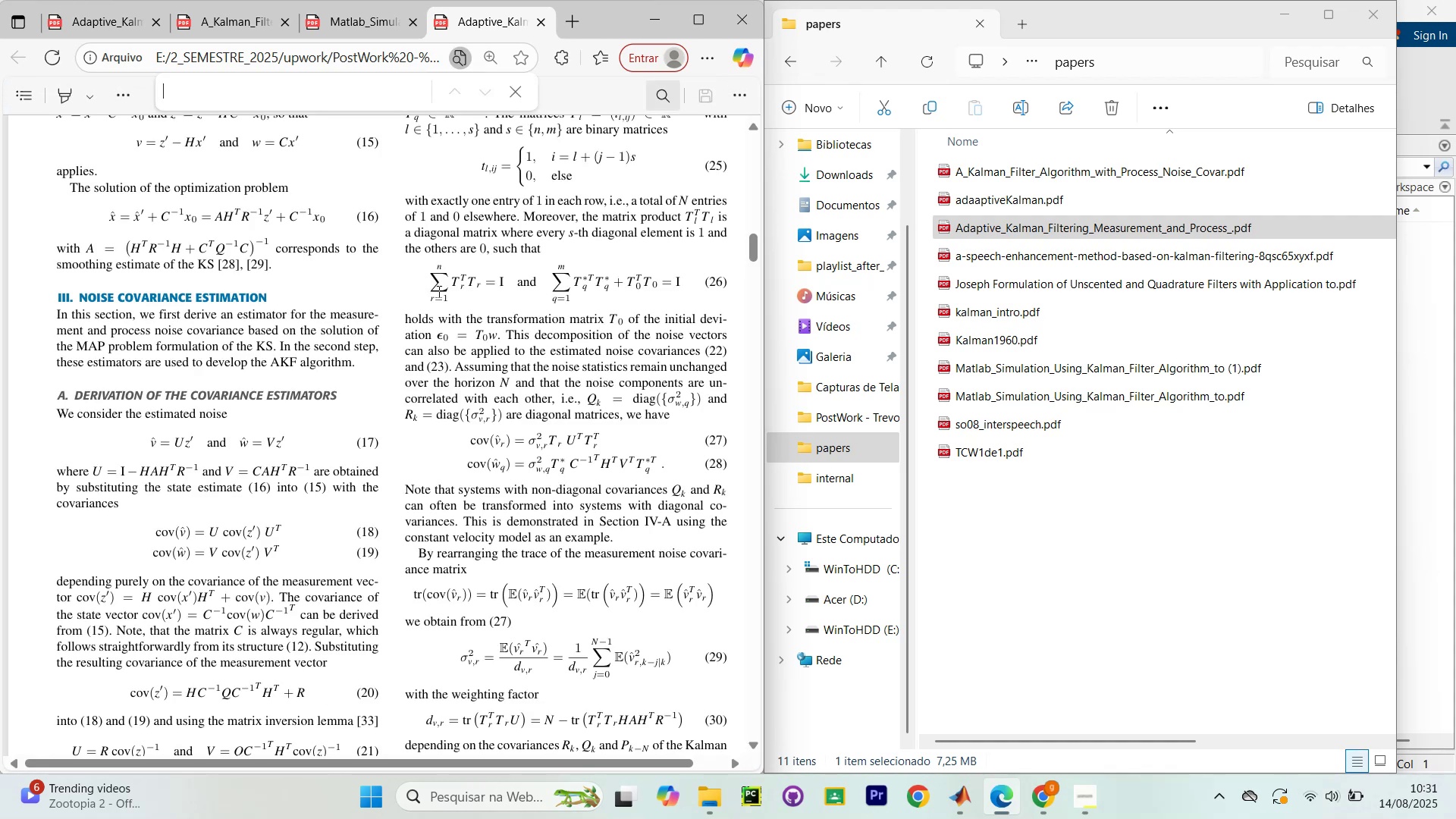 
type(ar)
 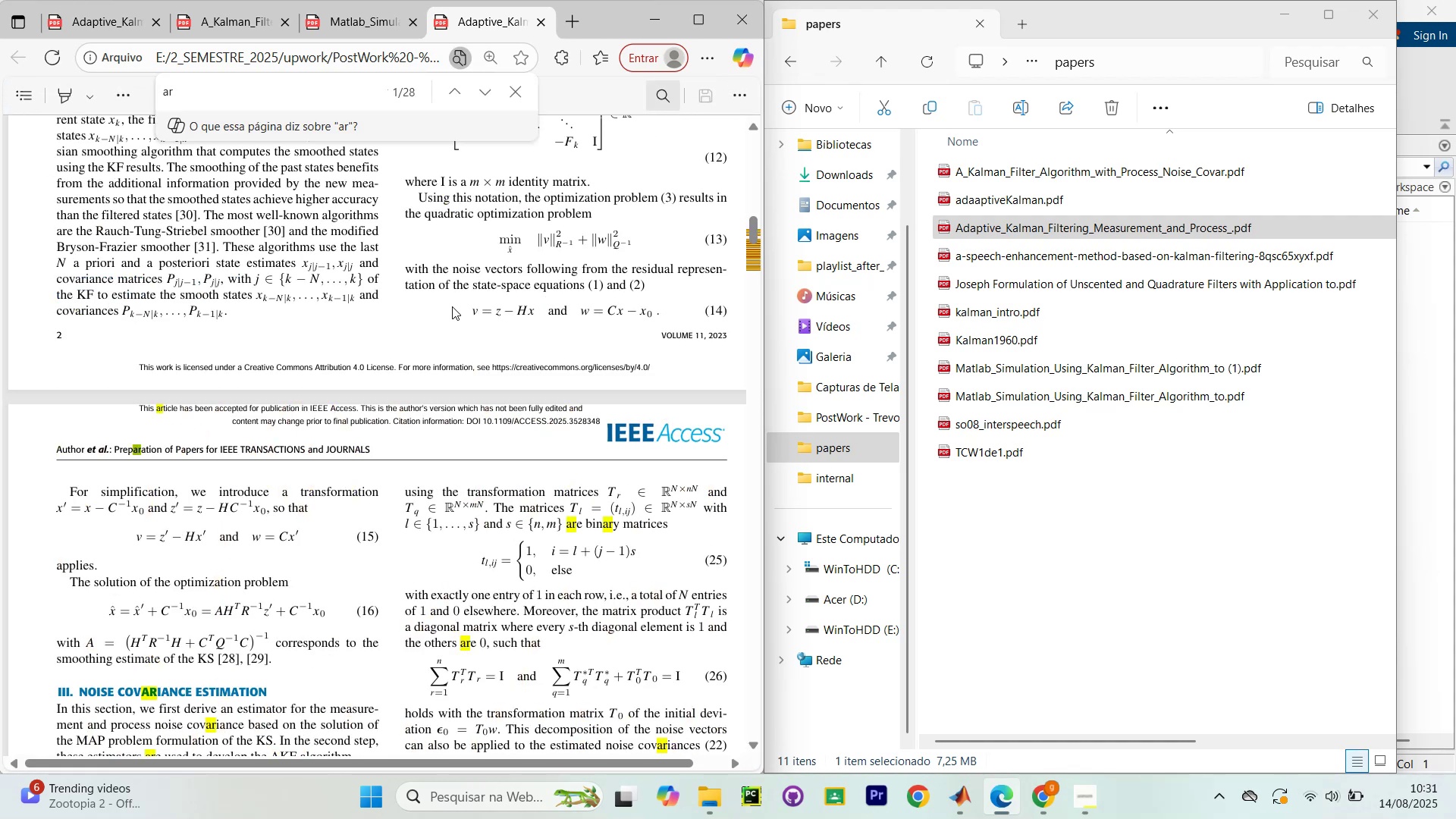 
key(Backspace)
key(Backspace)
type(ar)
 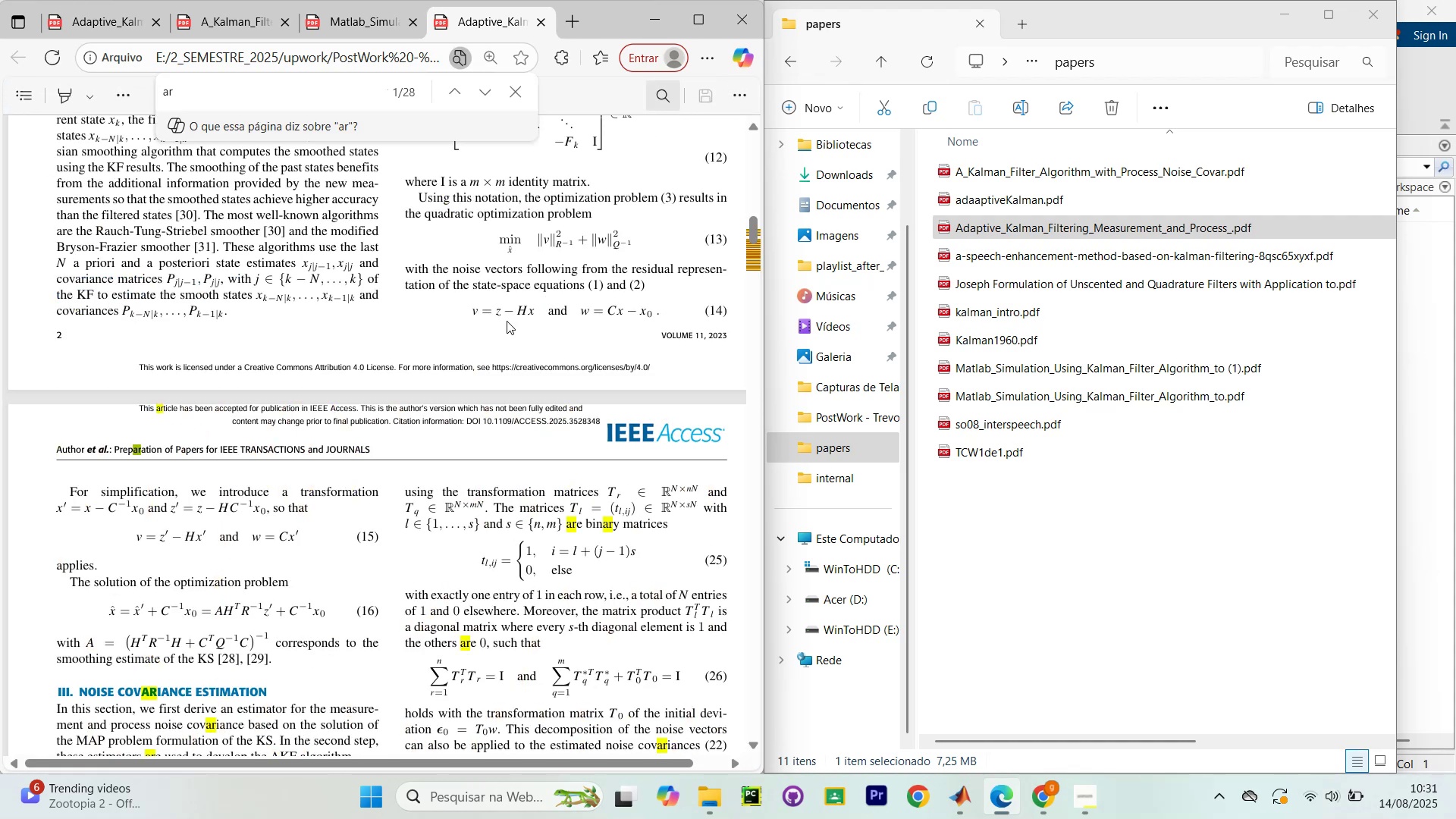 
key(Alt+AltLeft)
 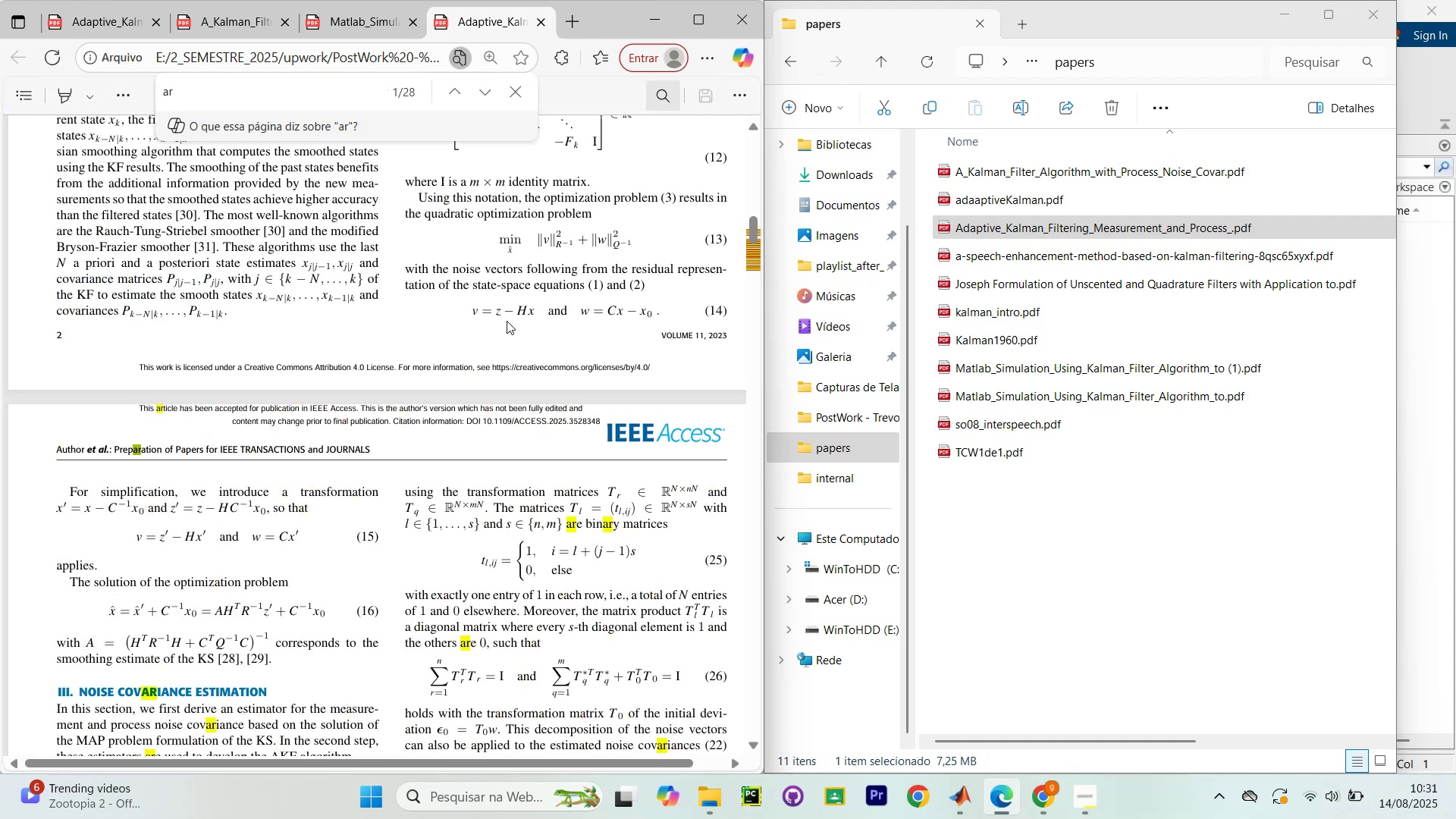 
key(Alt+Tab)
 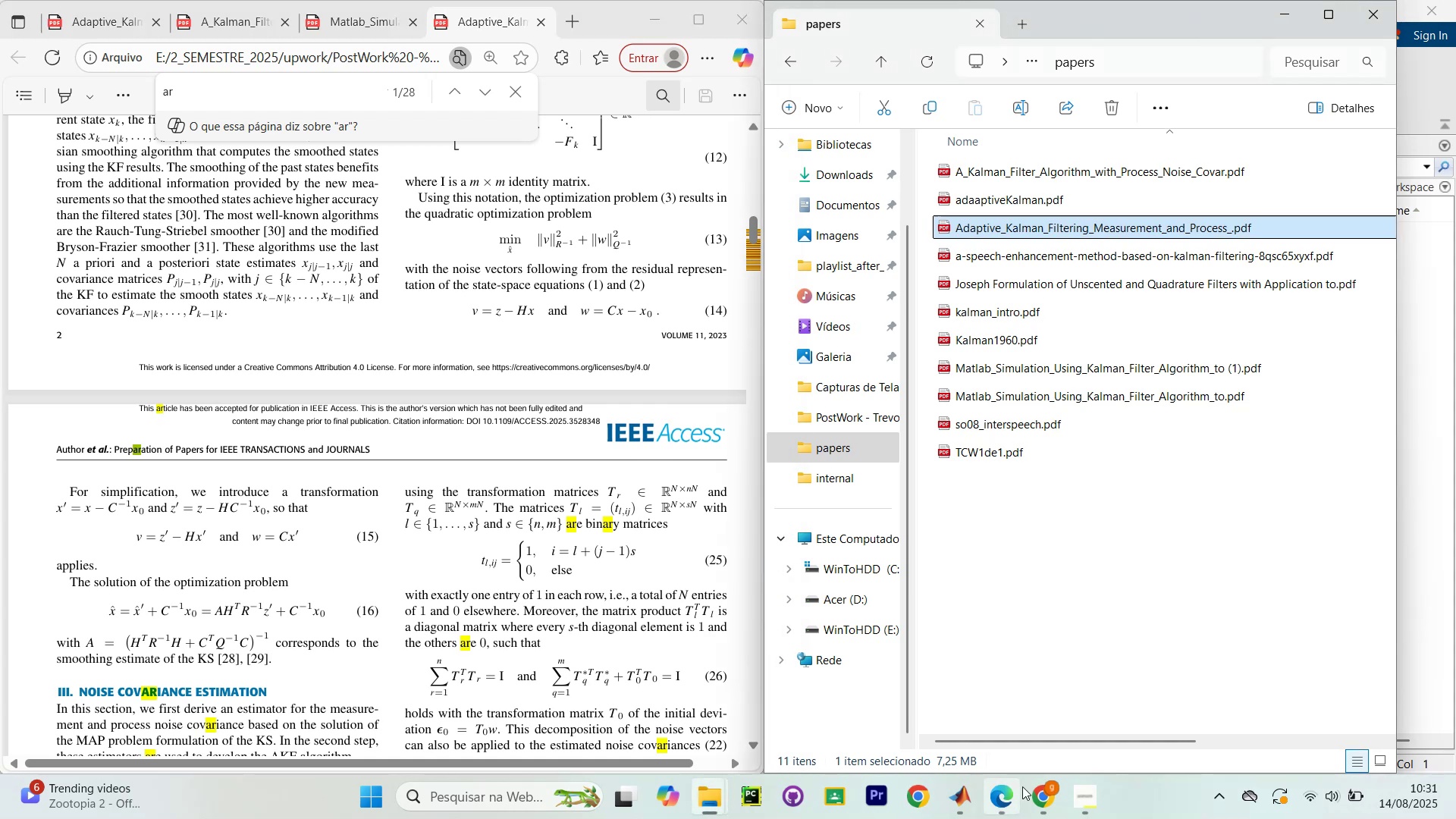 
left_click([1007, 808])
 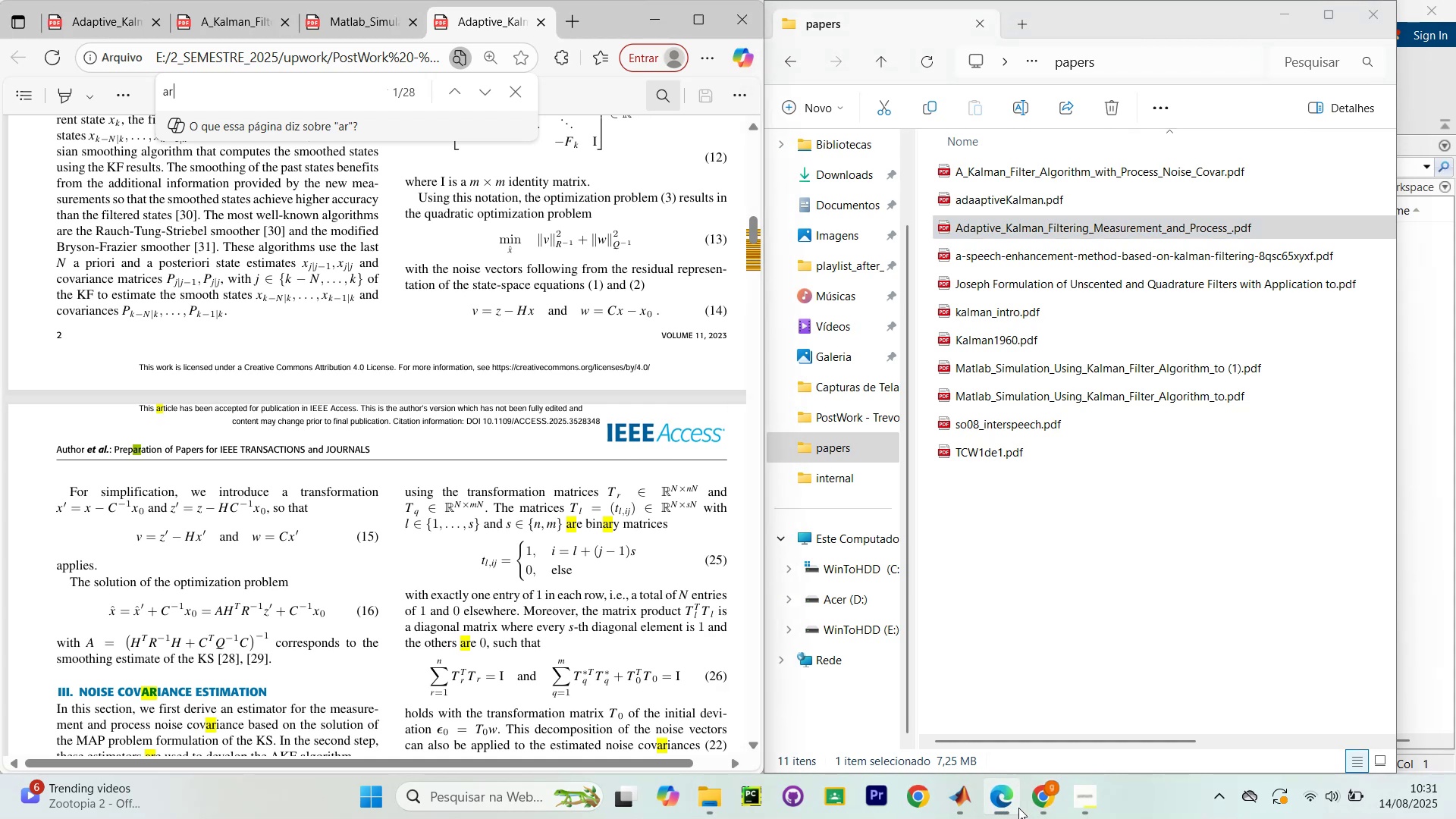 
left_click([1042, 803])
 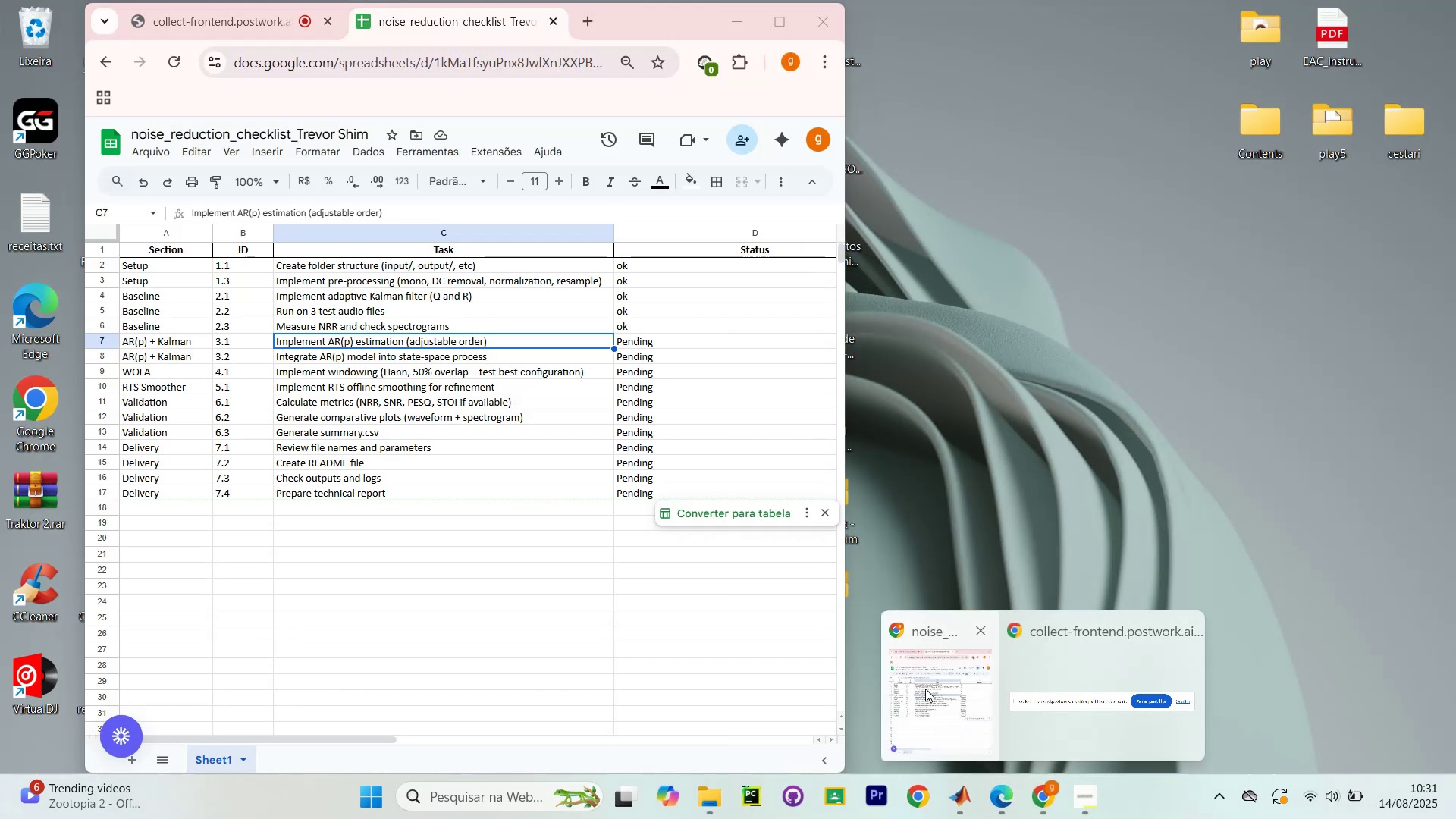 
left_click([925, 689])
 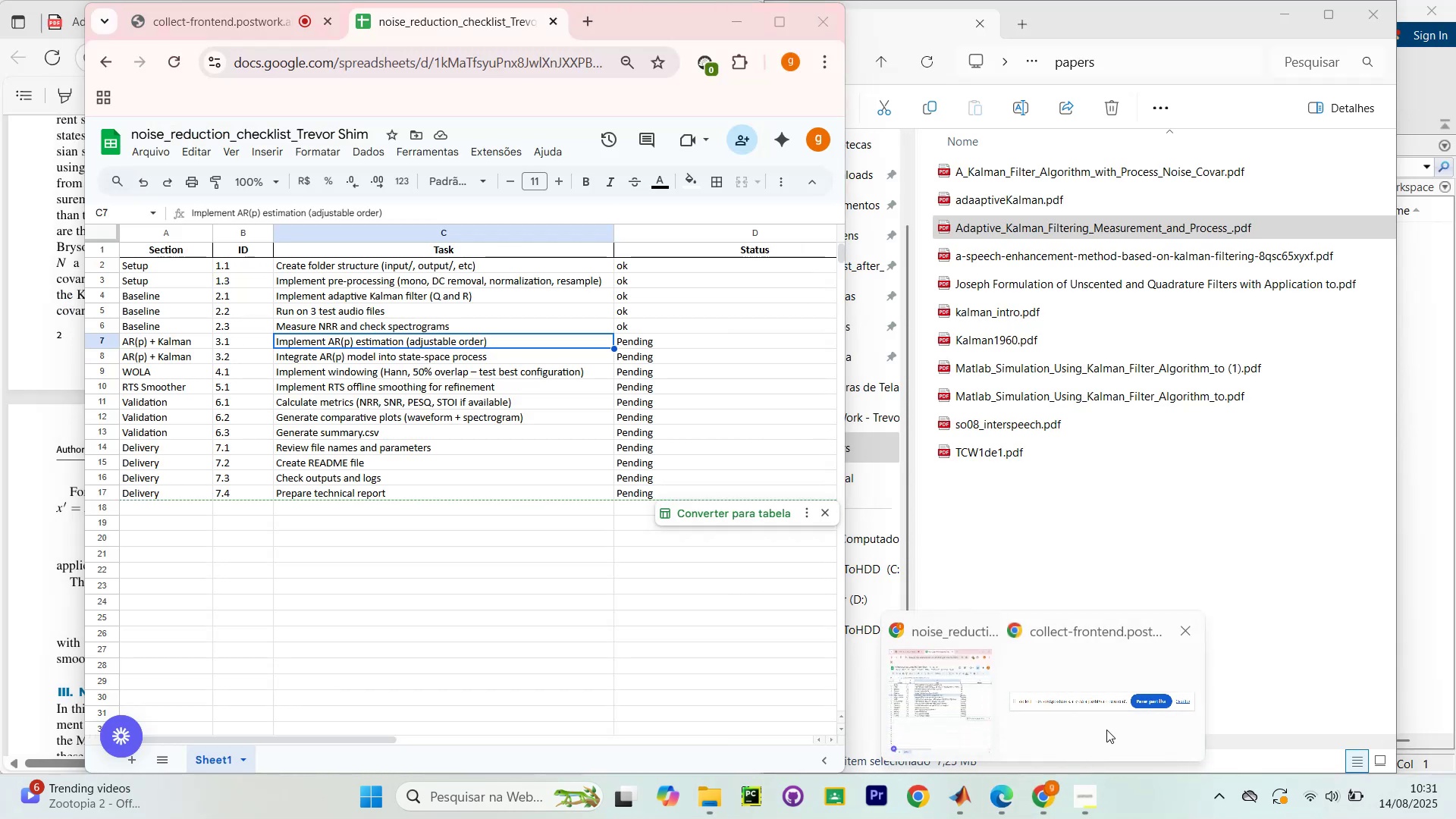 
left_click([1116, 717])
 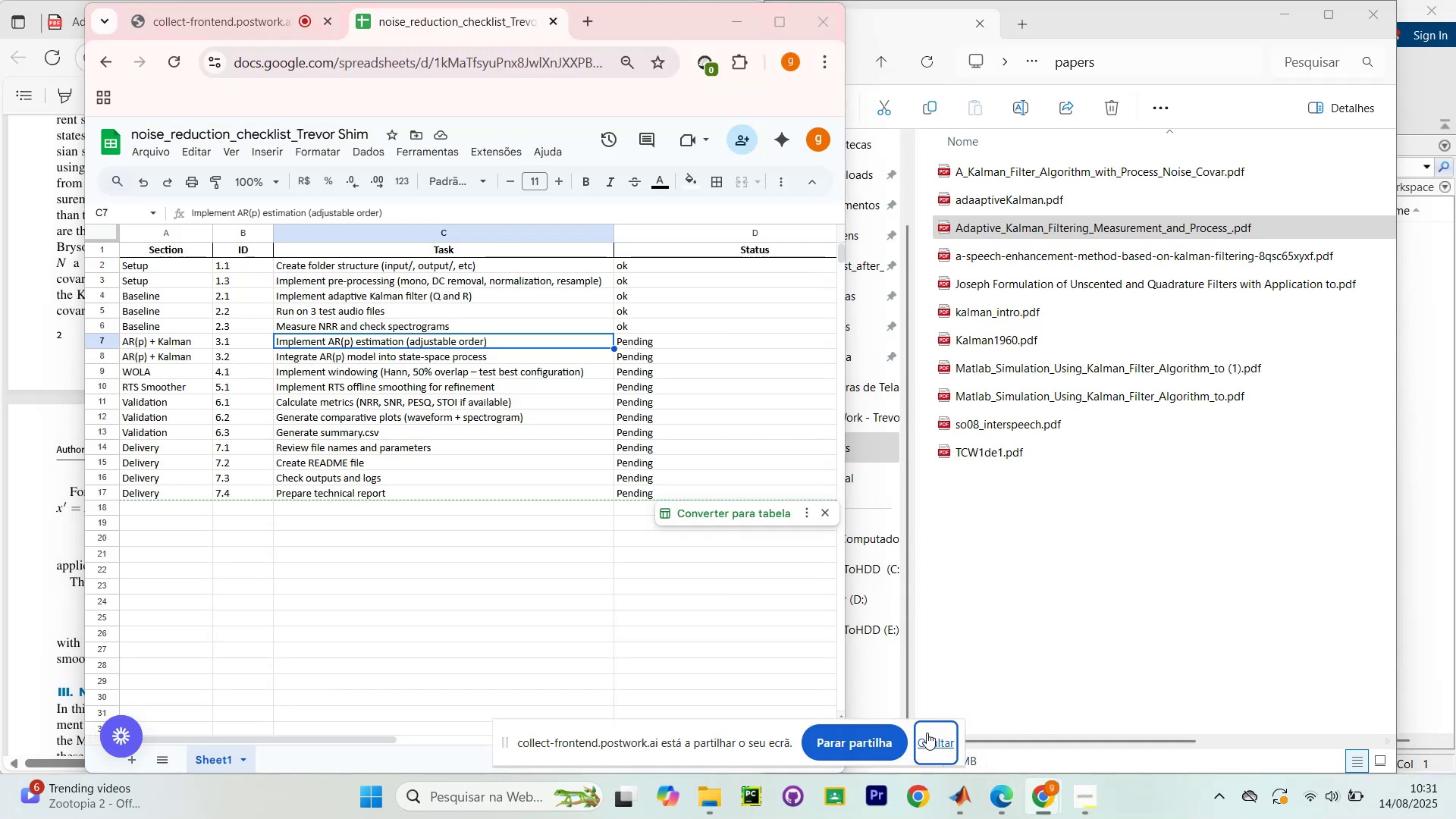 
left_click([943, 733])
 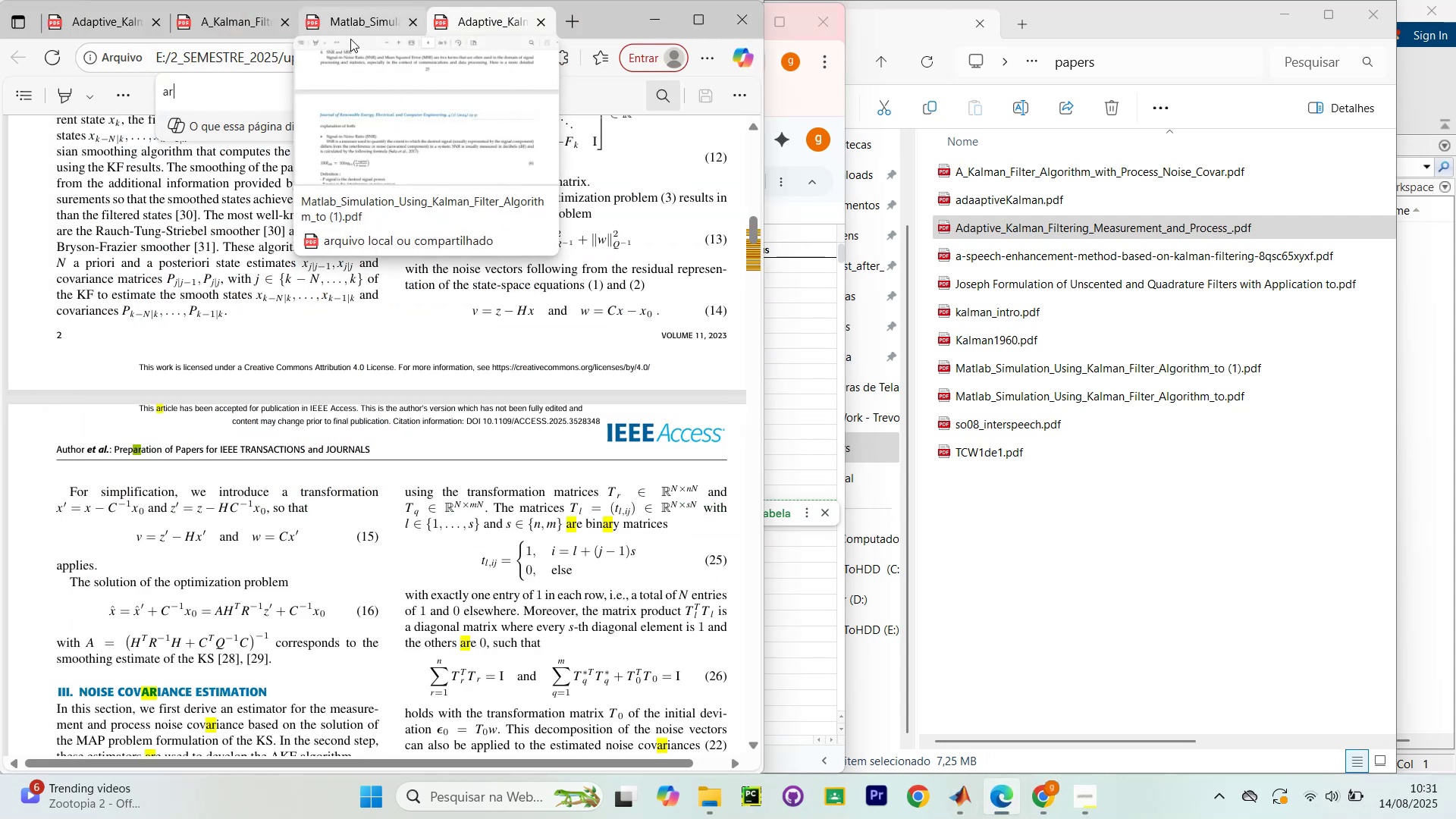 
mouse_move([1042, 799])
 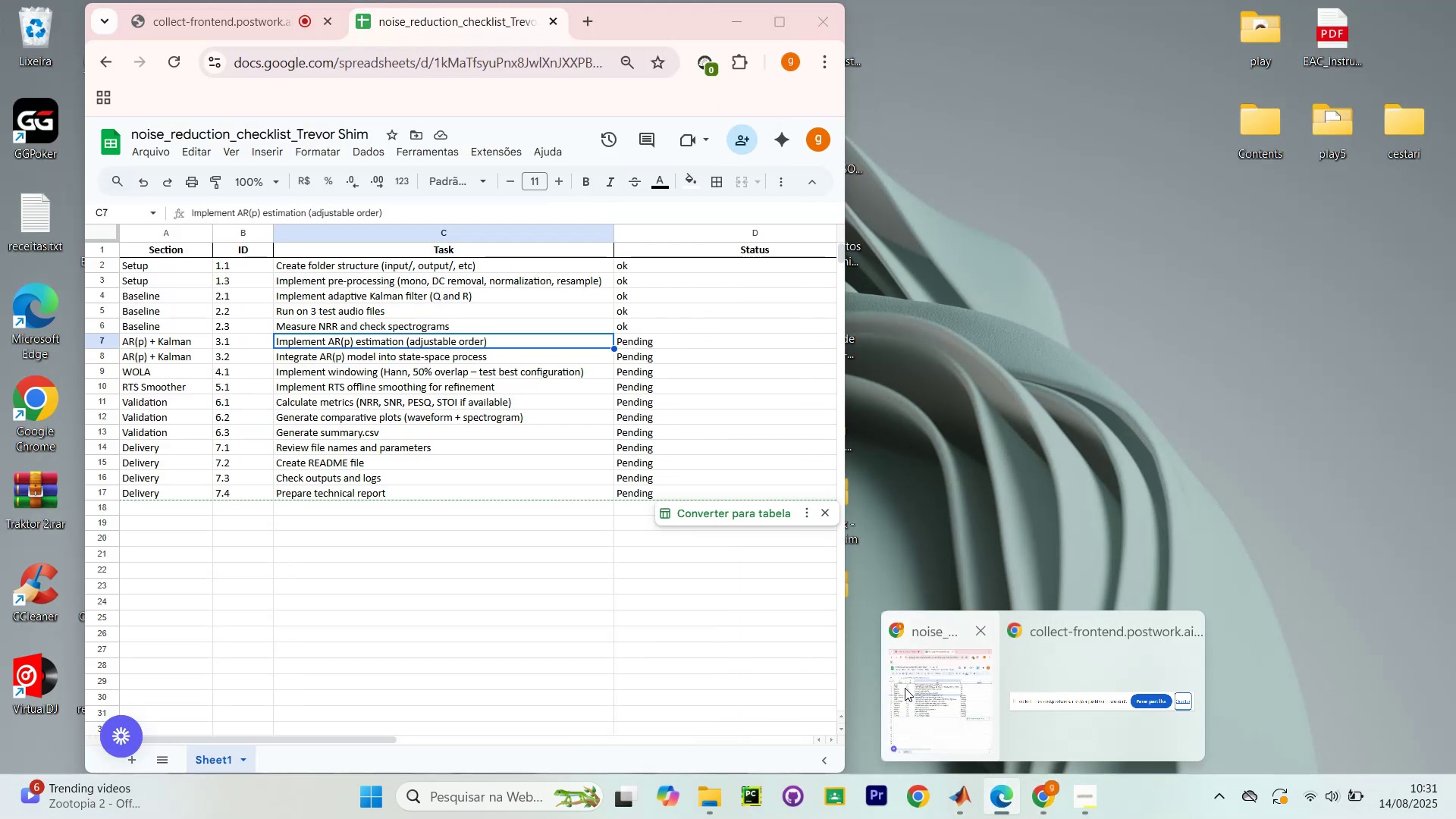 
left_click([905, 688])
 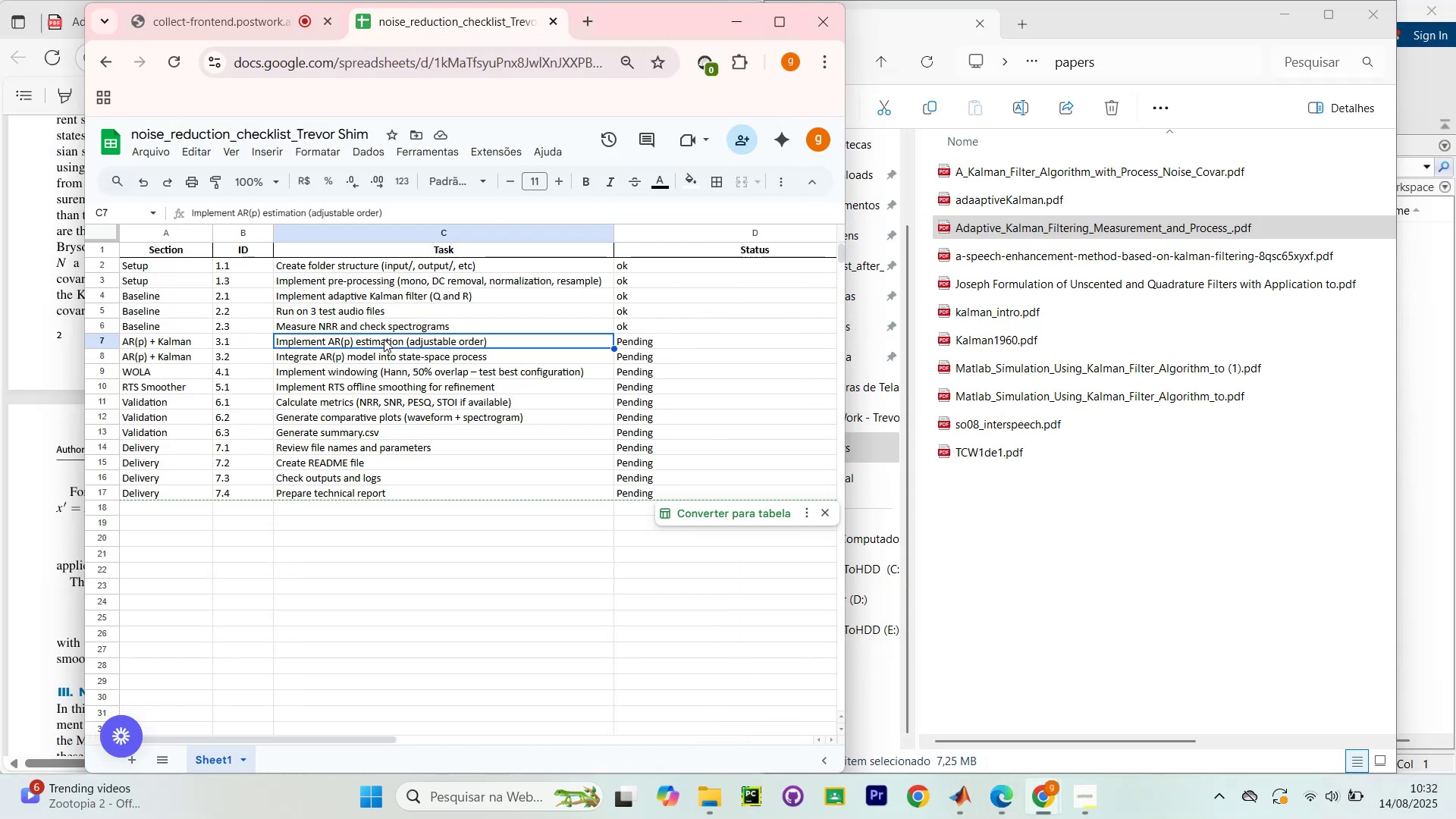 
left_click([492, 340])
 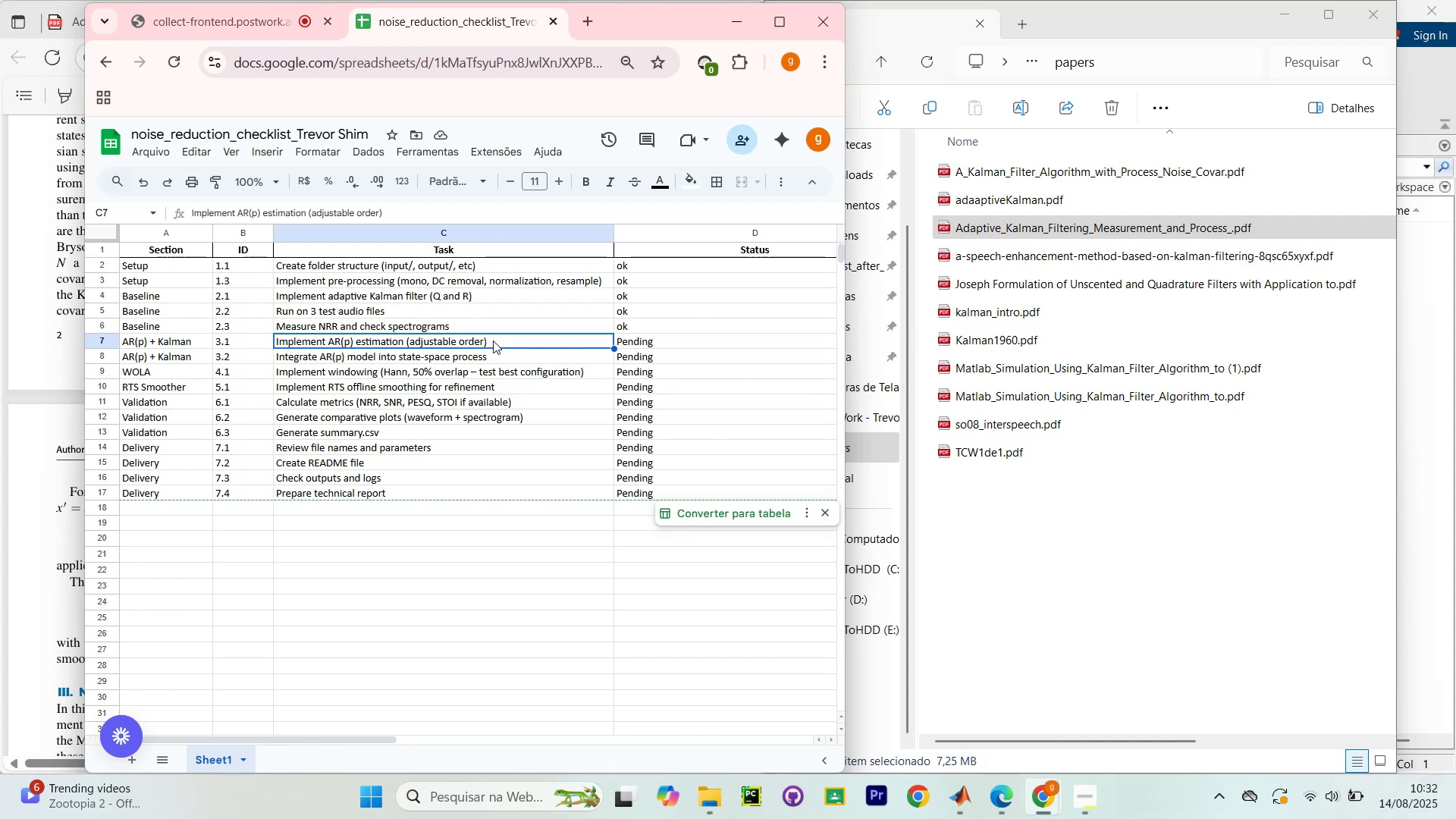 
double_click([493, 340])
 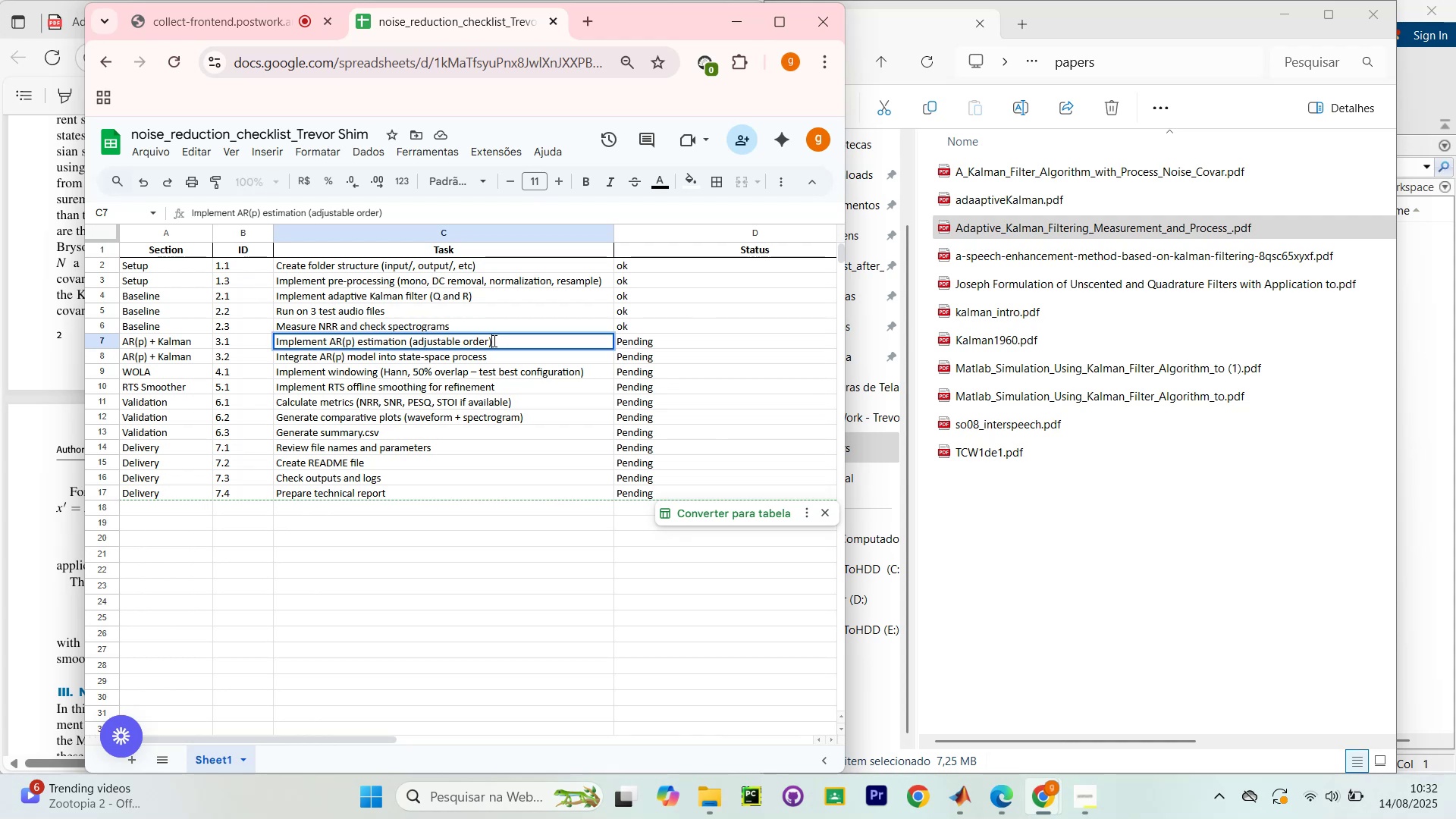 
left_click_drag(start_coordinate=[508, 345], to_coordinate=[229, 327])
 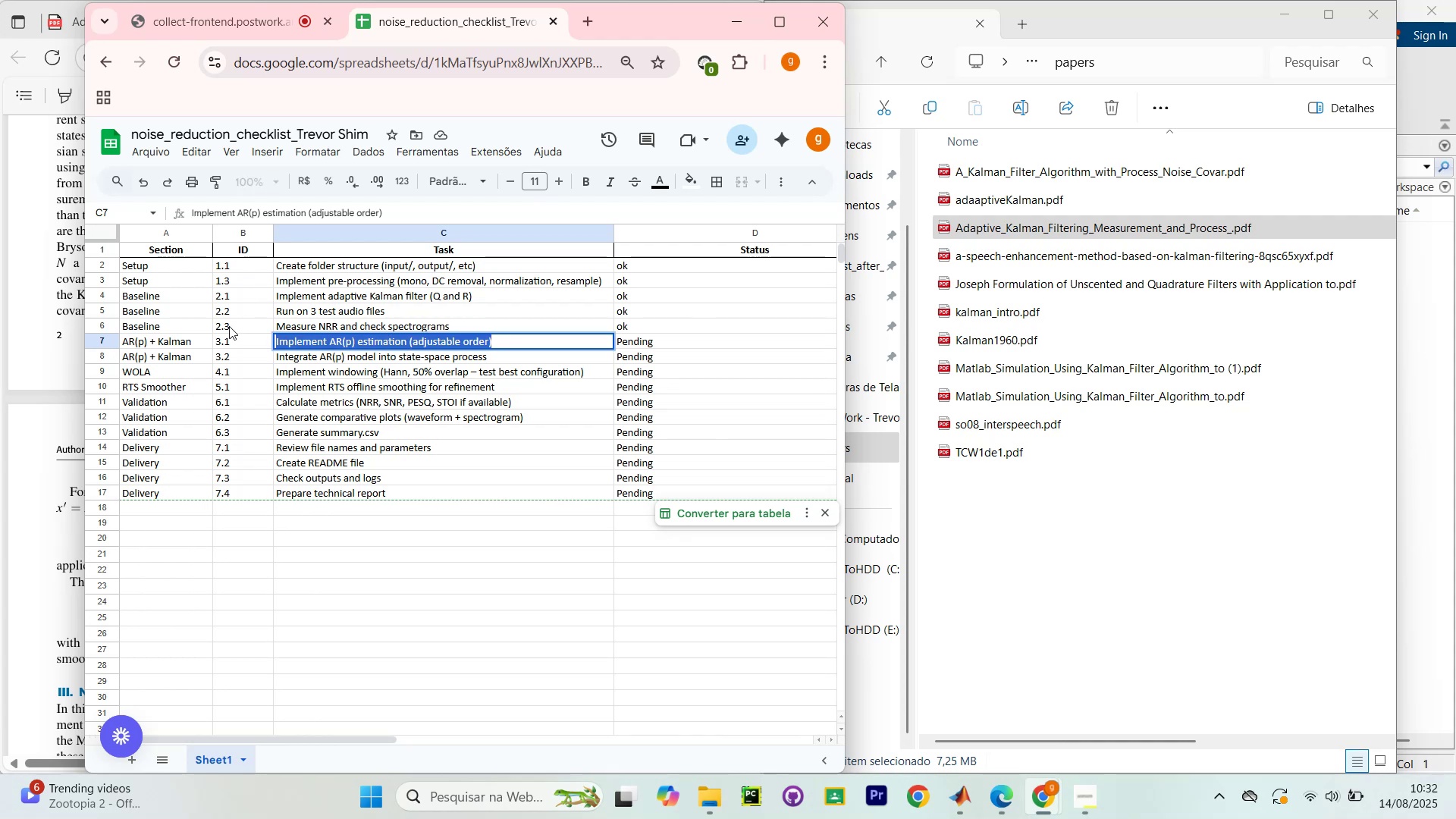 
key(Control+C)
 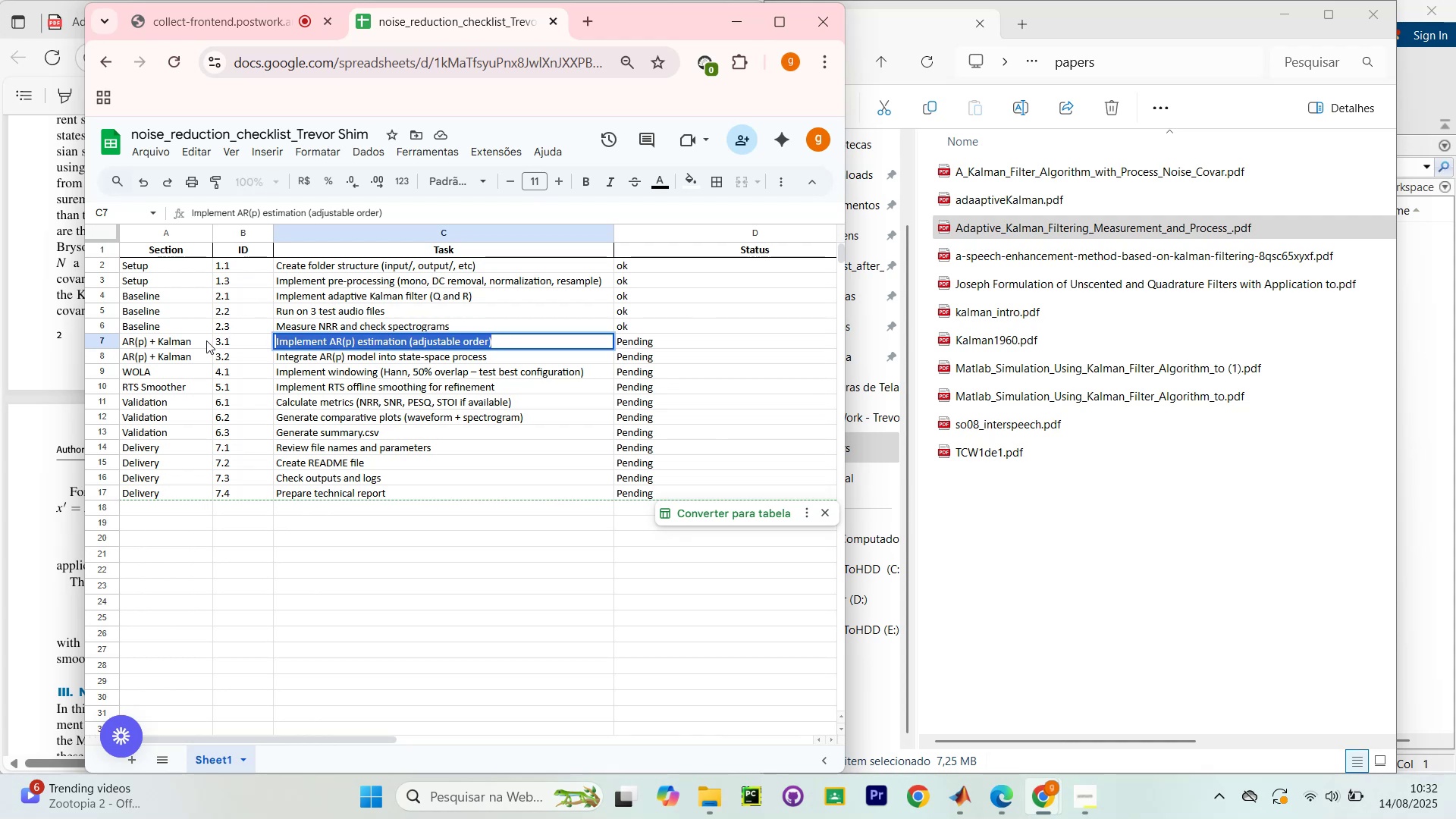 
key(Control+C)
 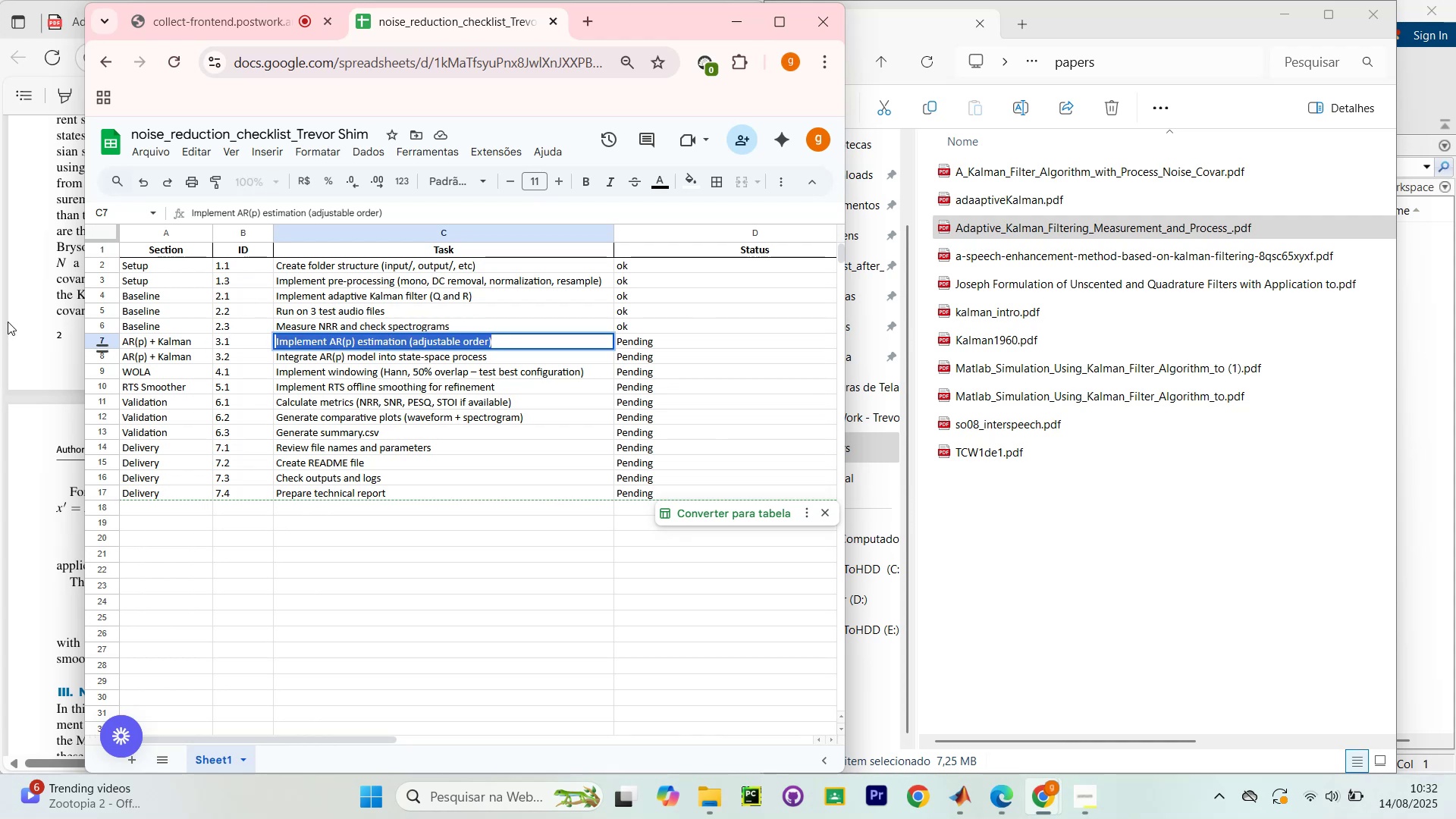 
left_click([18, 309])
 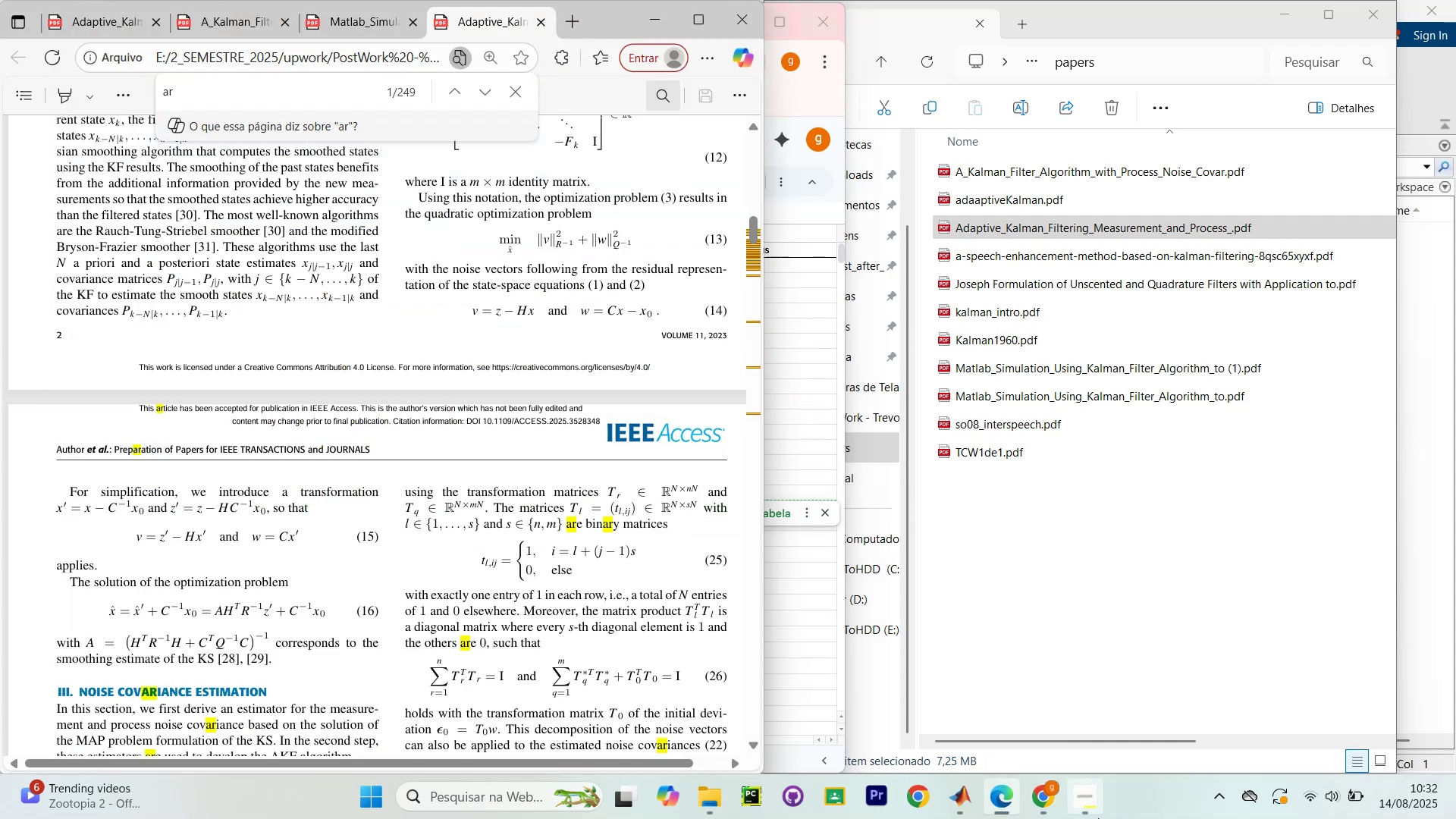 
left_click([1046, 789])
 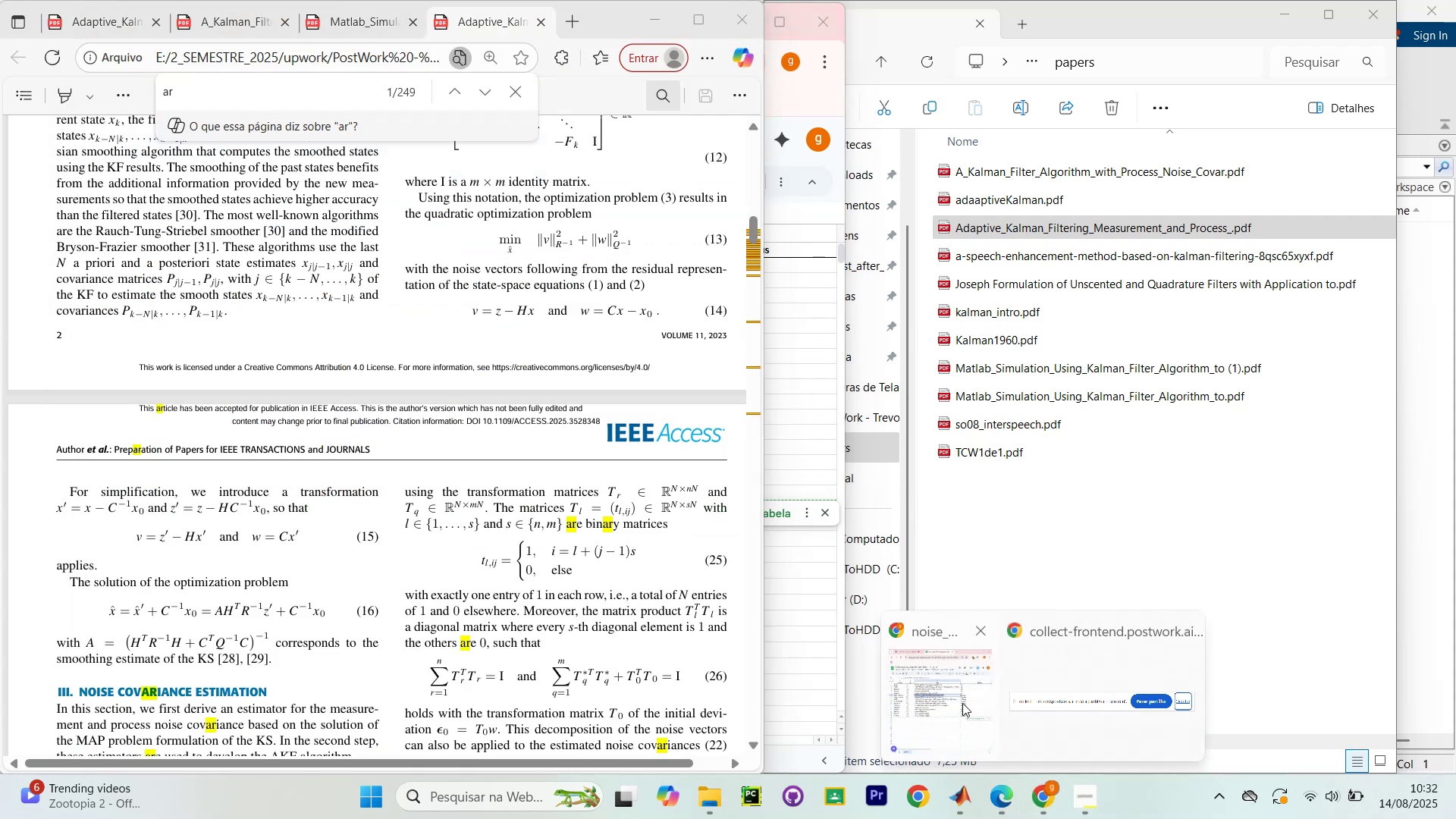 
left_click([1046, 673])
 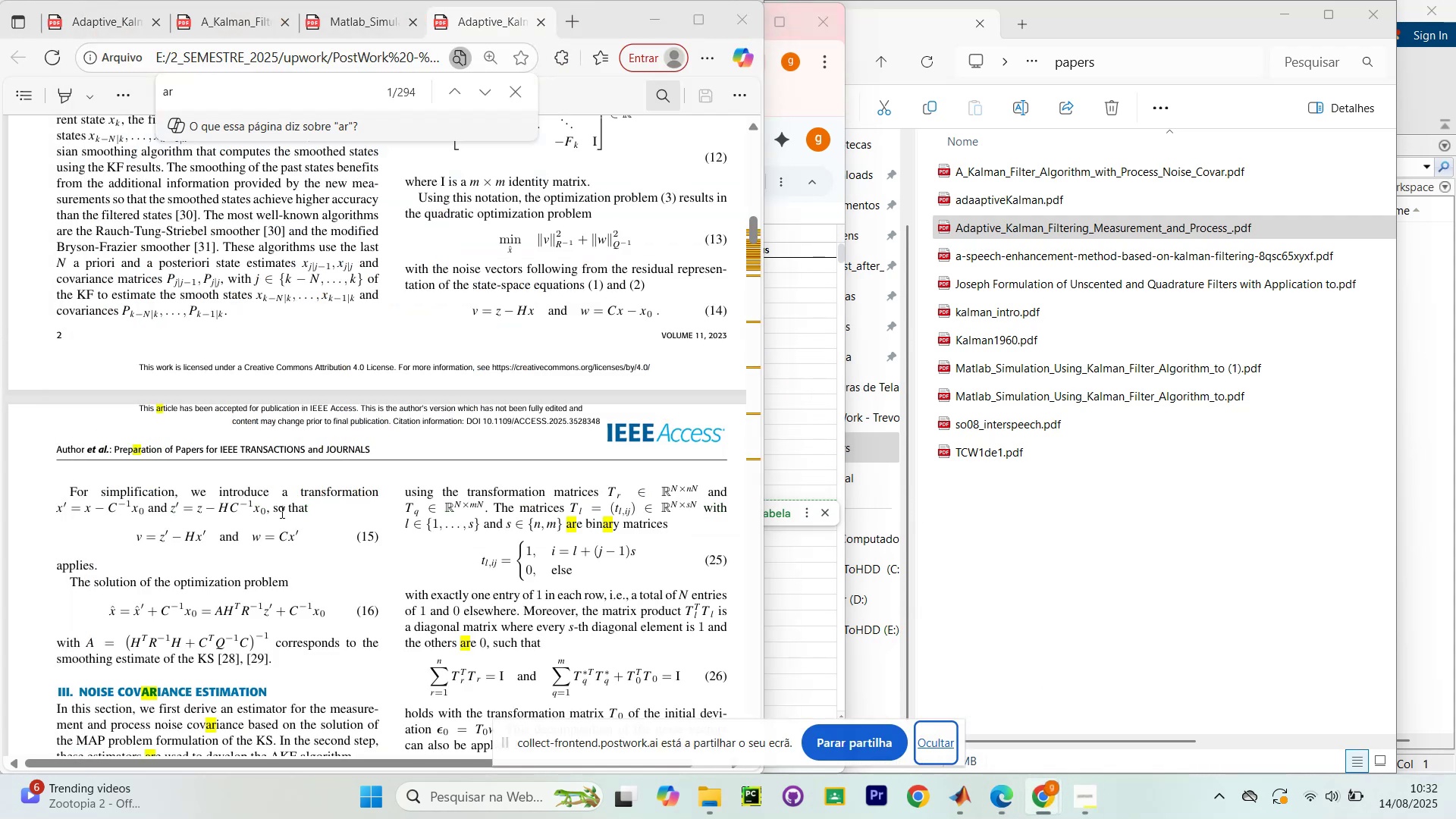 
left_click_drag(start_coordinate=[313, 93], to_coordinate=[171, 89])
 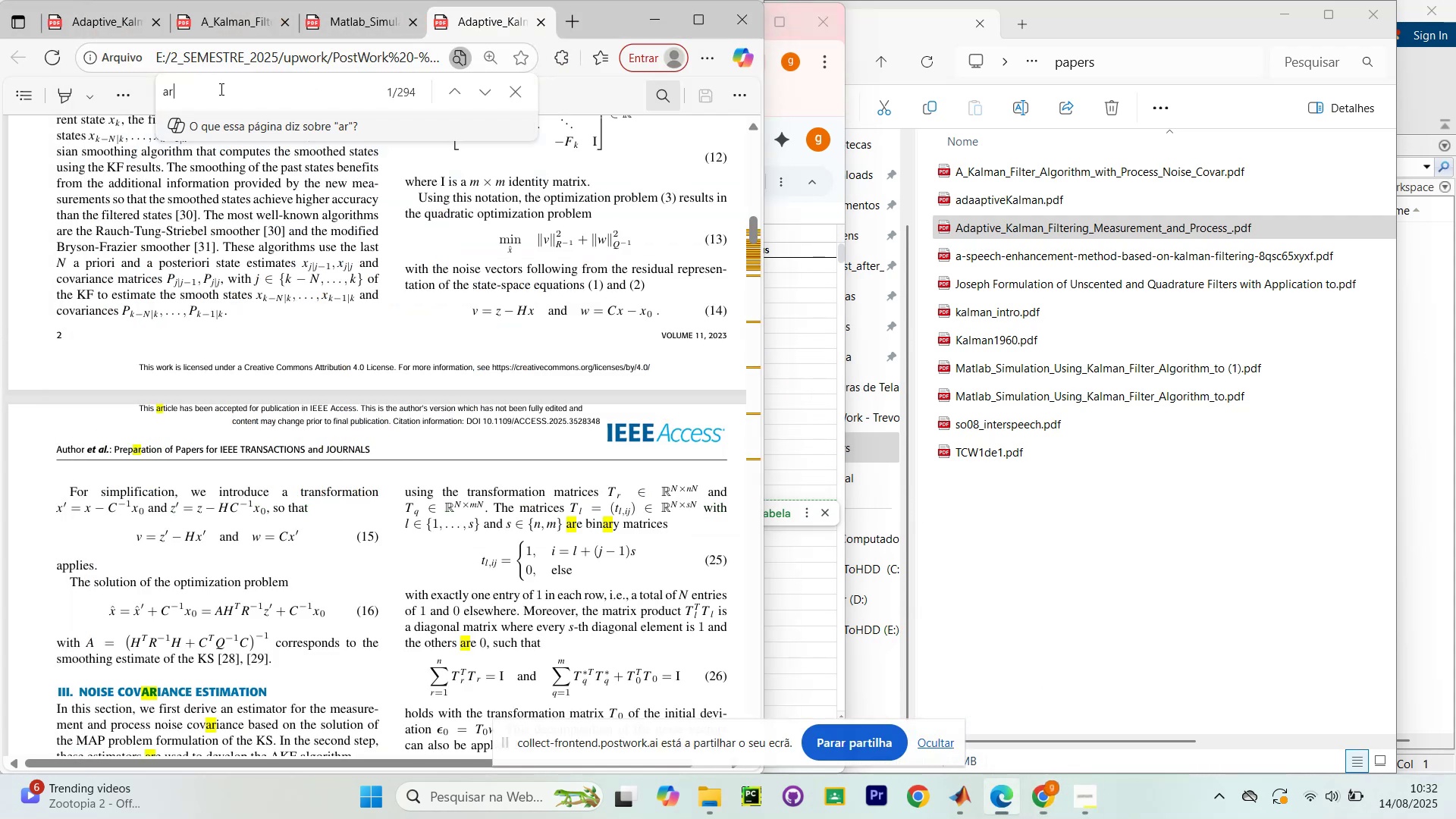 
hold_key(key=ControlLeft, duration=0.43)
 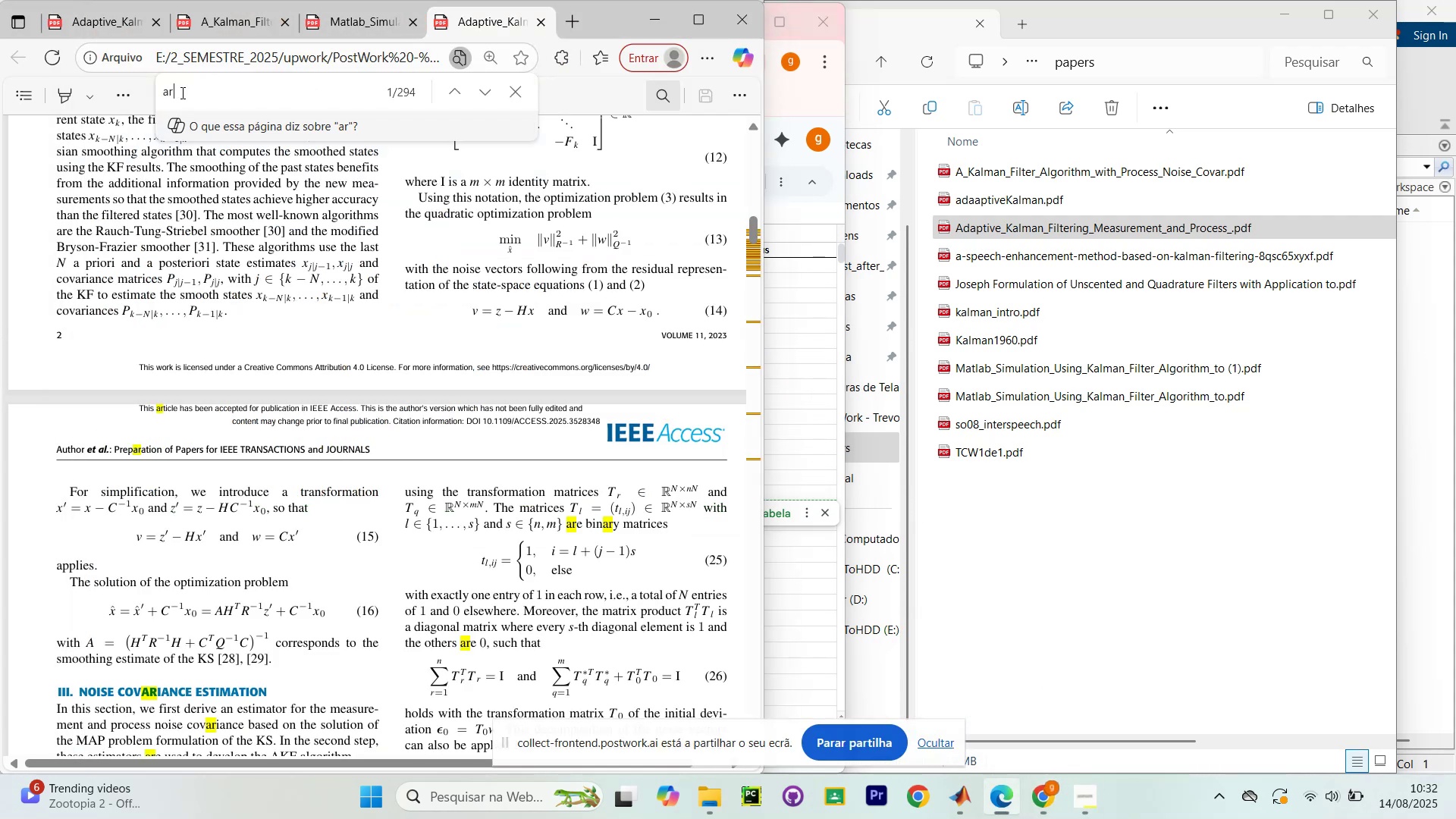 
left_click_drag(start_coordinate=[196, 93], to_coordinate=[108, 87])
 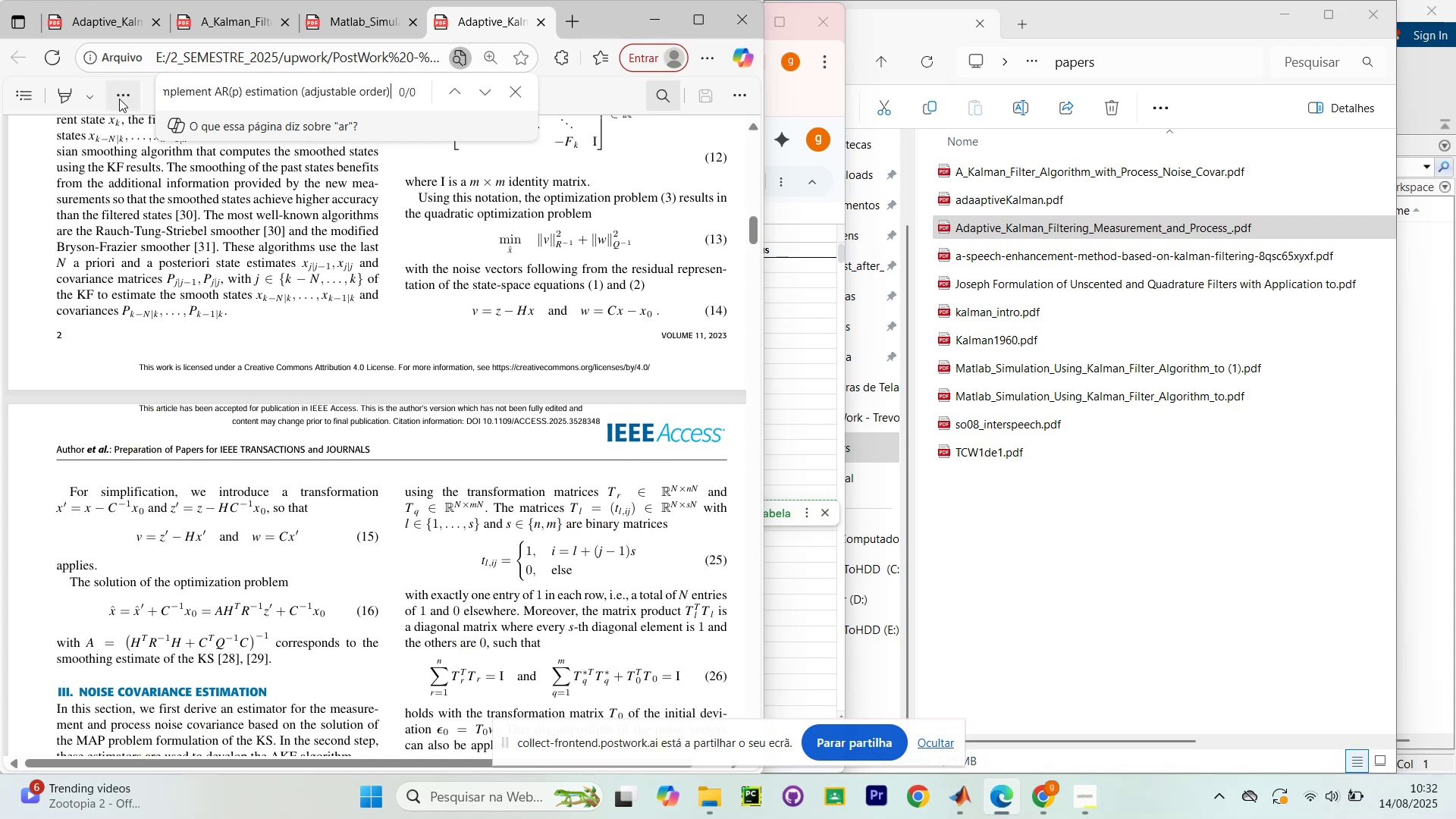 
key(Control+V)
 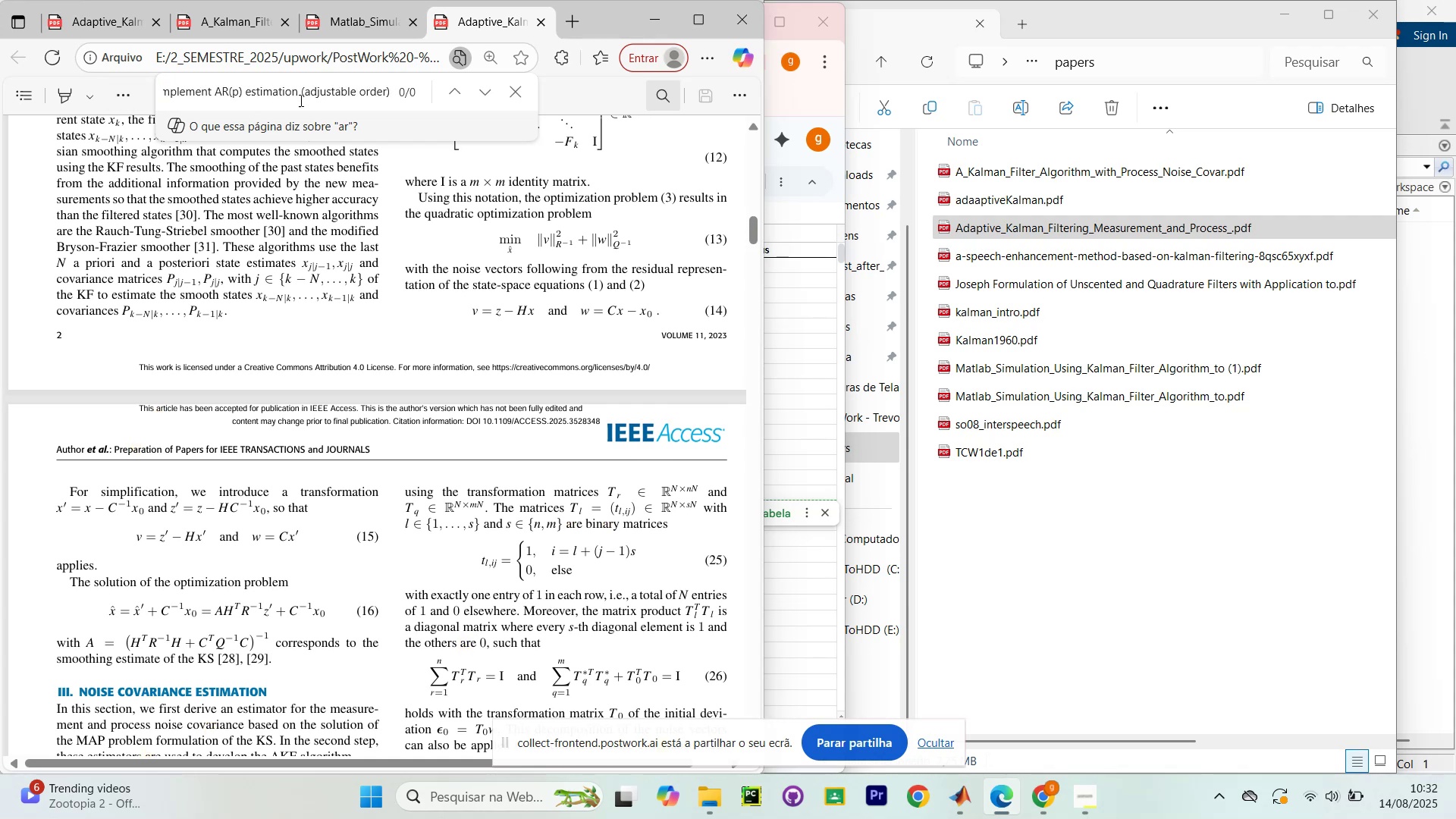 
left_click_drag(start_coordinate=[300, 94], to_coordinate=[415, 94])
 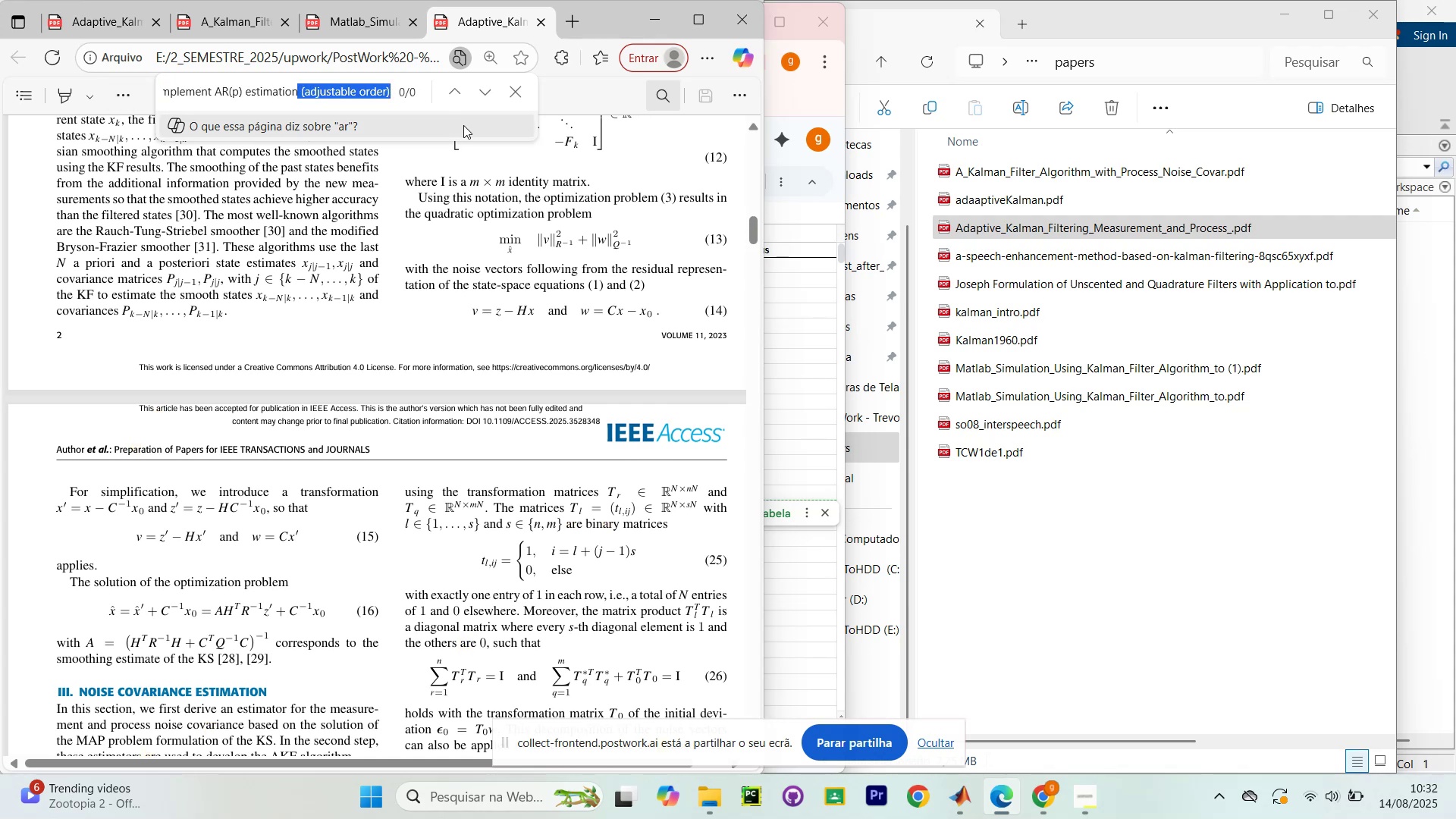 
key(Backspace)
 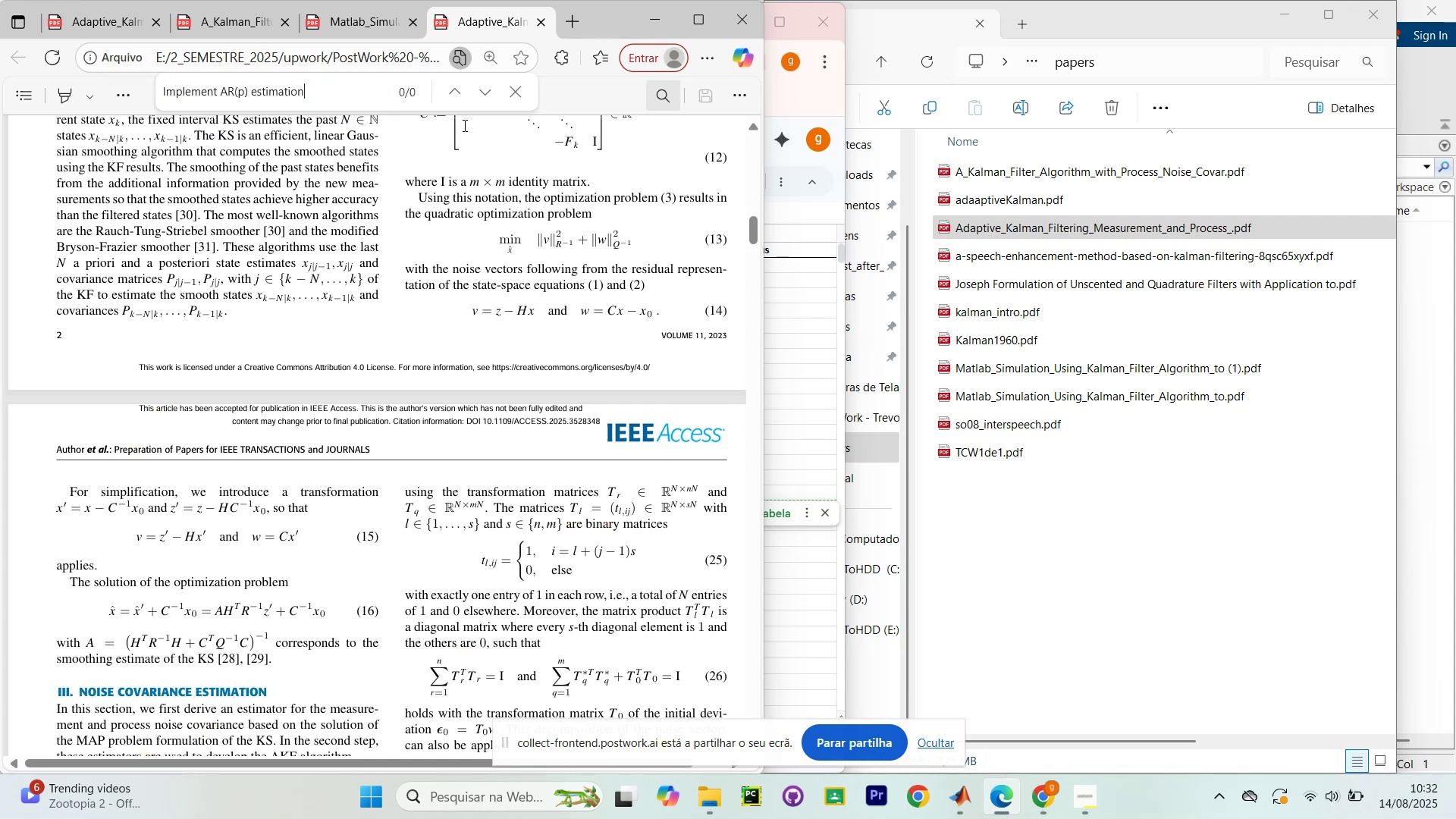 
key(Backspace)
 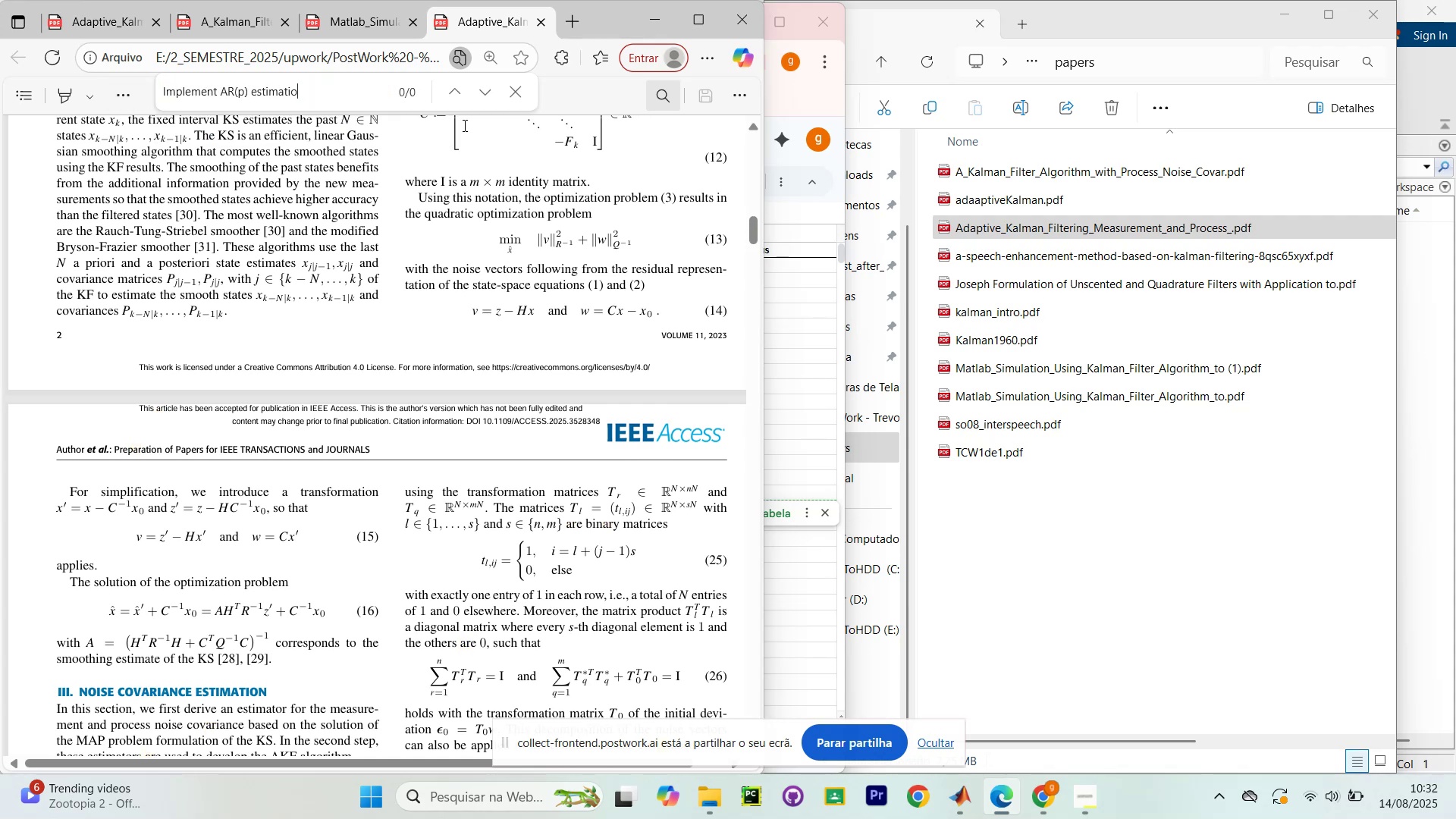 
key(Backspace)
 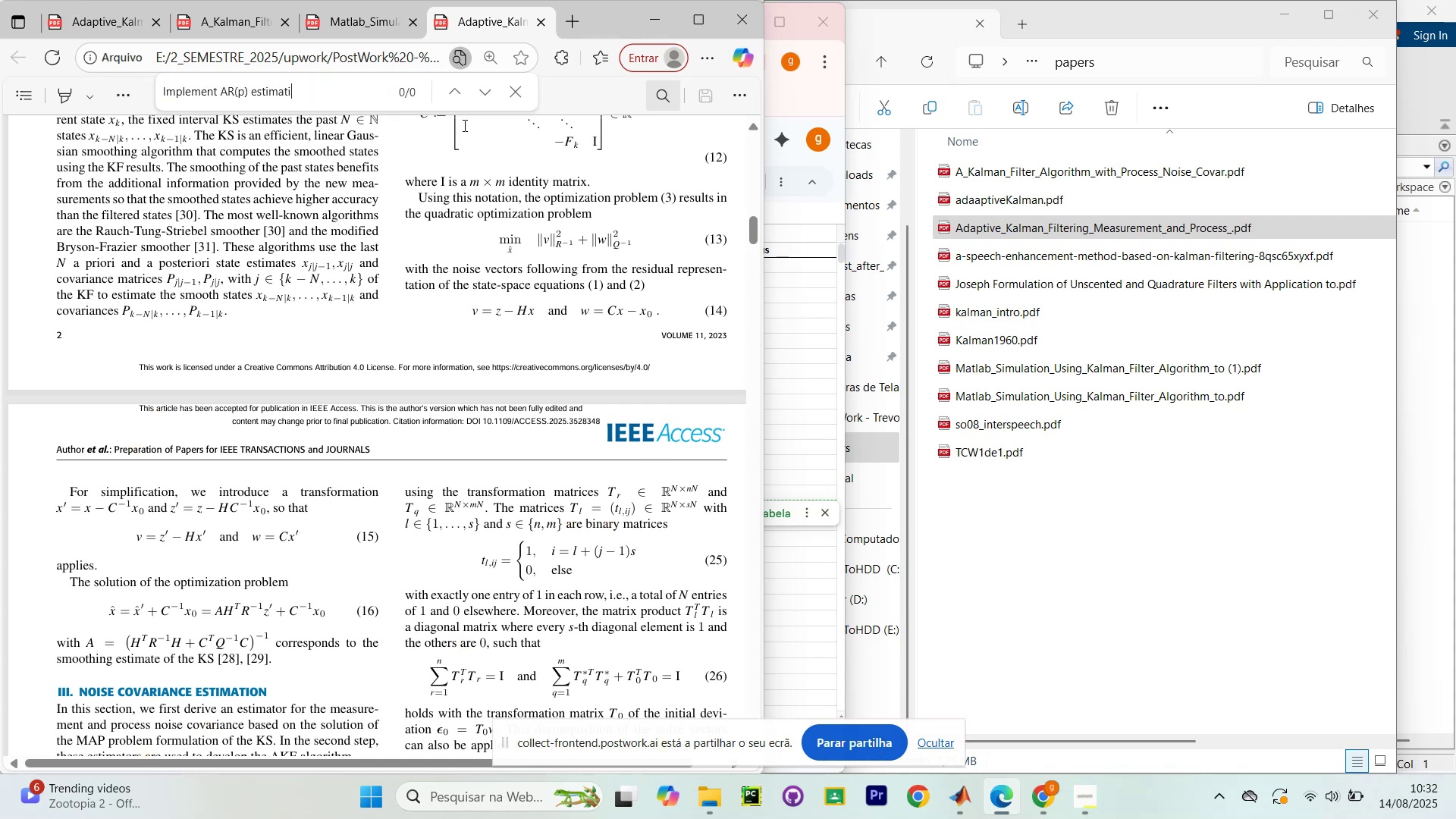 
key(Backspace)
 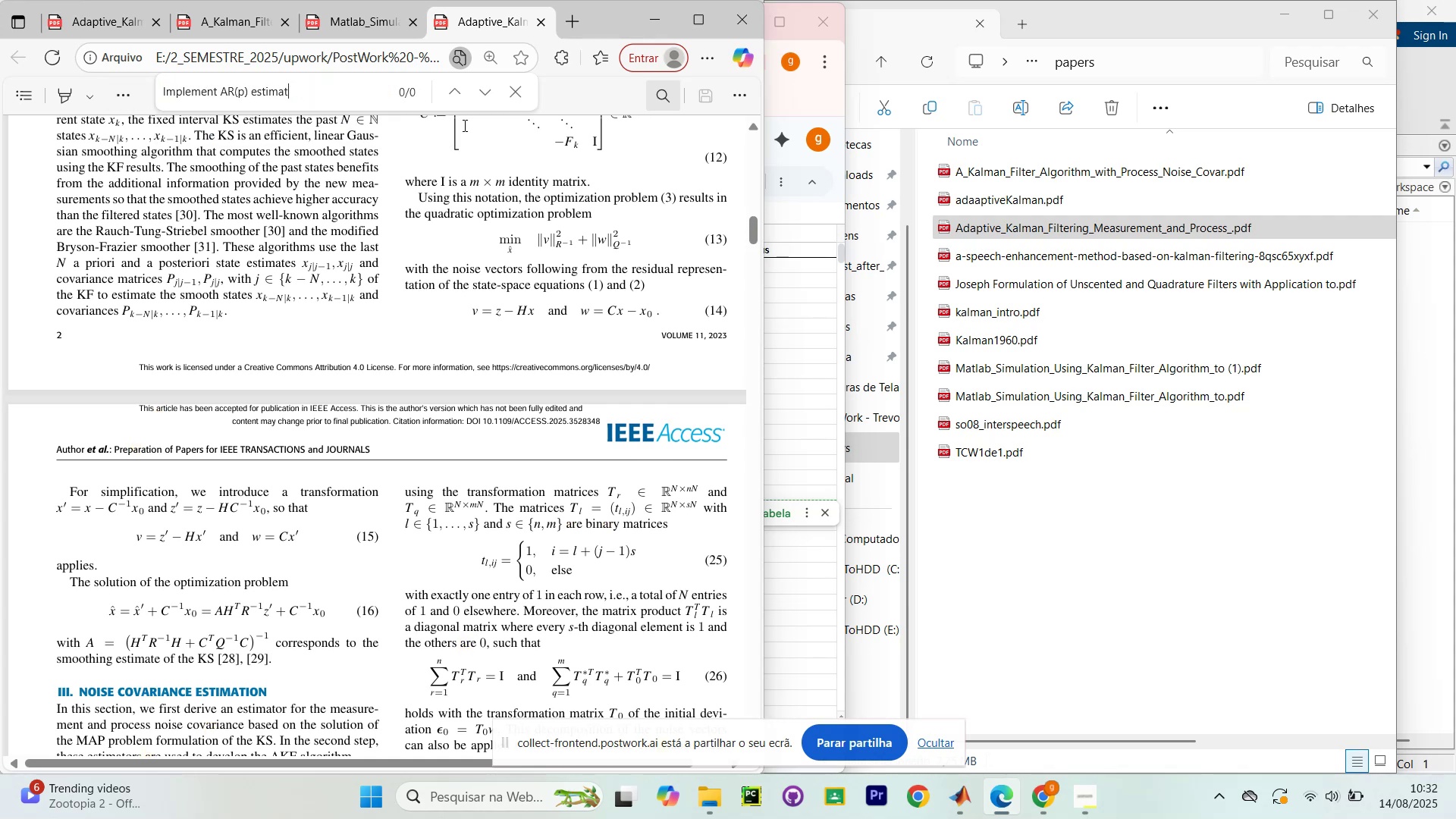 
key(Backspace)
 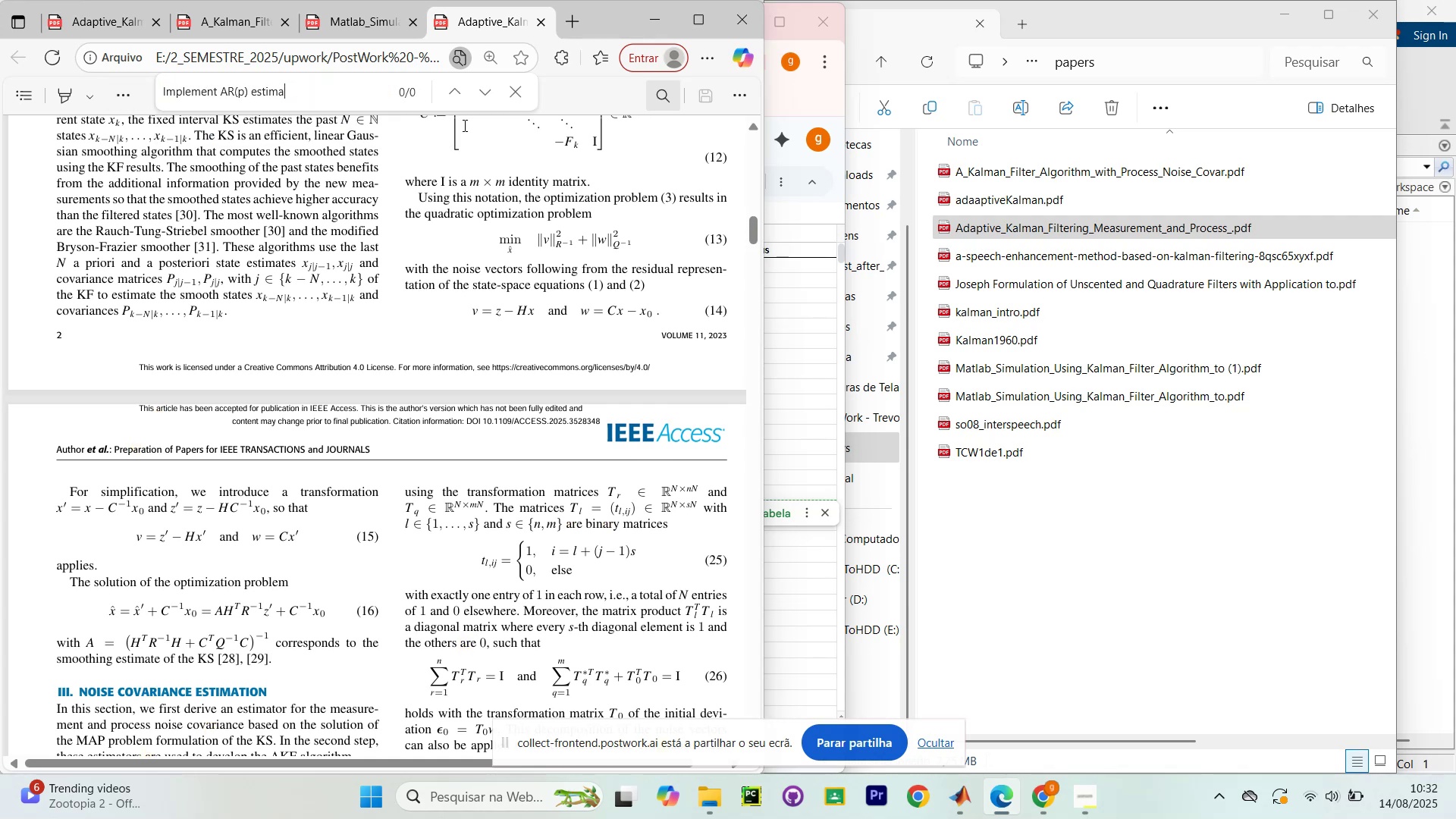 
key(Backspace)
 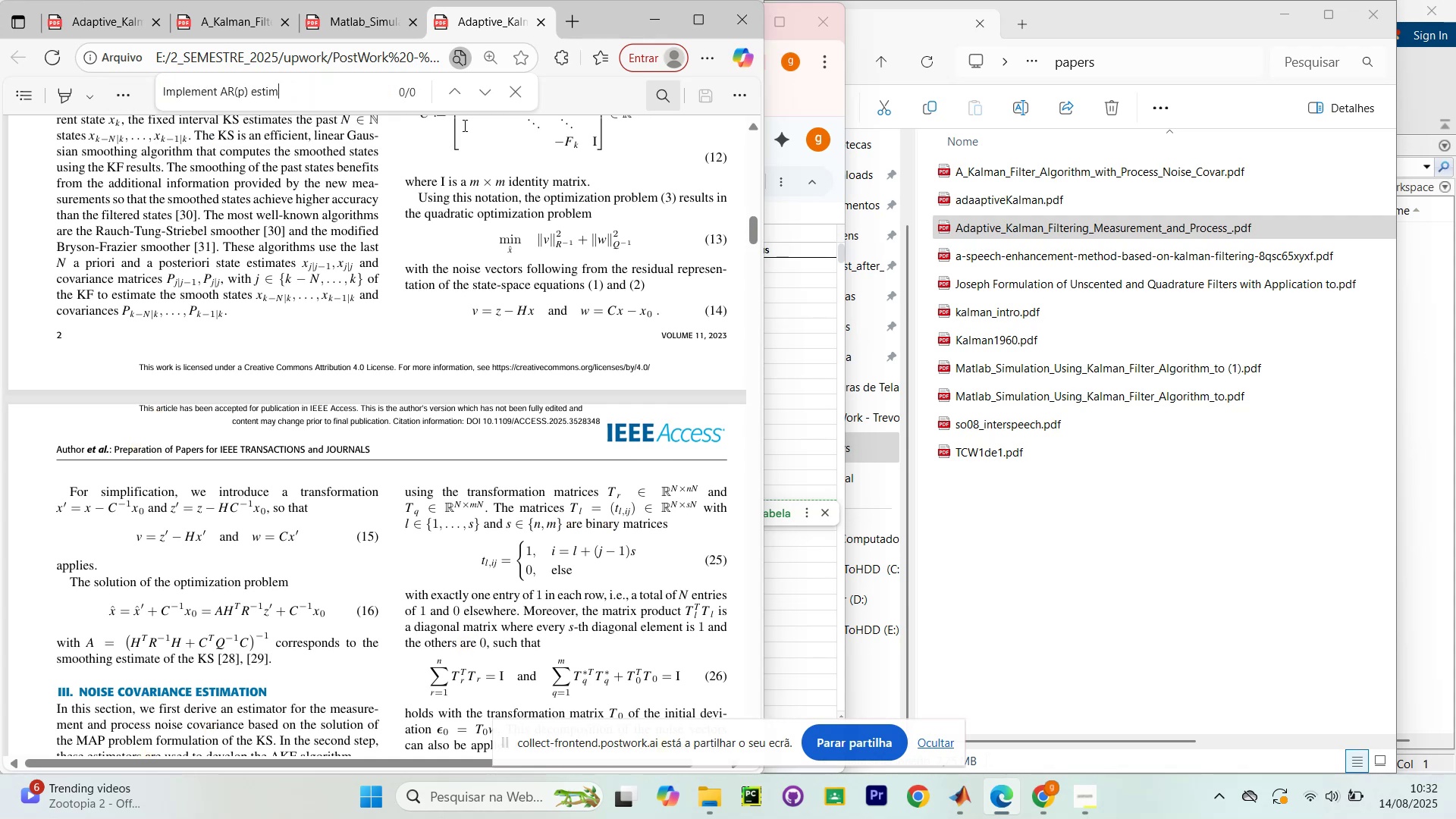 
key(Backspace)
 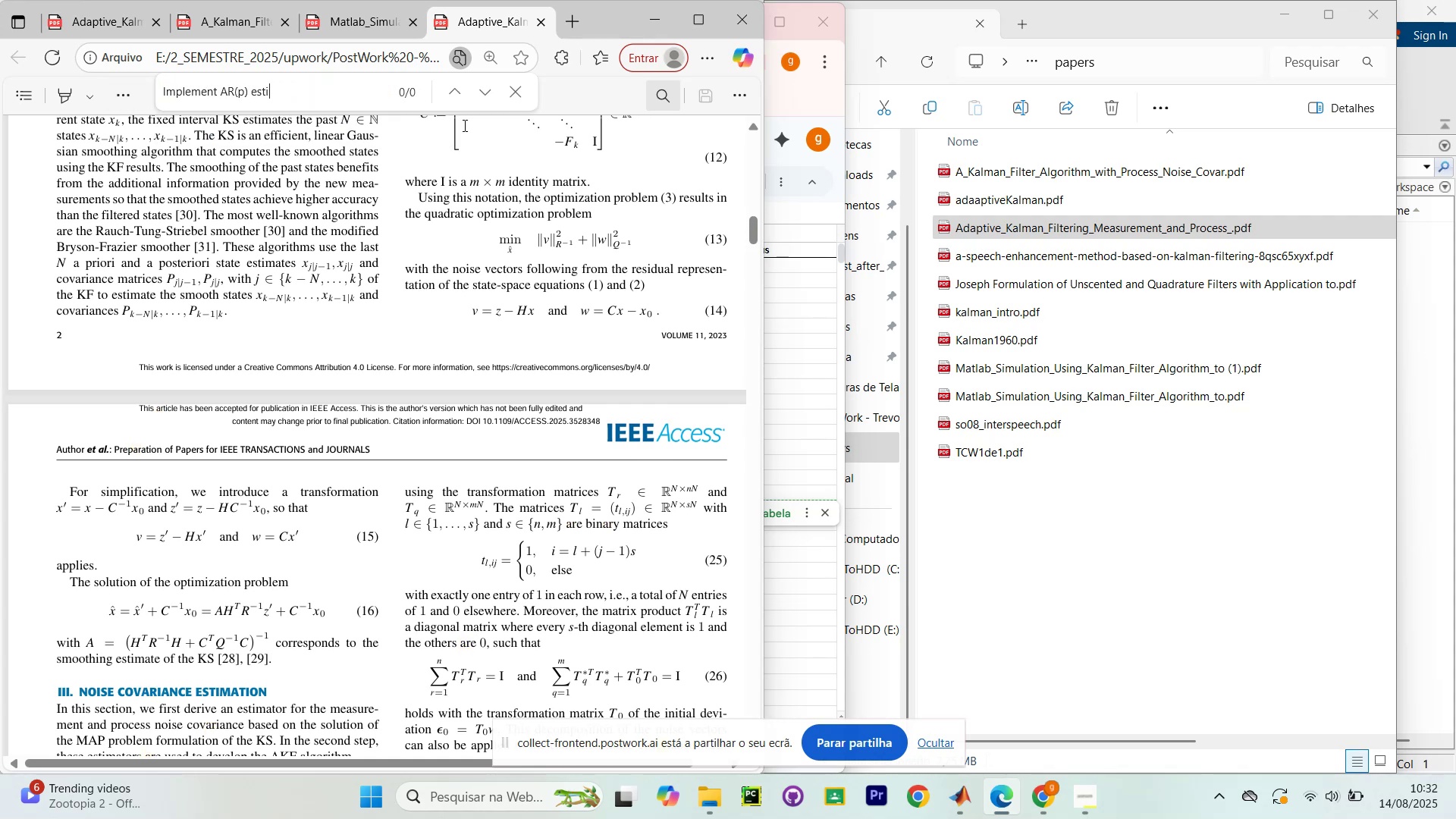 
key(Backspace)
 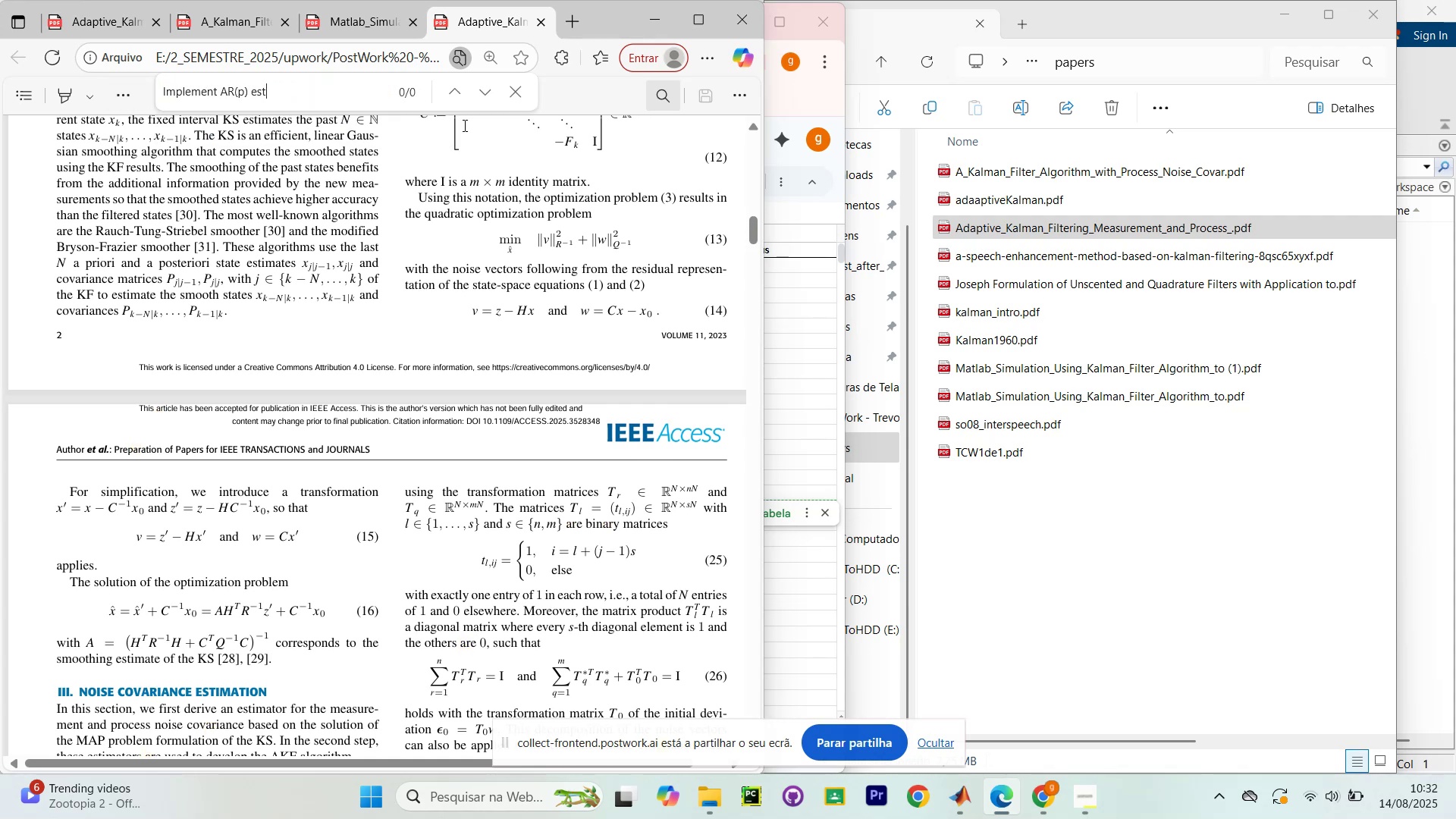 
key(Backspace)
 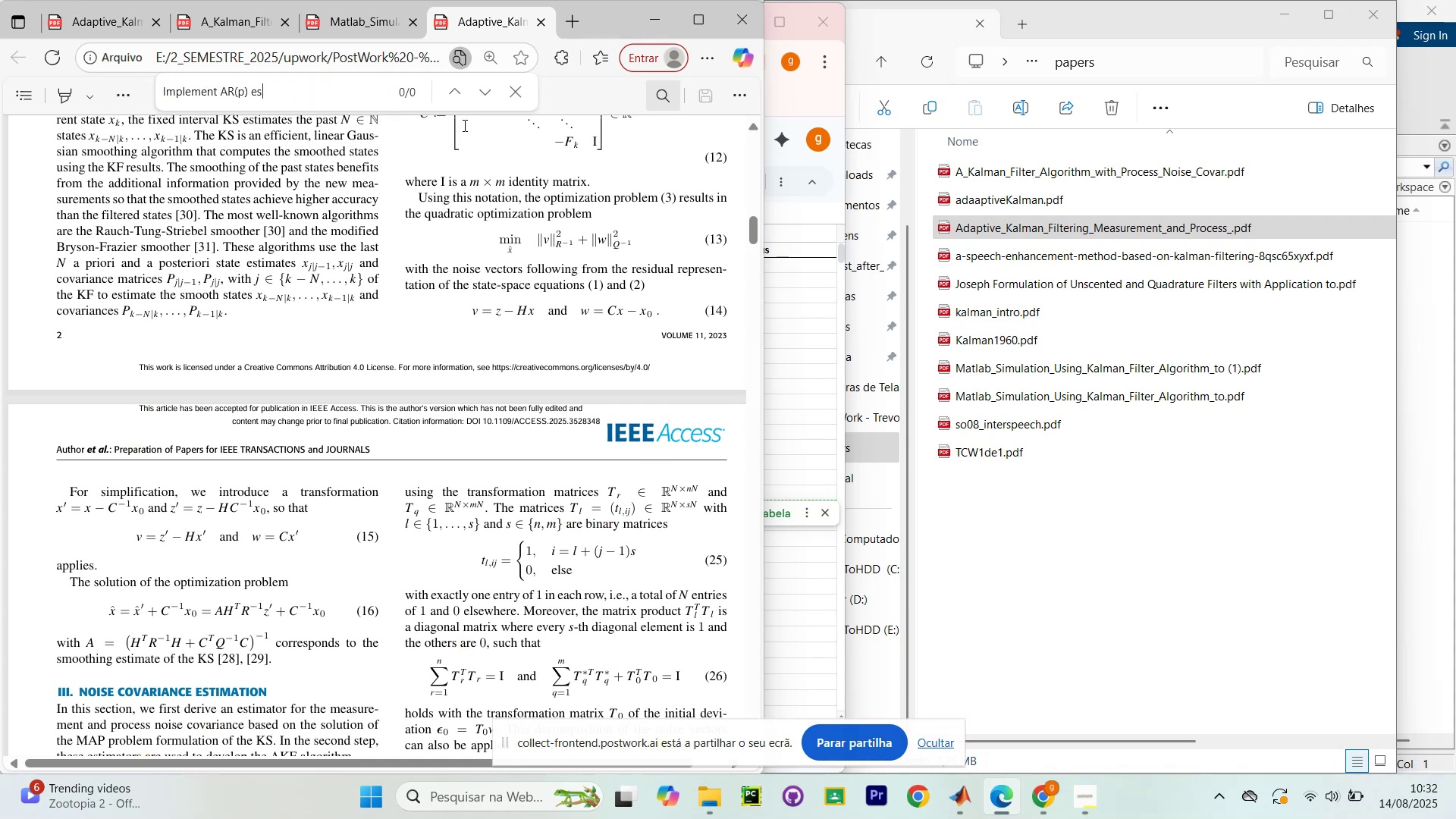 
key(Backspace)
 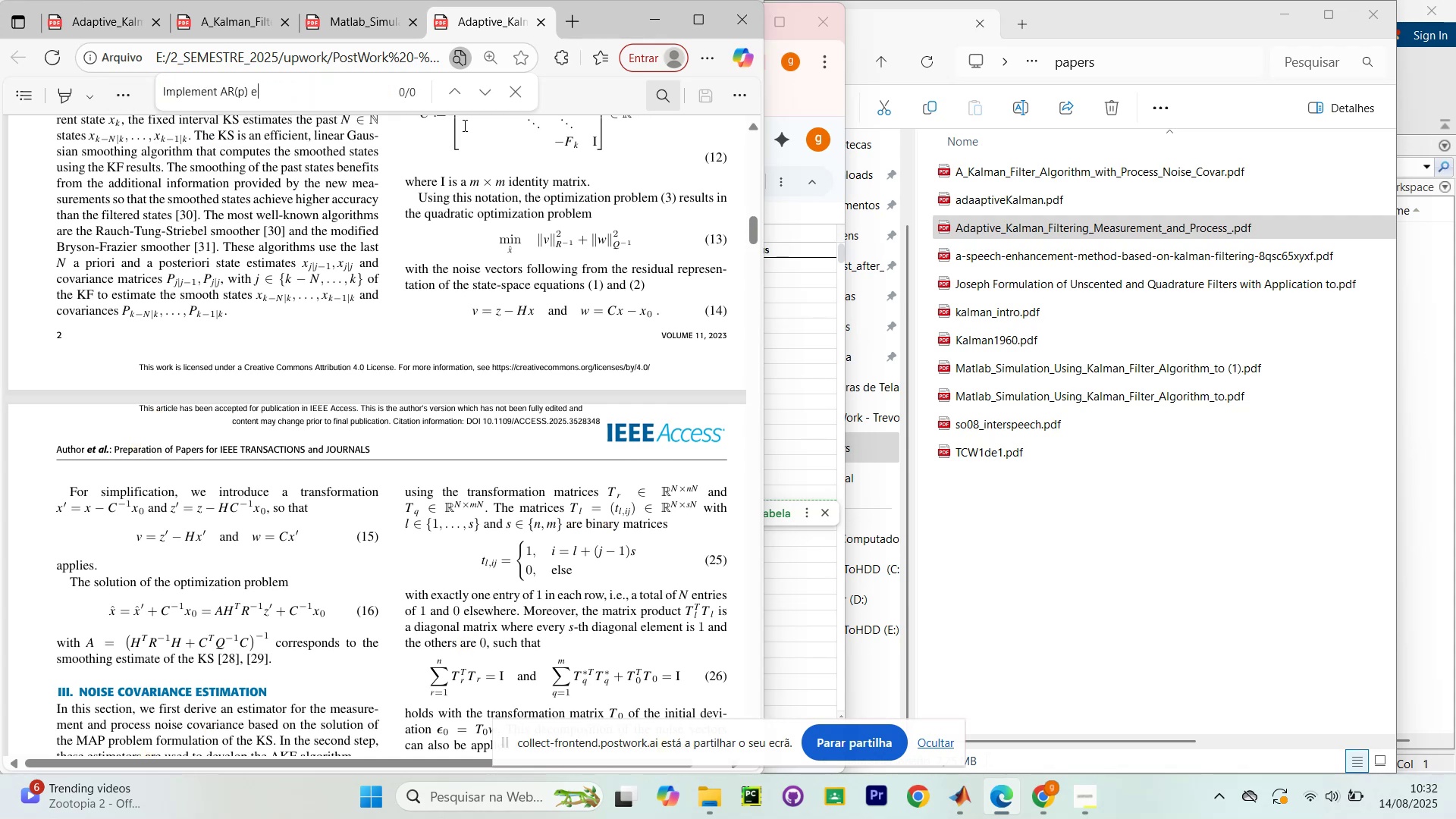 
key(Backspace)
 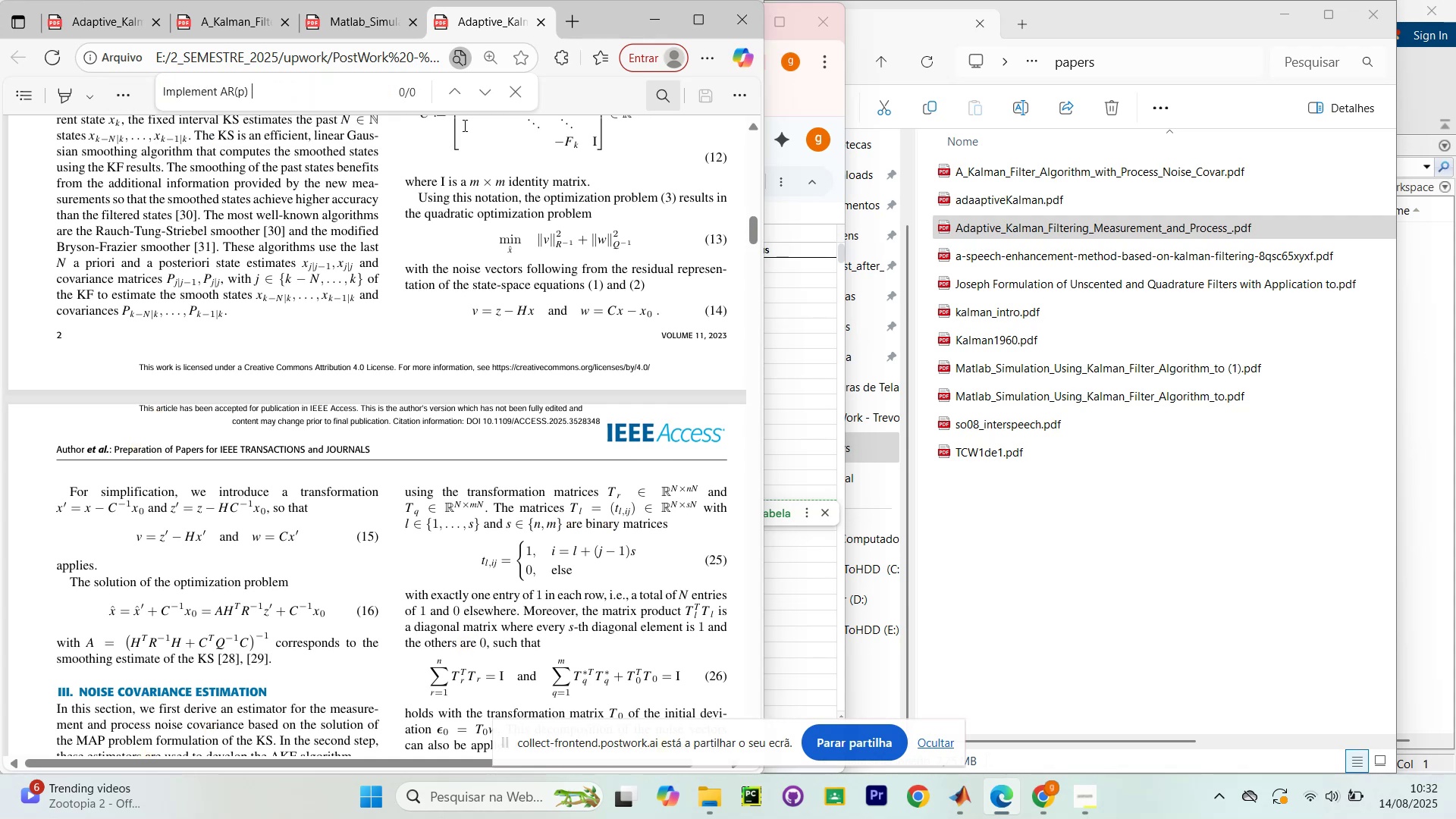 
key(Backspace)
 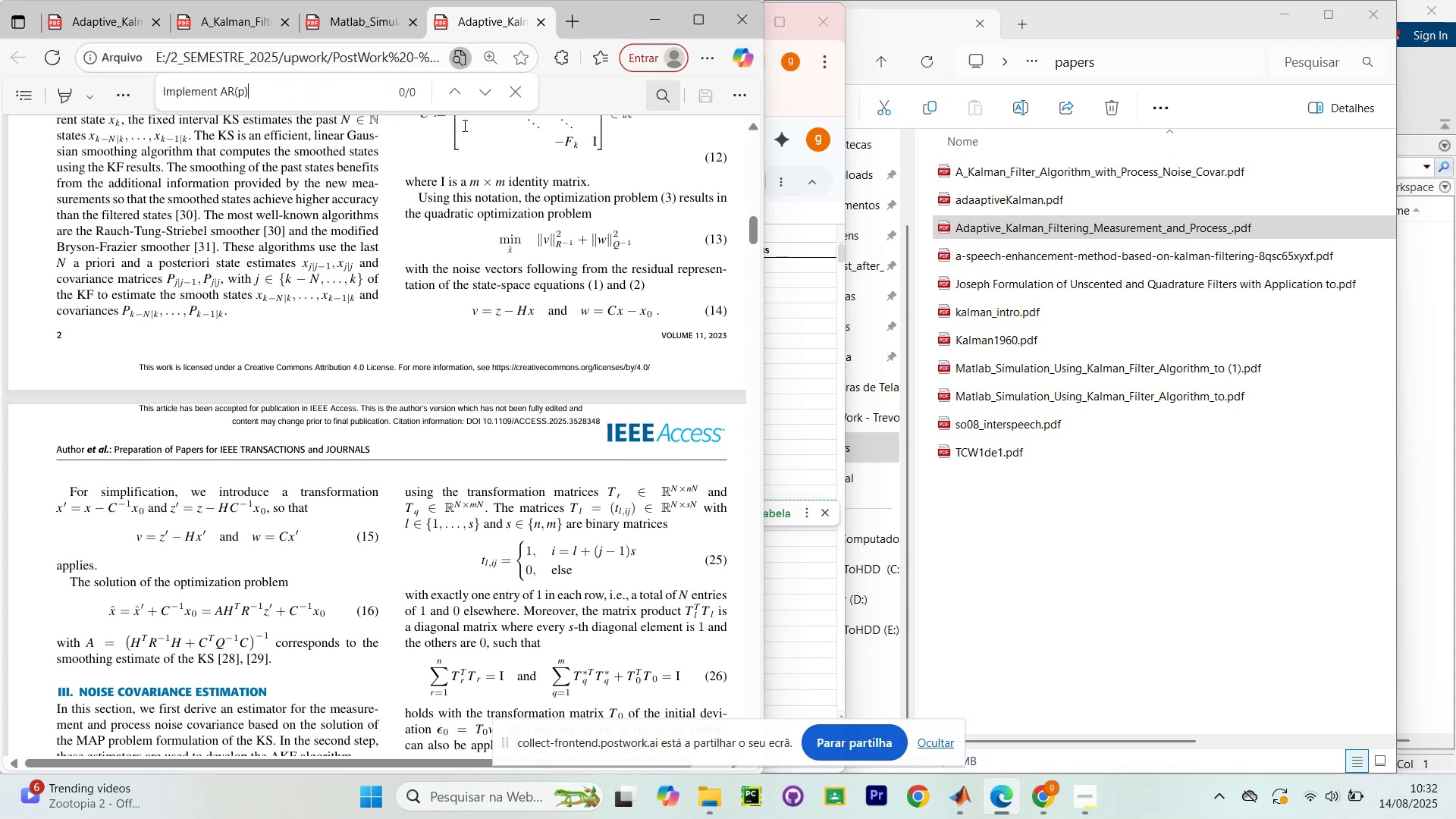 
key(ArrowLeft)
 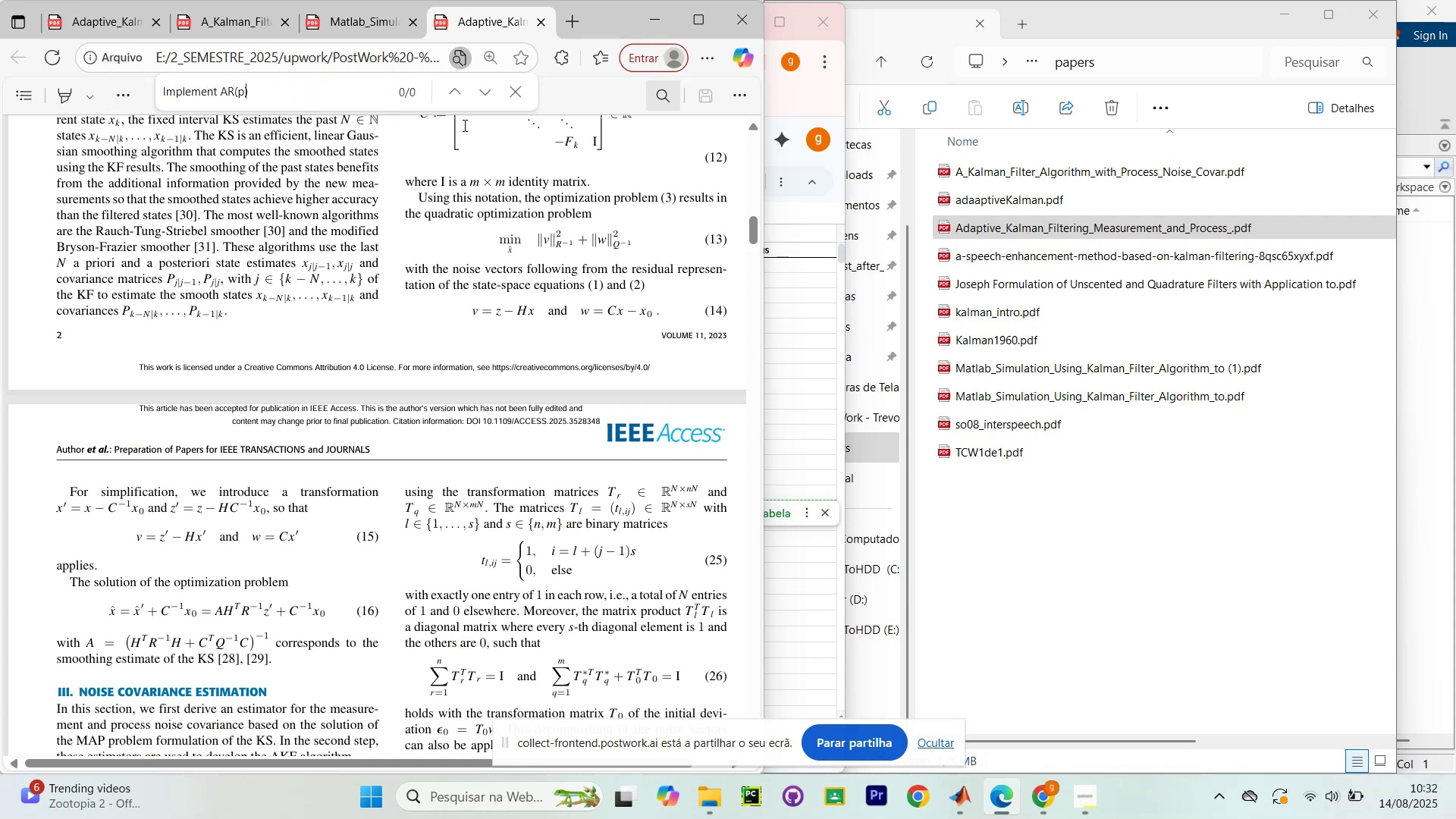 
key(ArrowLeft)
 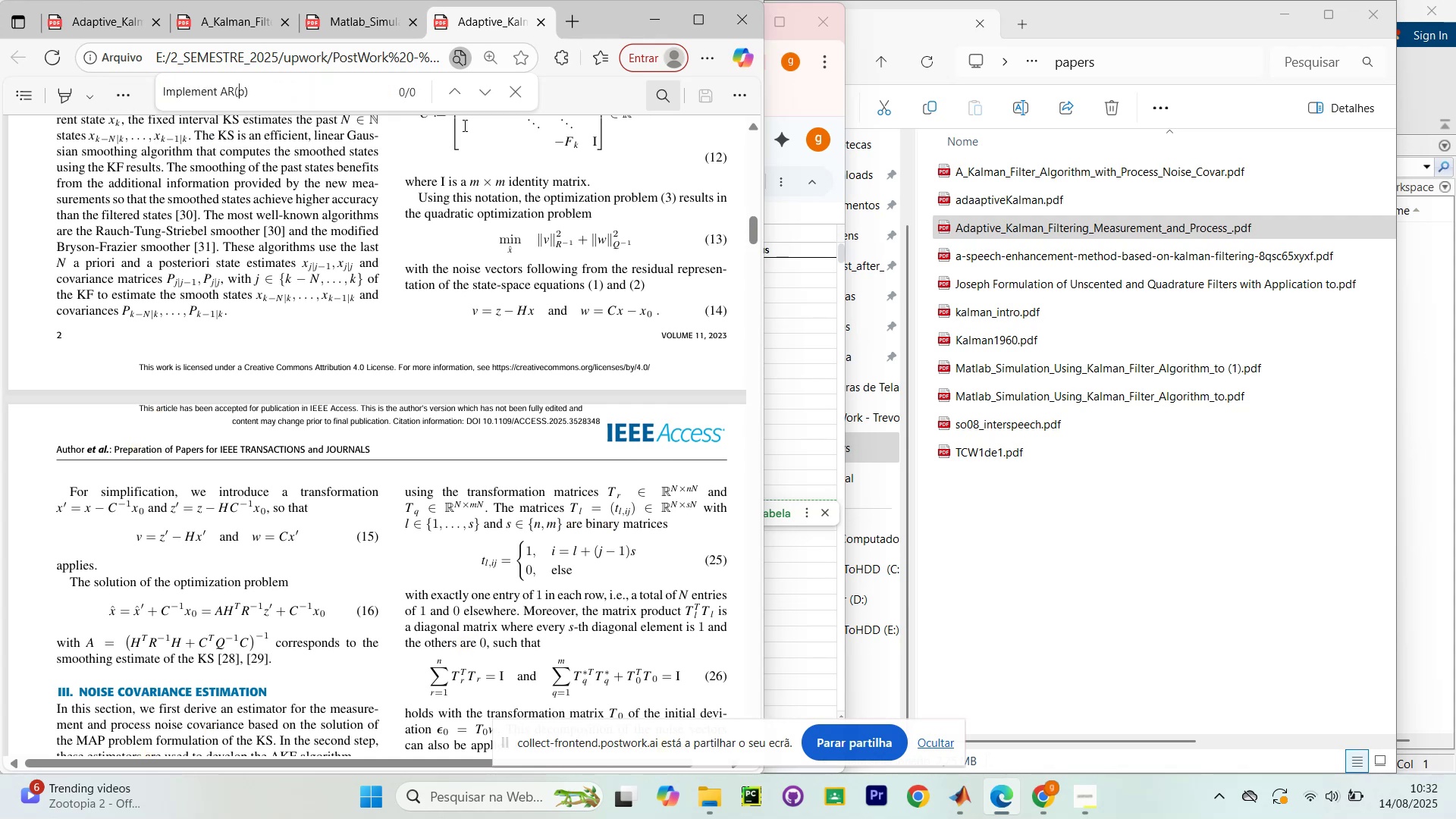 
key(ArrowLeft)
 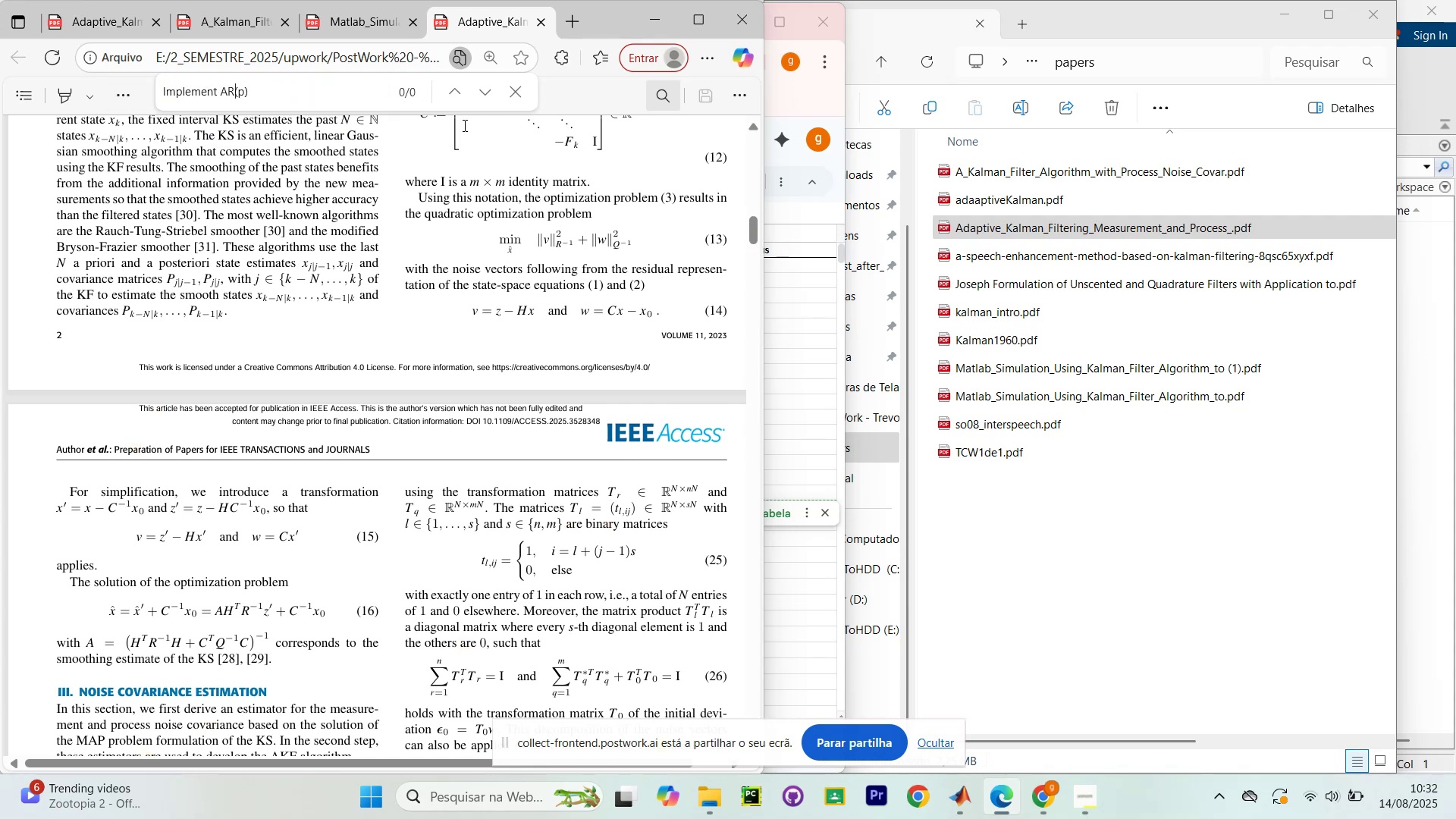 
key(ArrowLeft)
 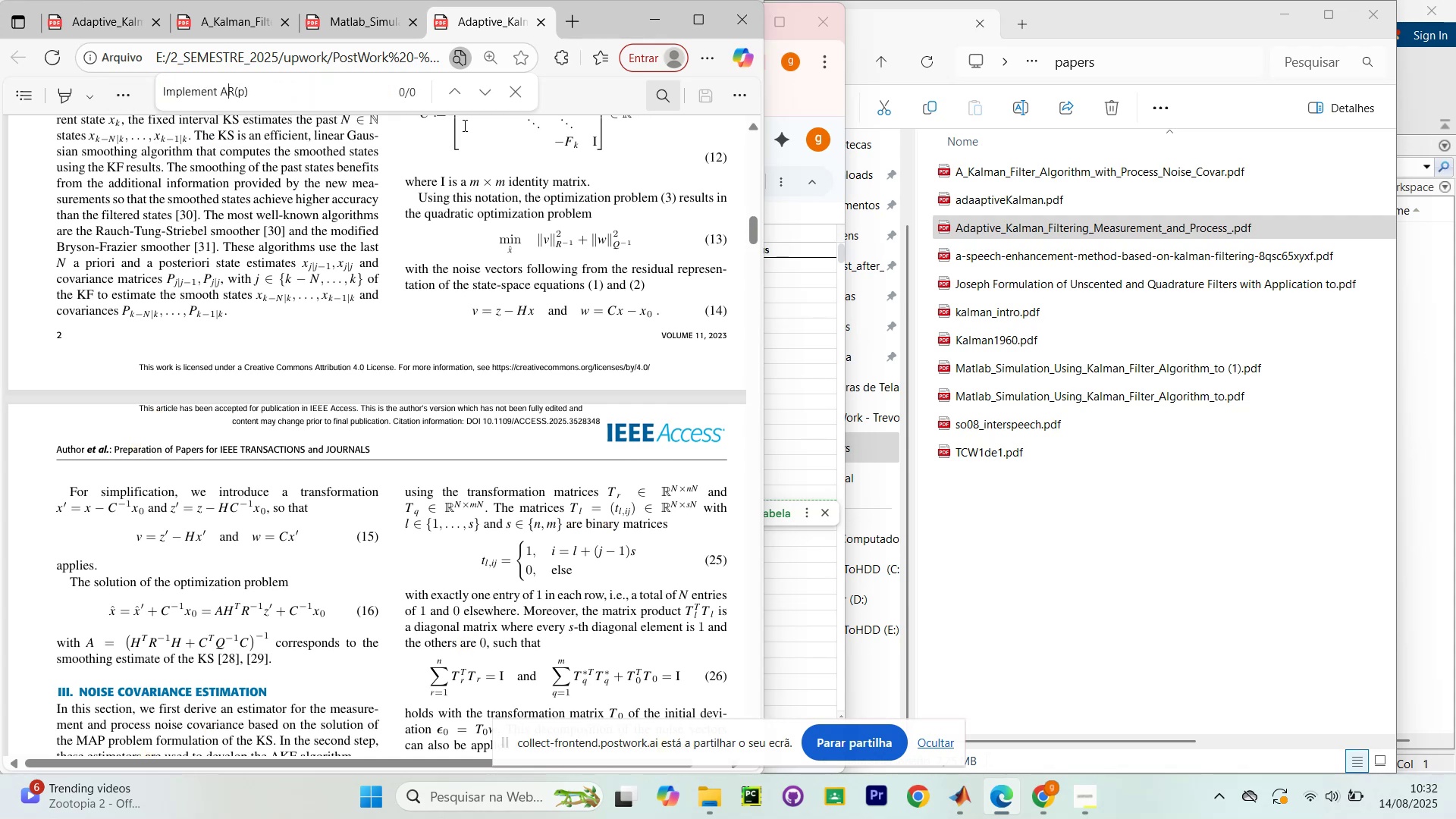 
key(ArrowLeft)
 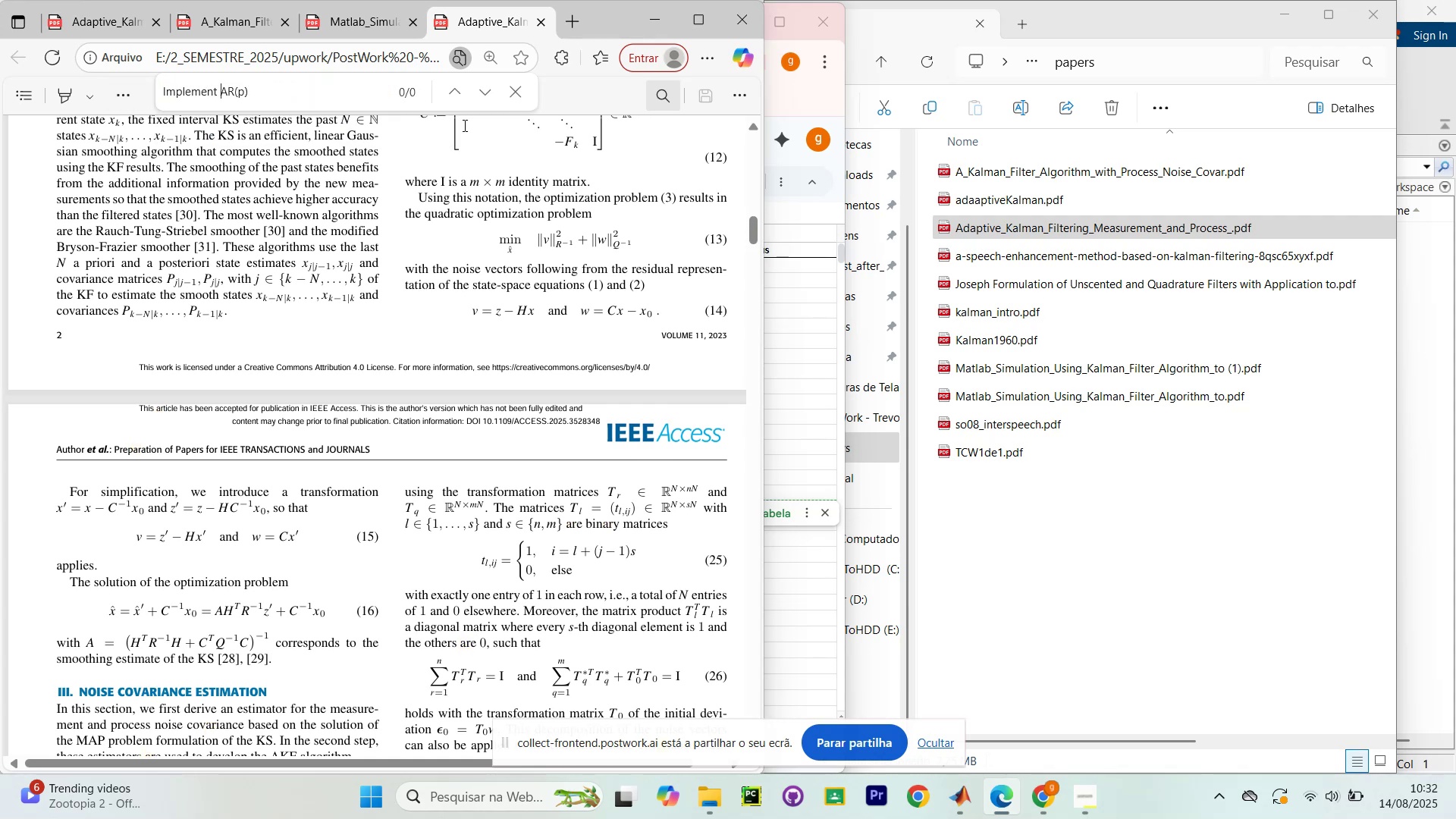 
key(ArrowLeft)
 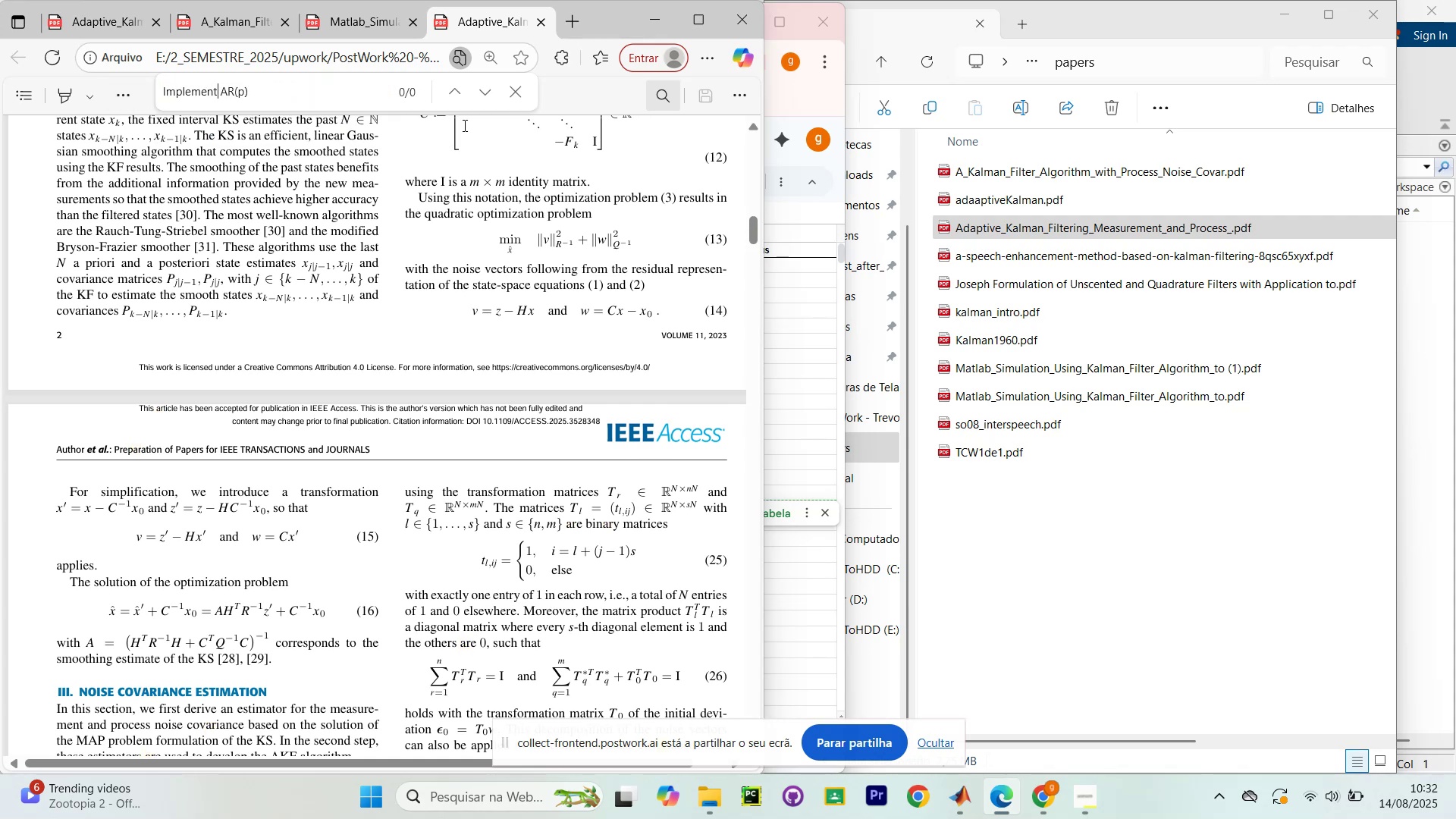 
key(Backspace)
 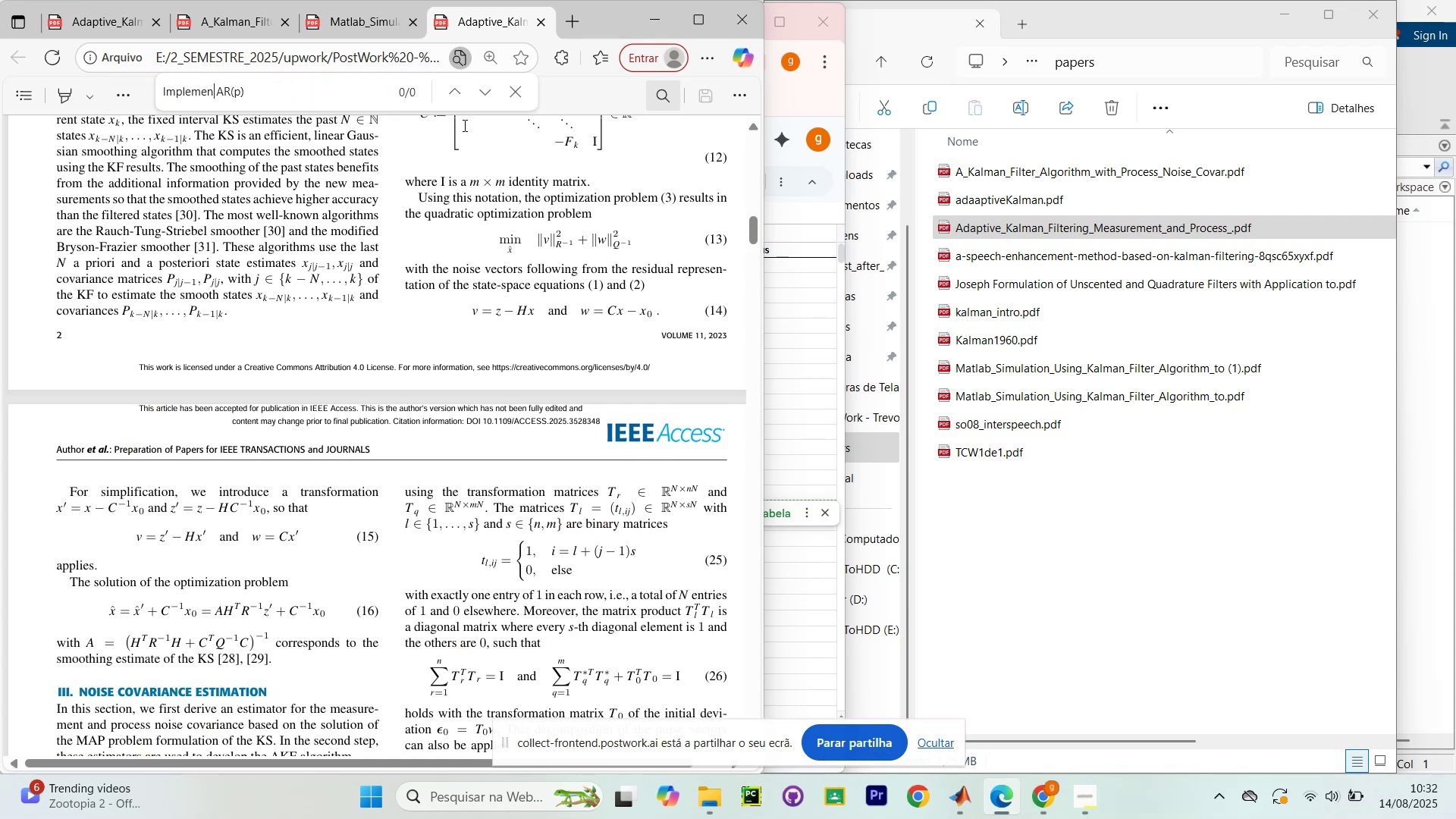 
hold_key(key=Backspace, duration=0.84)
 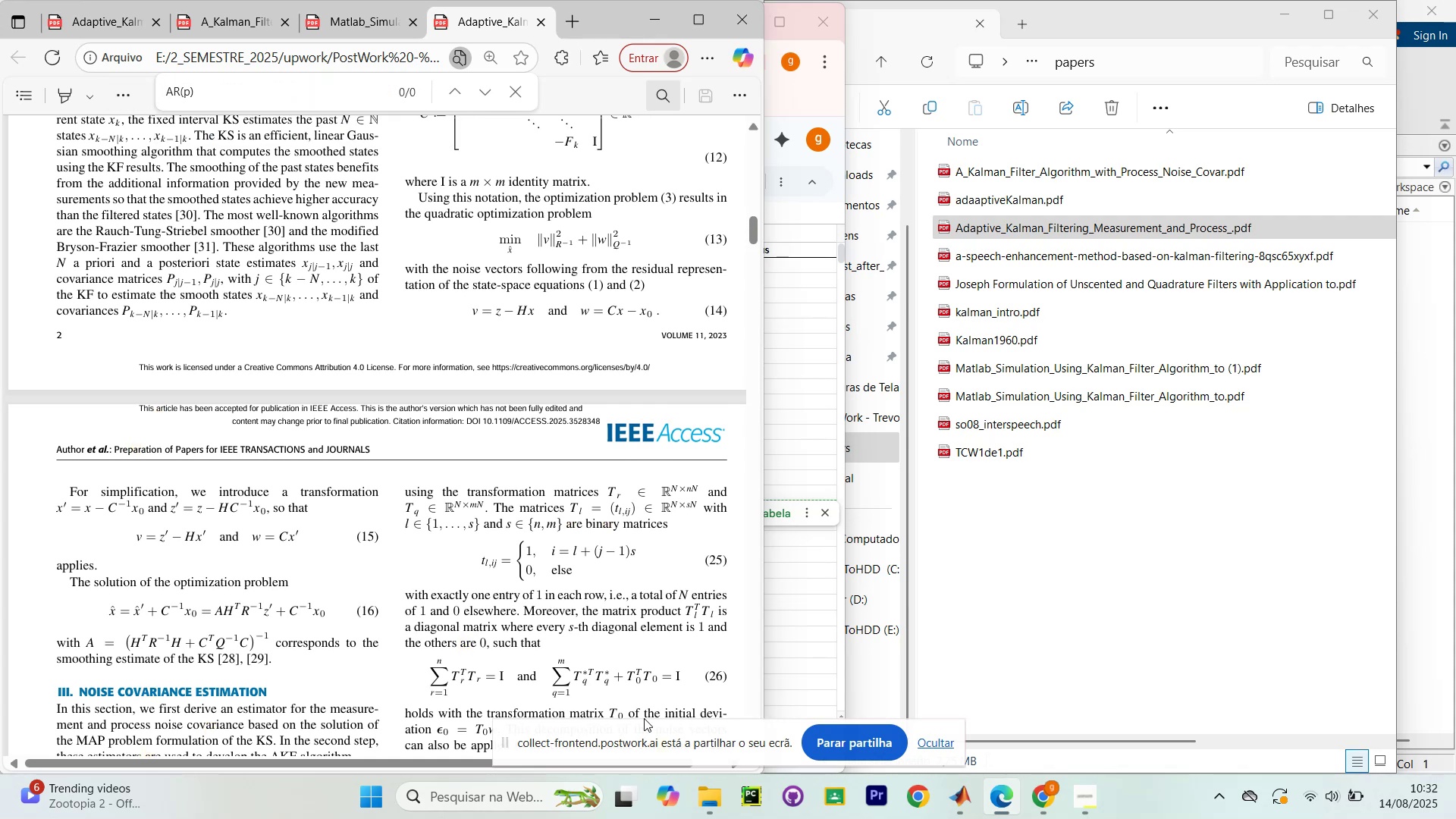 
left_click([1040, 789])
 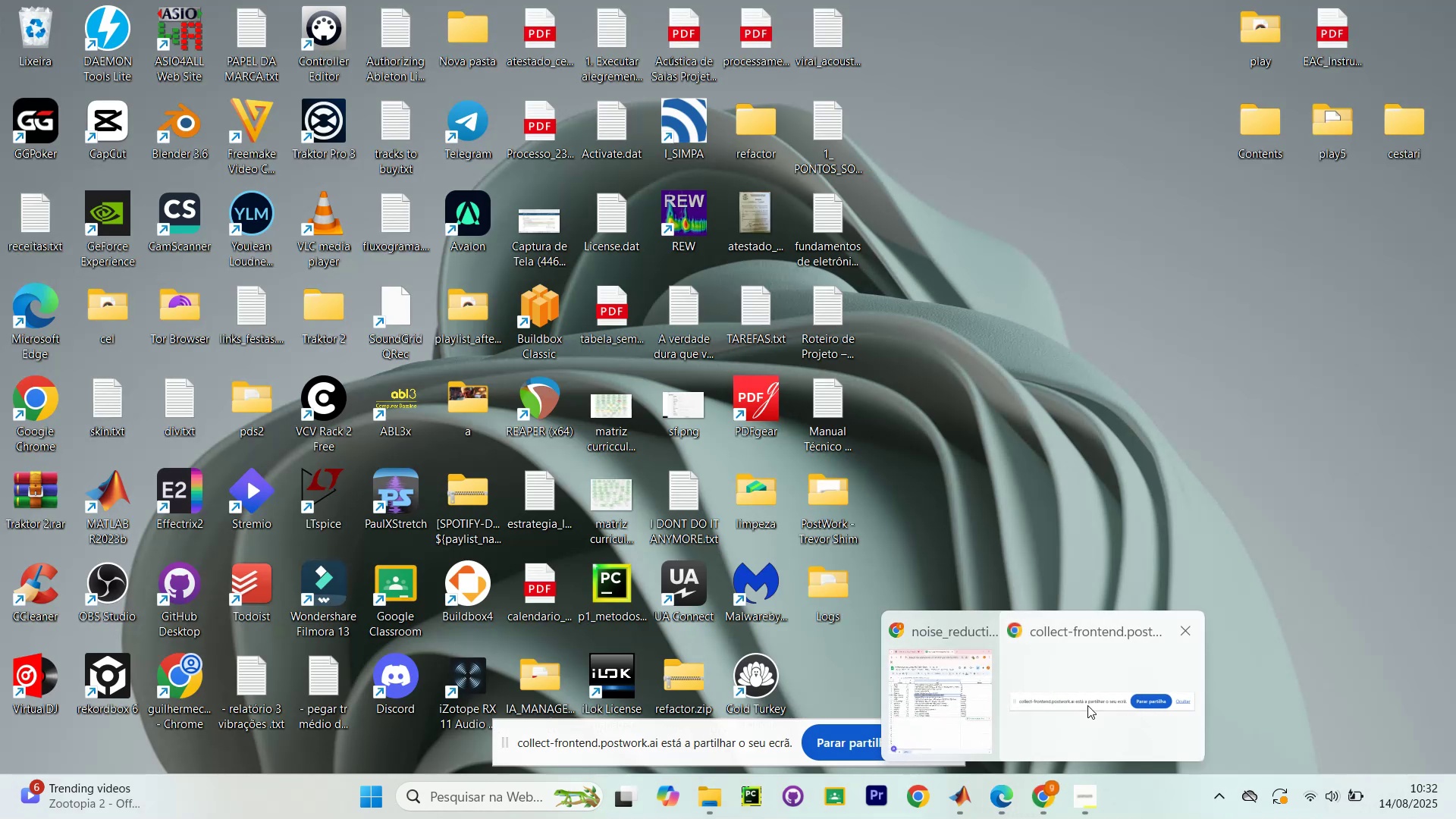 
left_click([927, 704])
 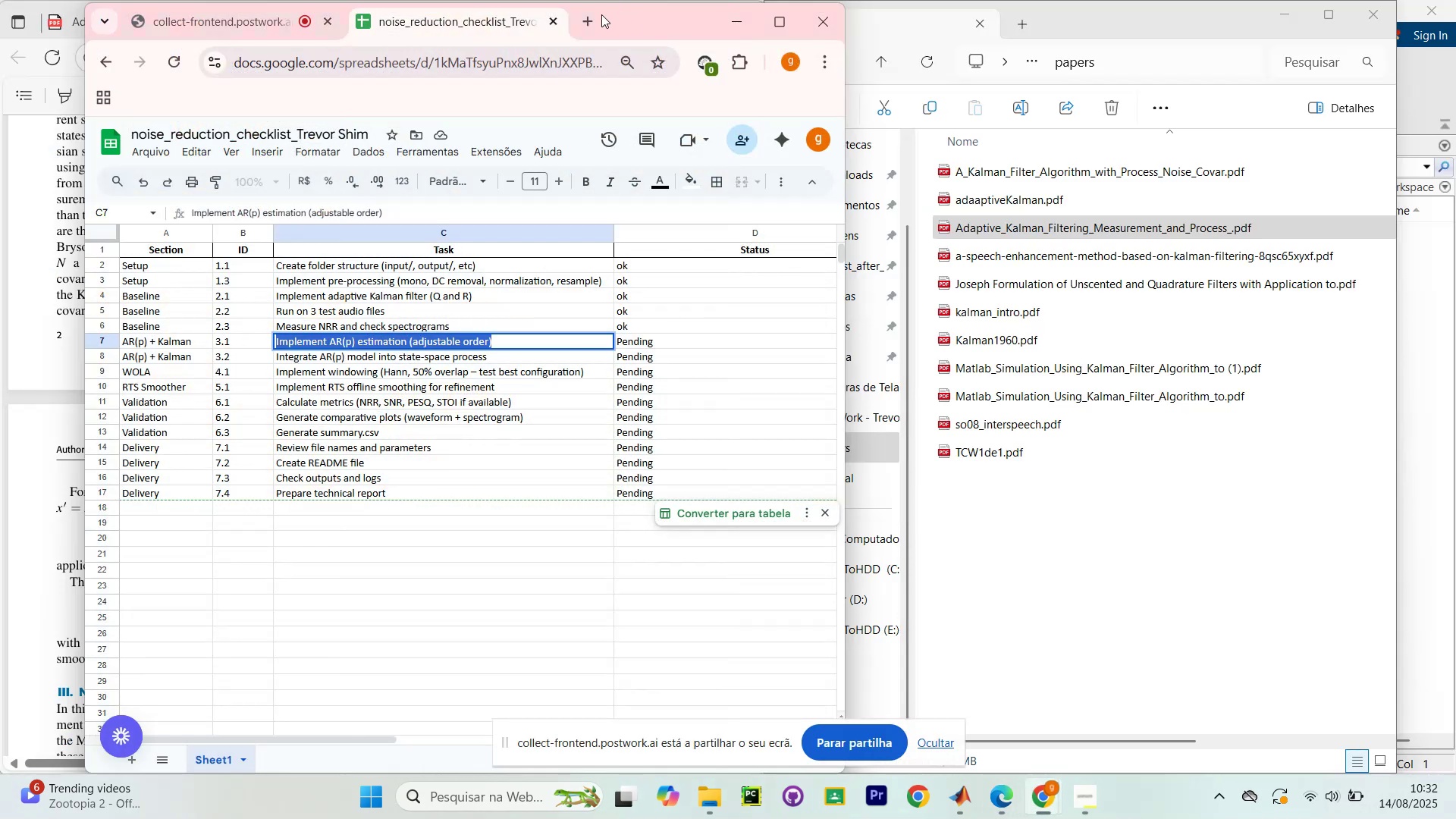 
left_click([596, 19])
 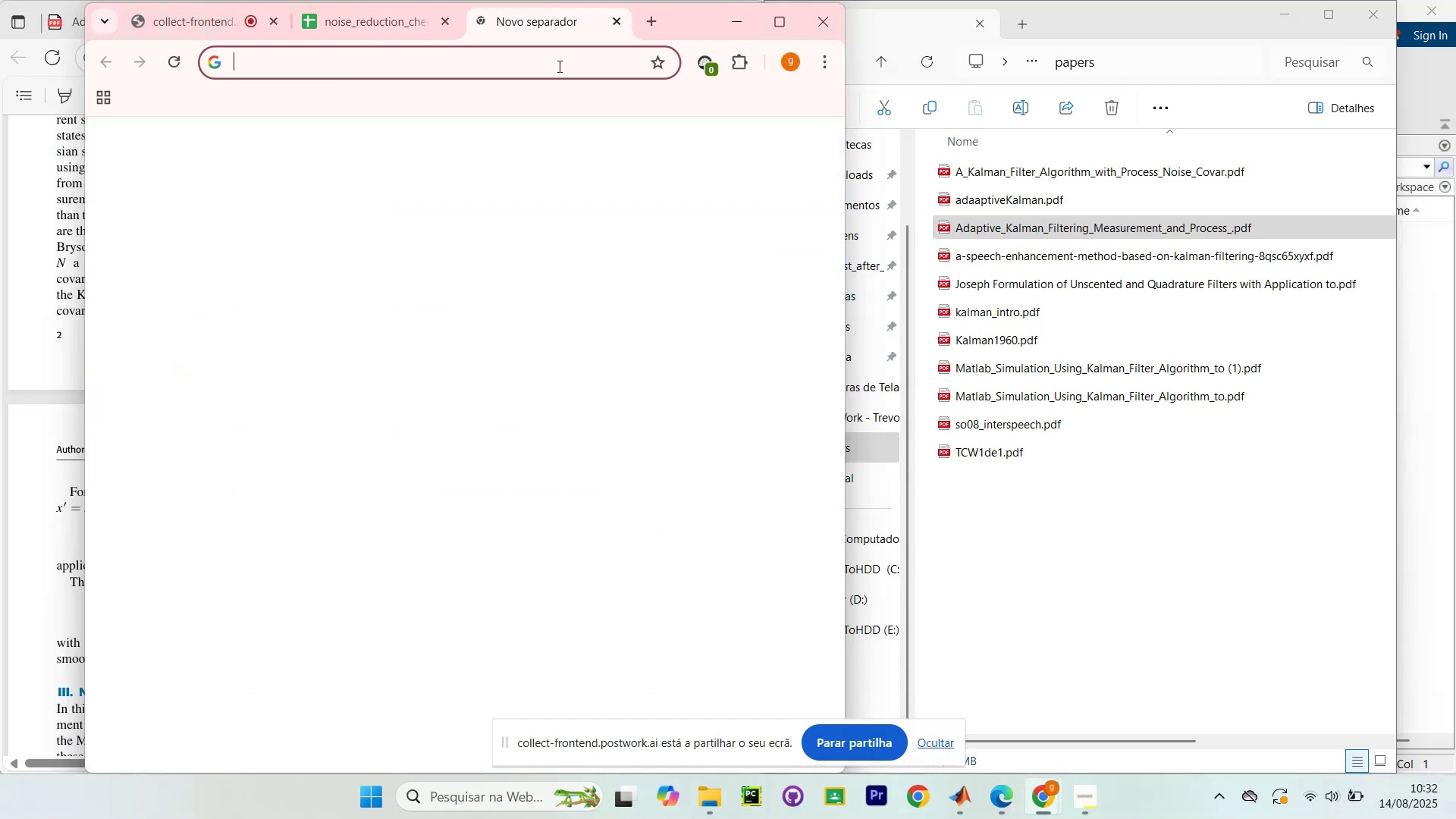 
left_click([558, 66])
 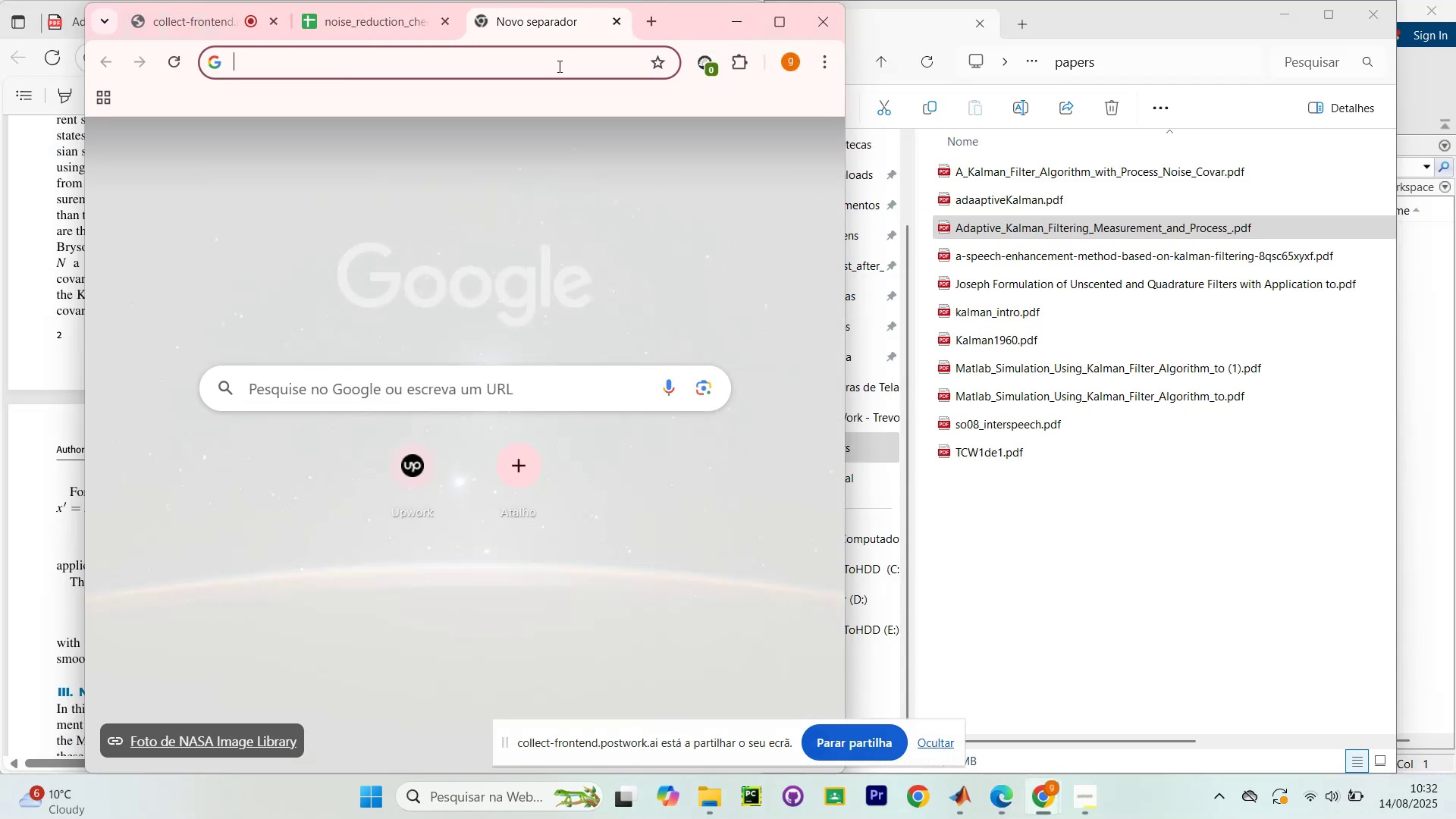 
key(Control+V)
 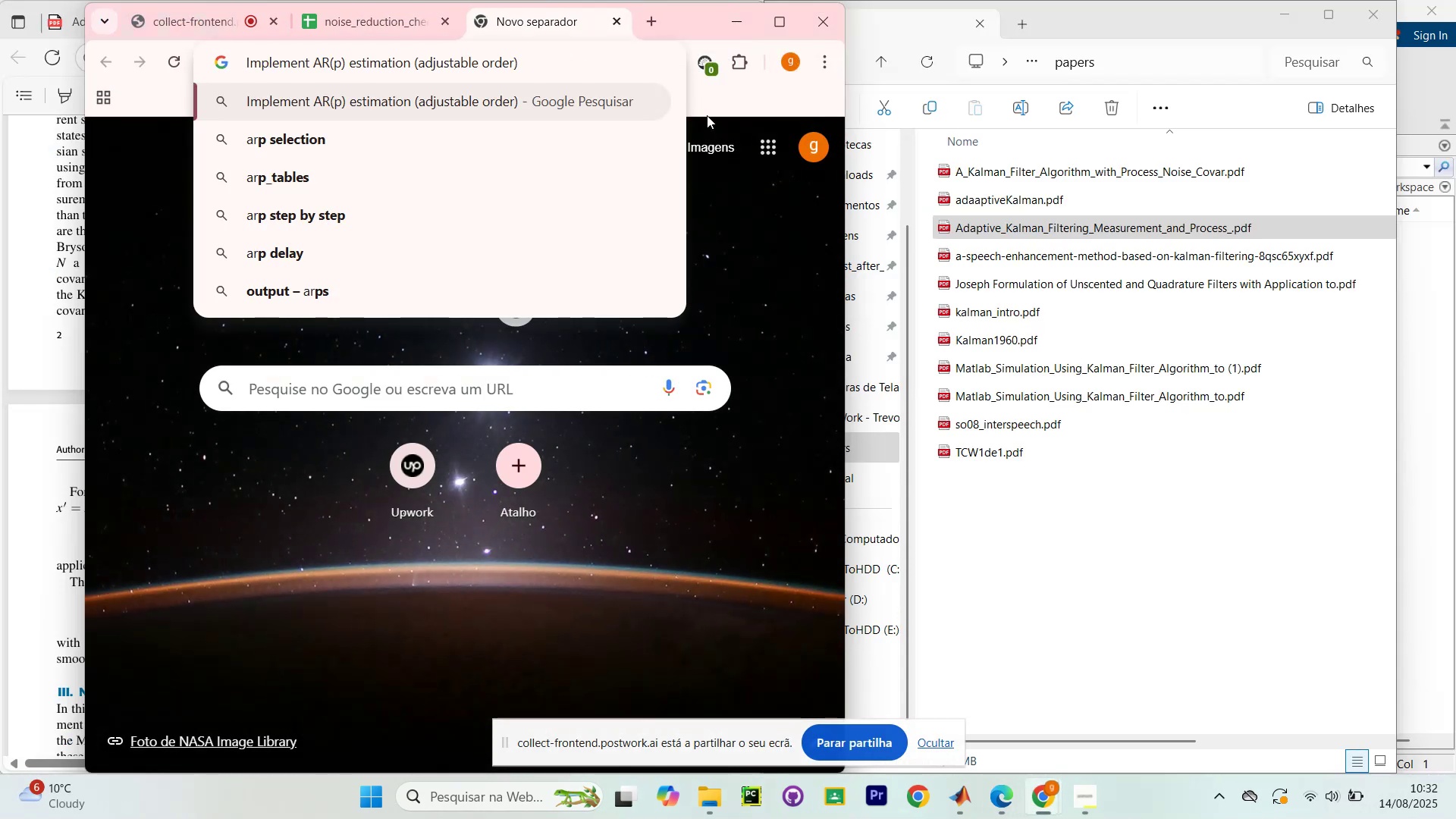 
key(Space)
 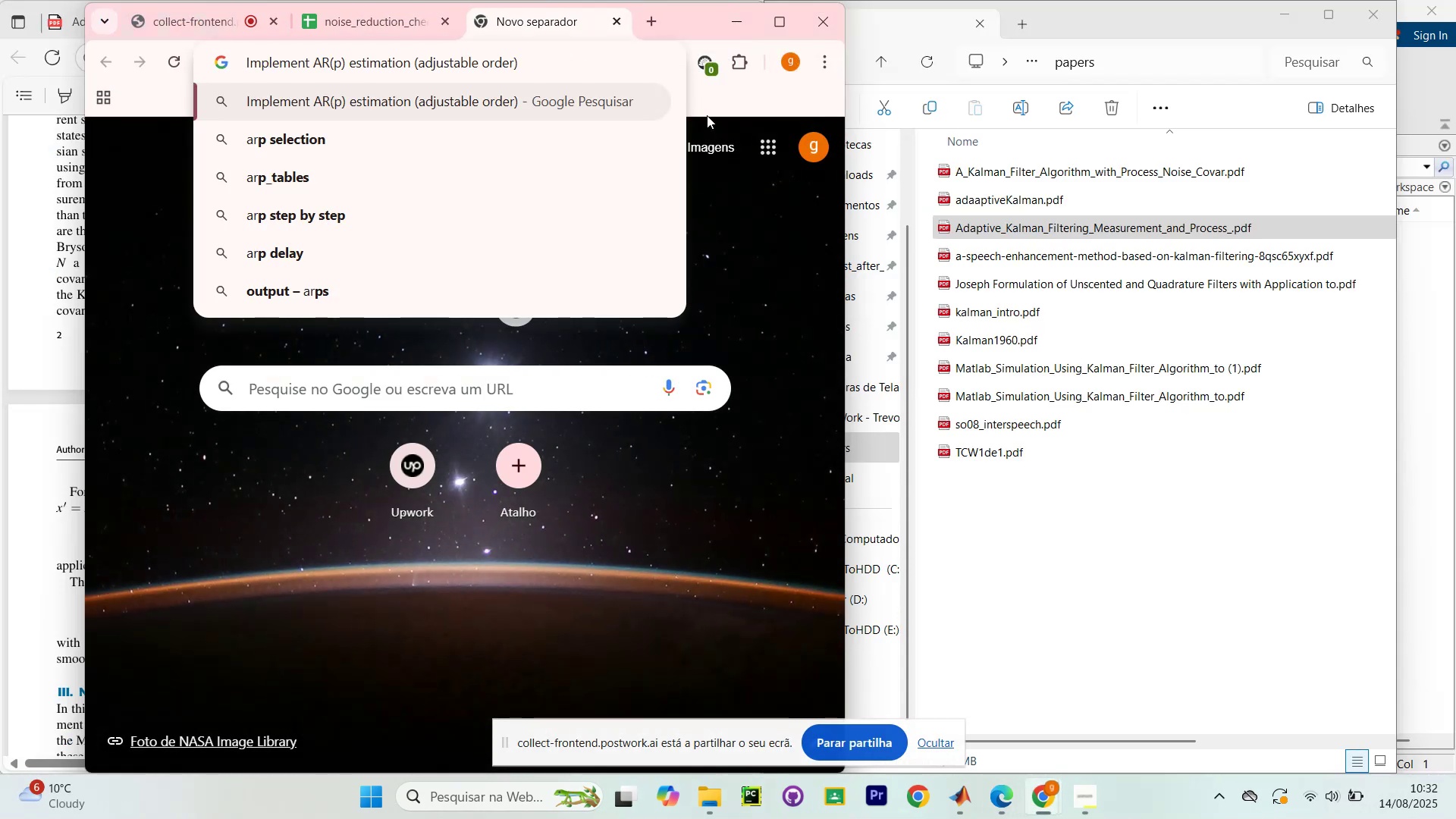 
type(to kalma filter)
 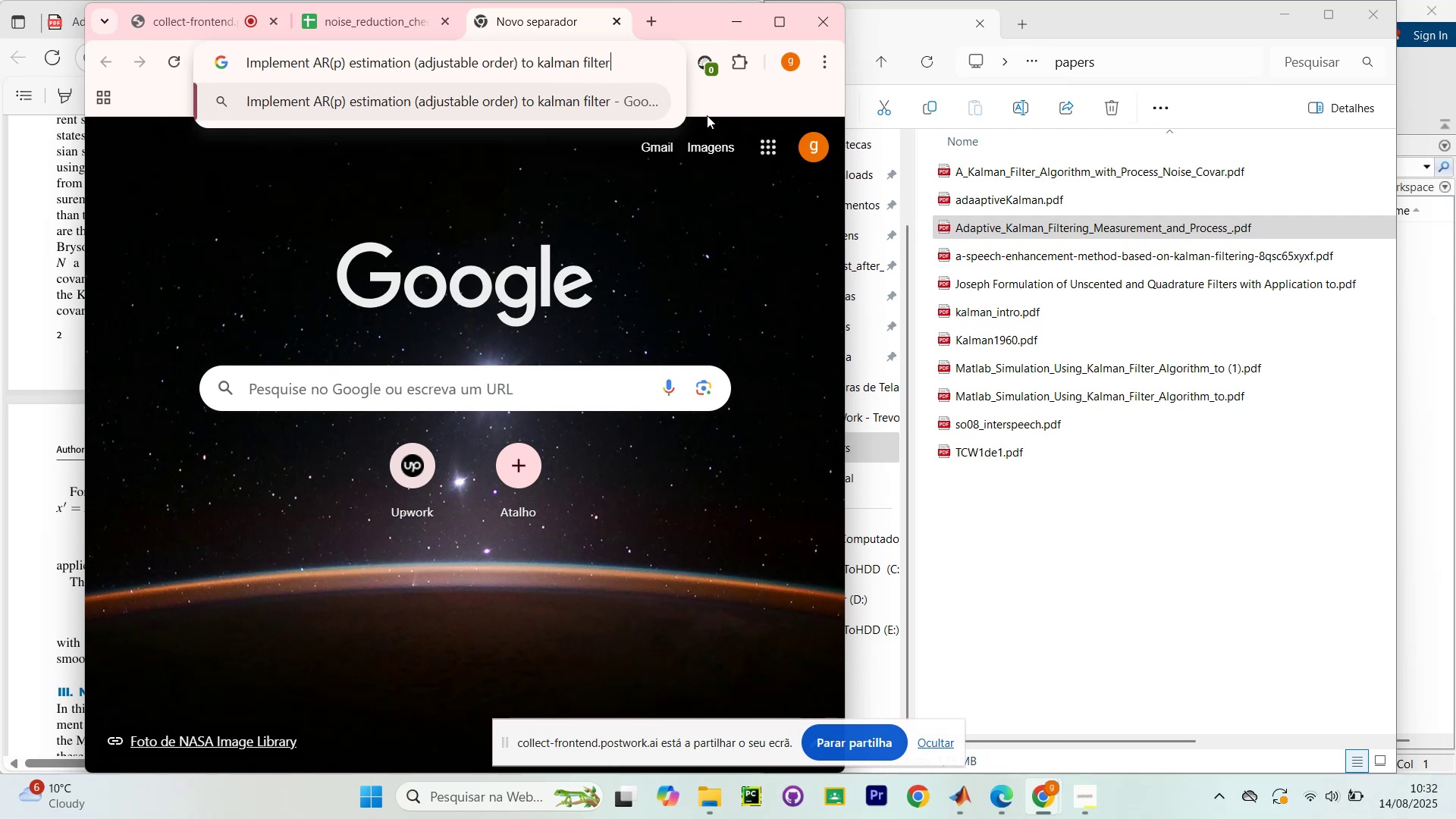 
key(Enter)
 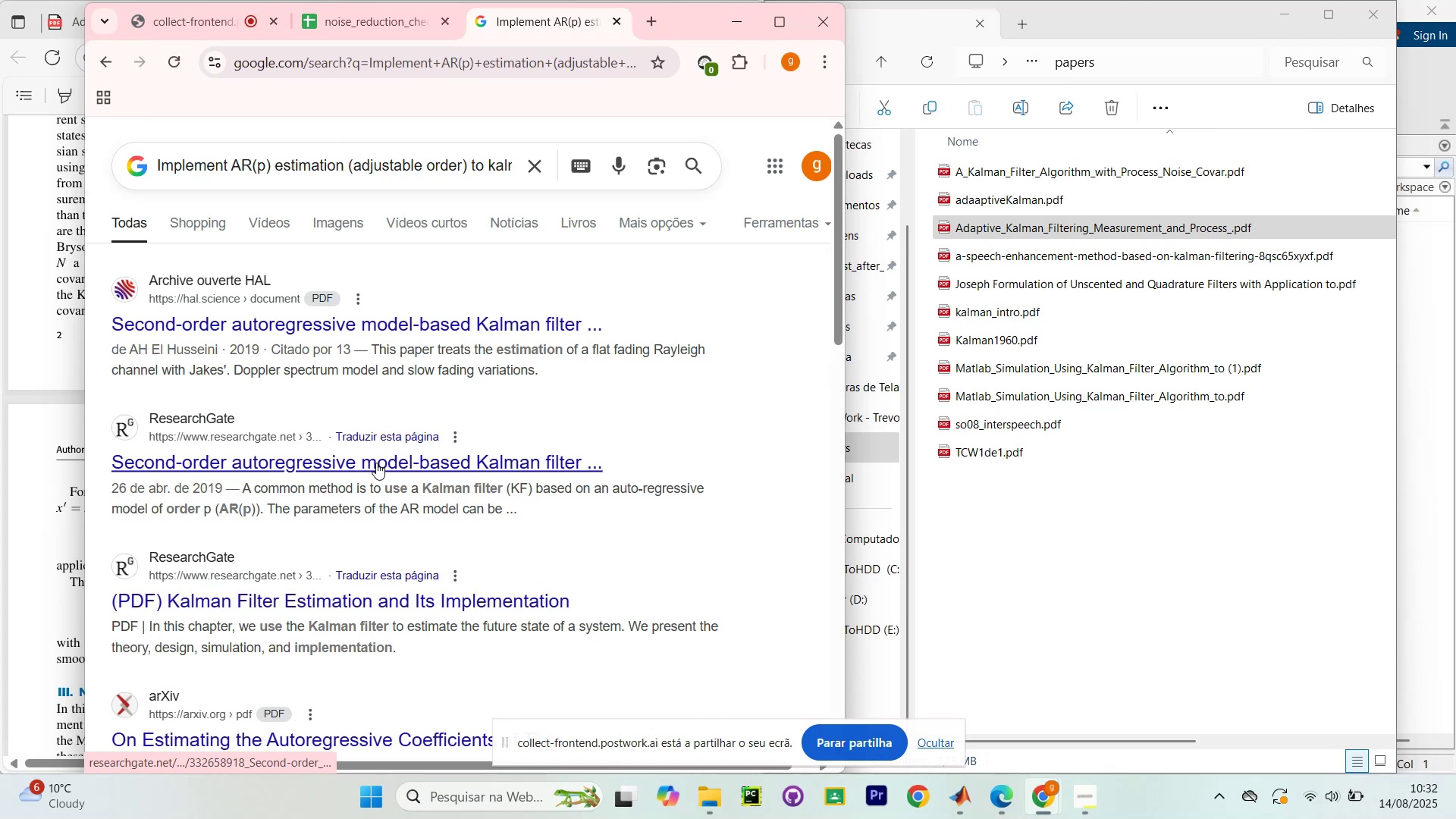 
wait(13.12)
 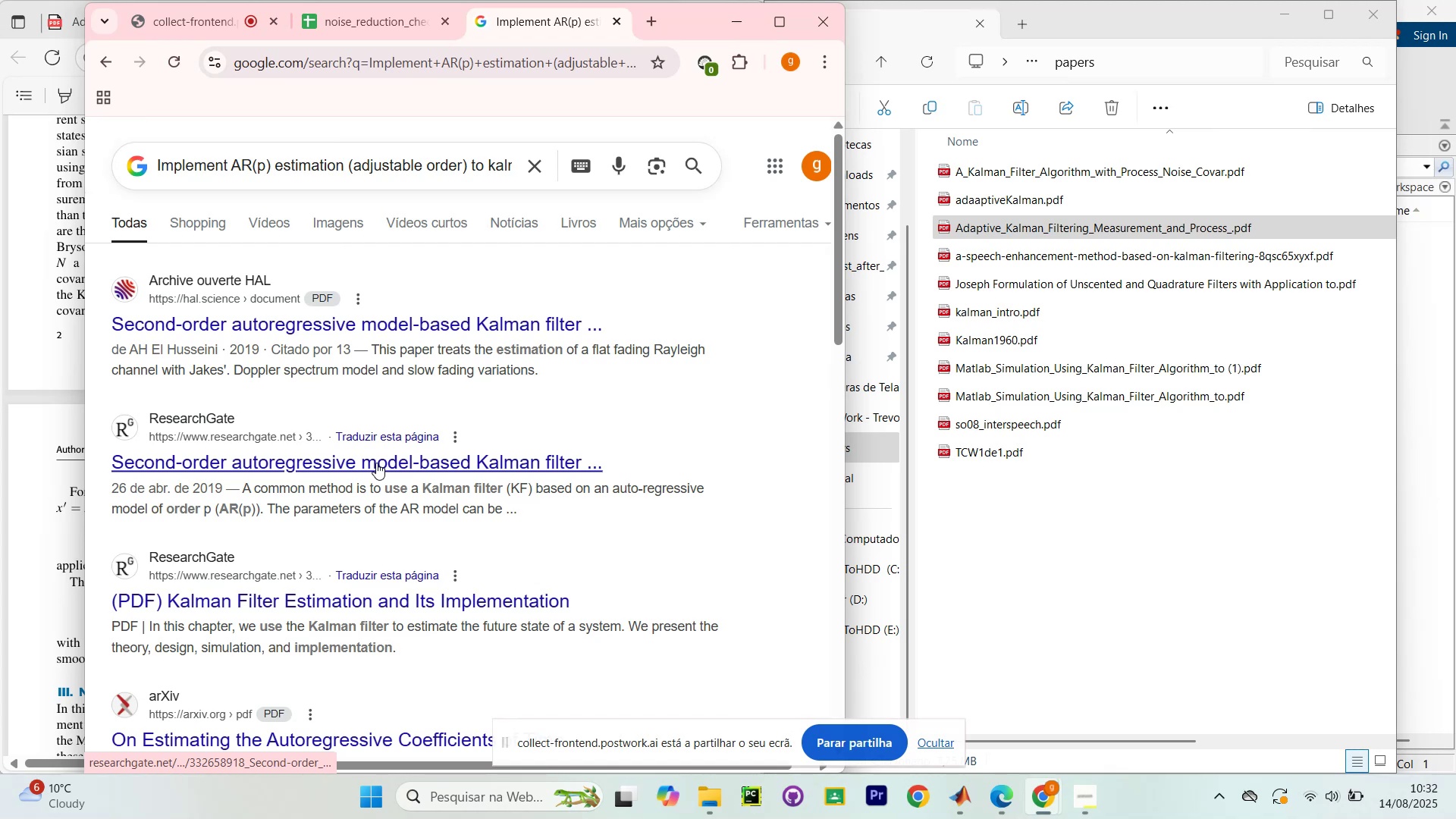 
left_click([503, 375])
 